 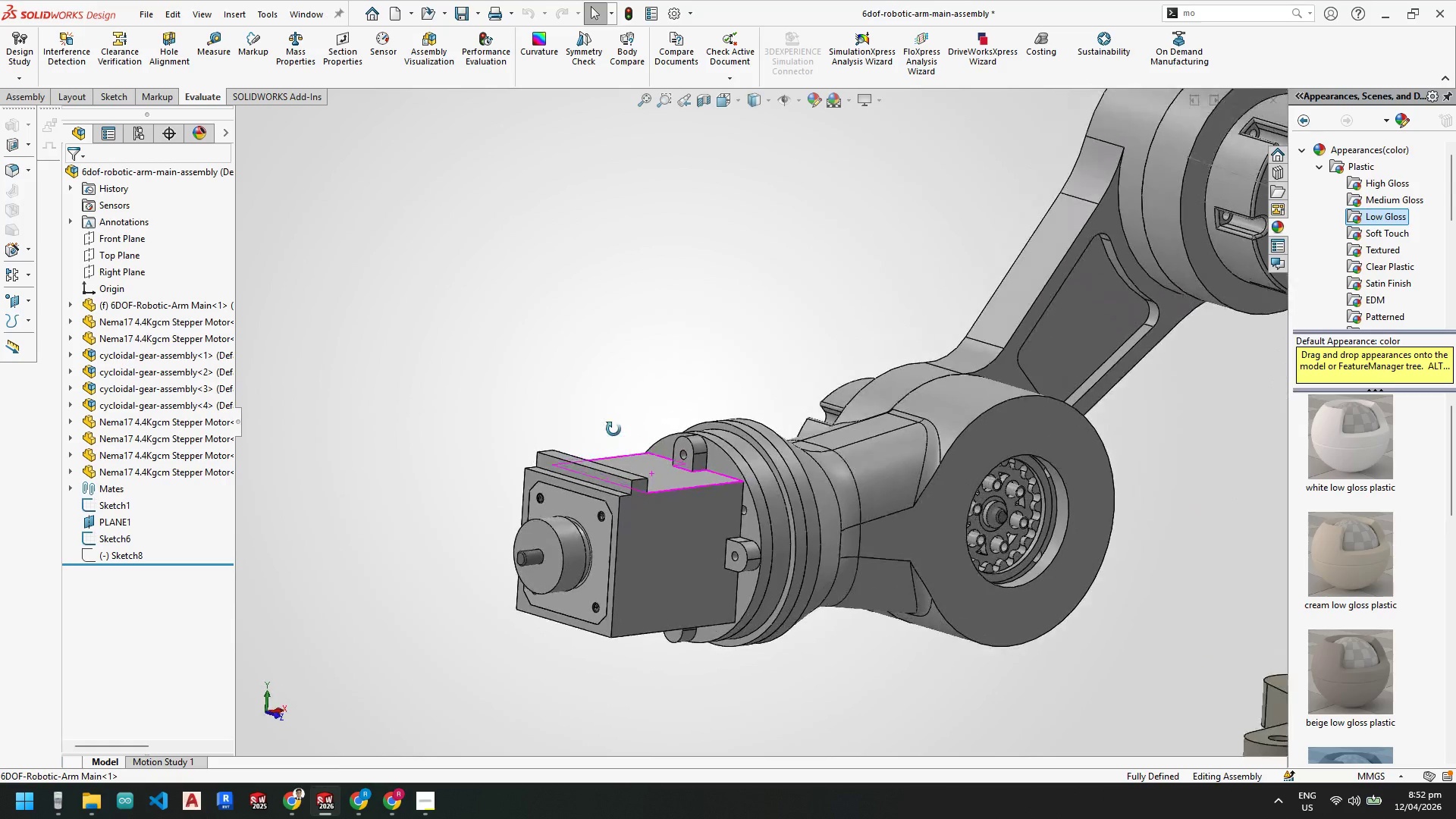 
scroll: coordinate [562, 544], scroll_direction: down, amount: 5.0
 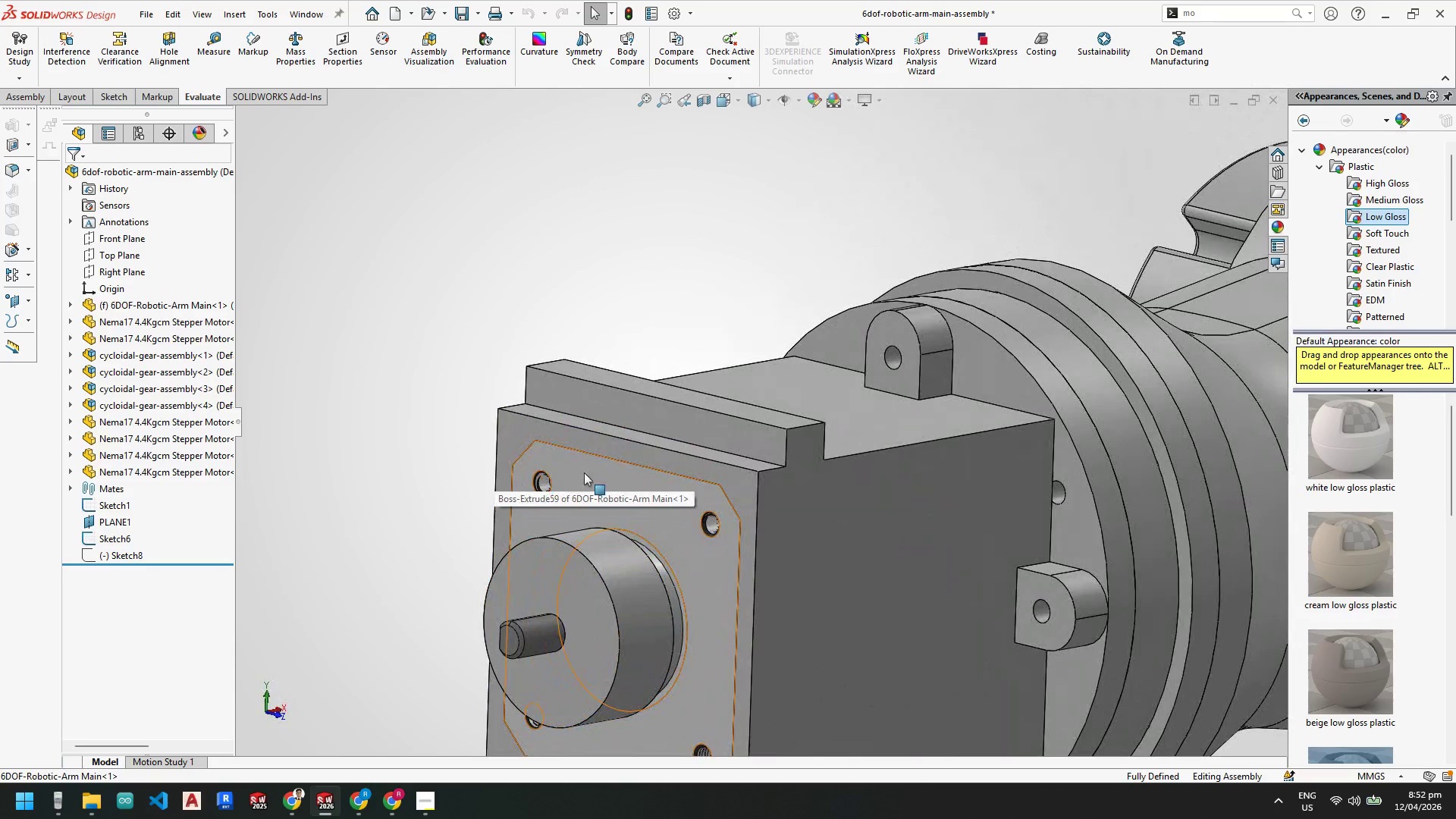 
scroll: coordinate [615, 543], scroll_direction: up, amount: 1.0
 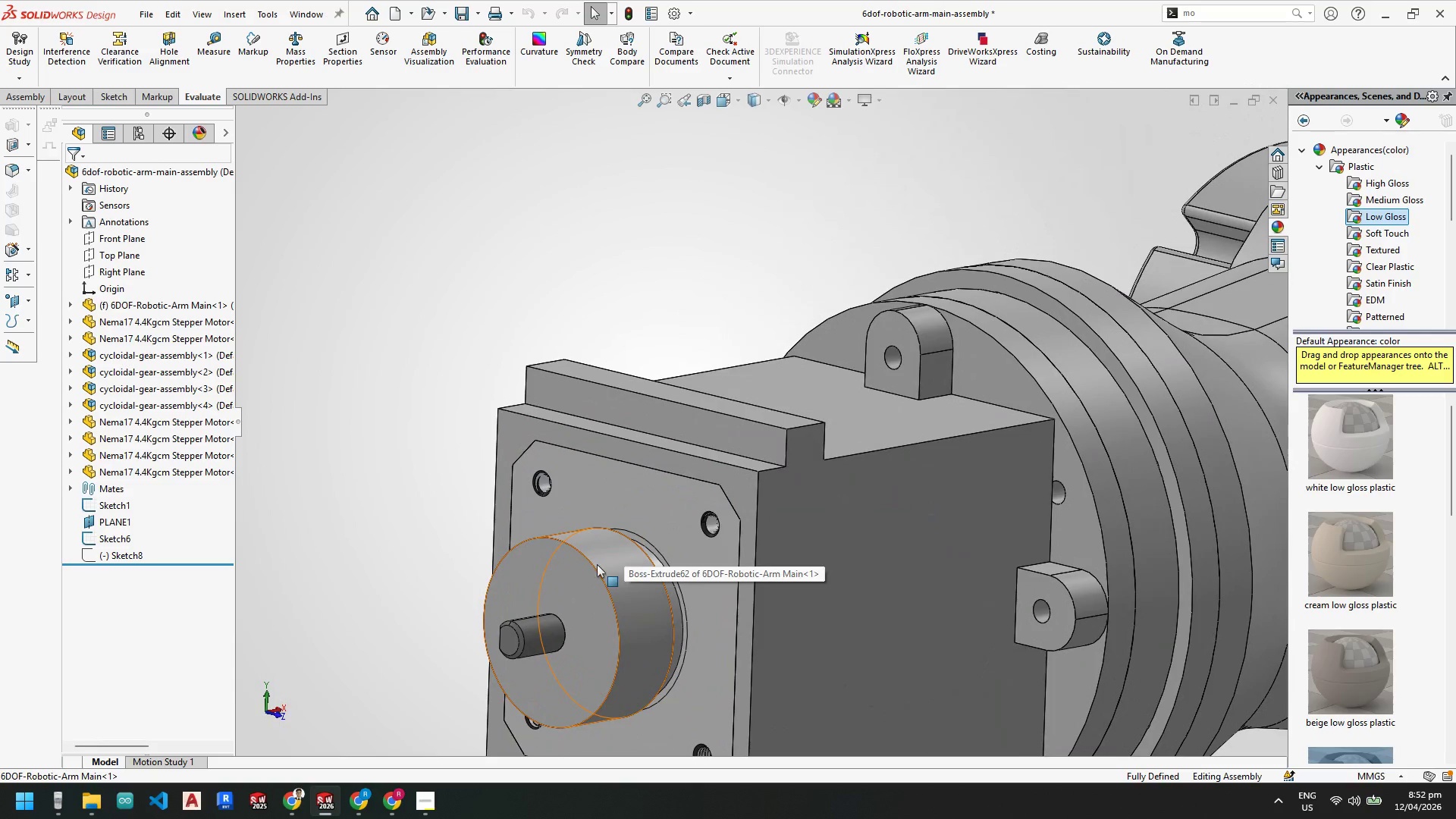 
scroll: coordinate [597, 565], scroll_direction: down, amount: 2.0
 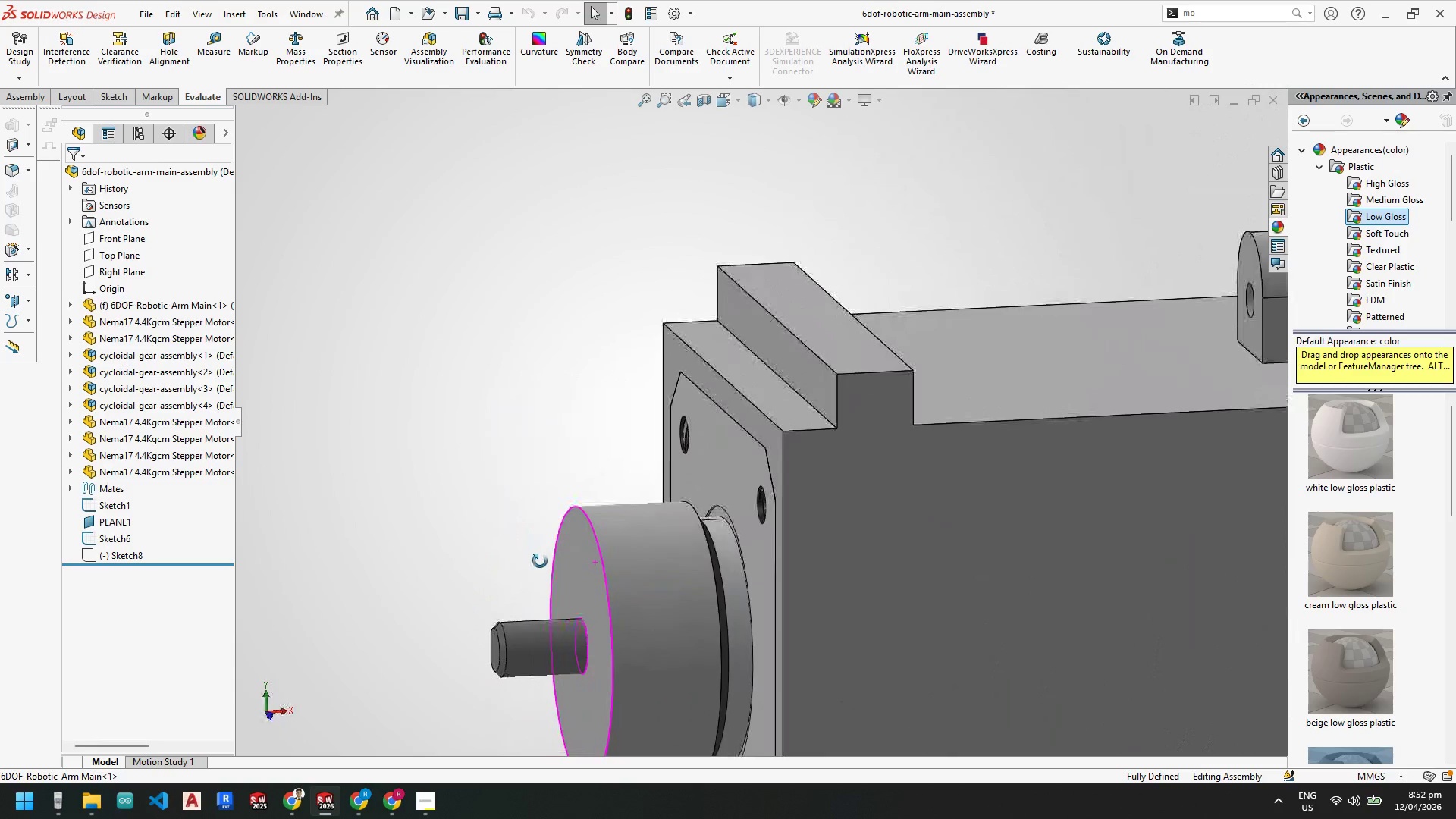 
mouse_move([687, 552])
 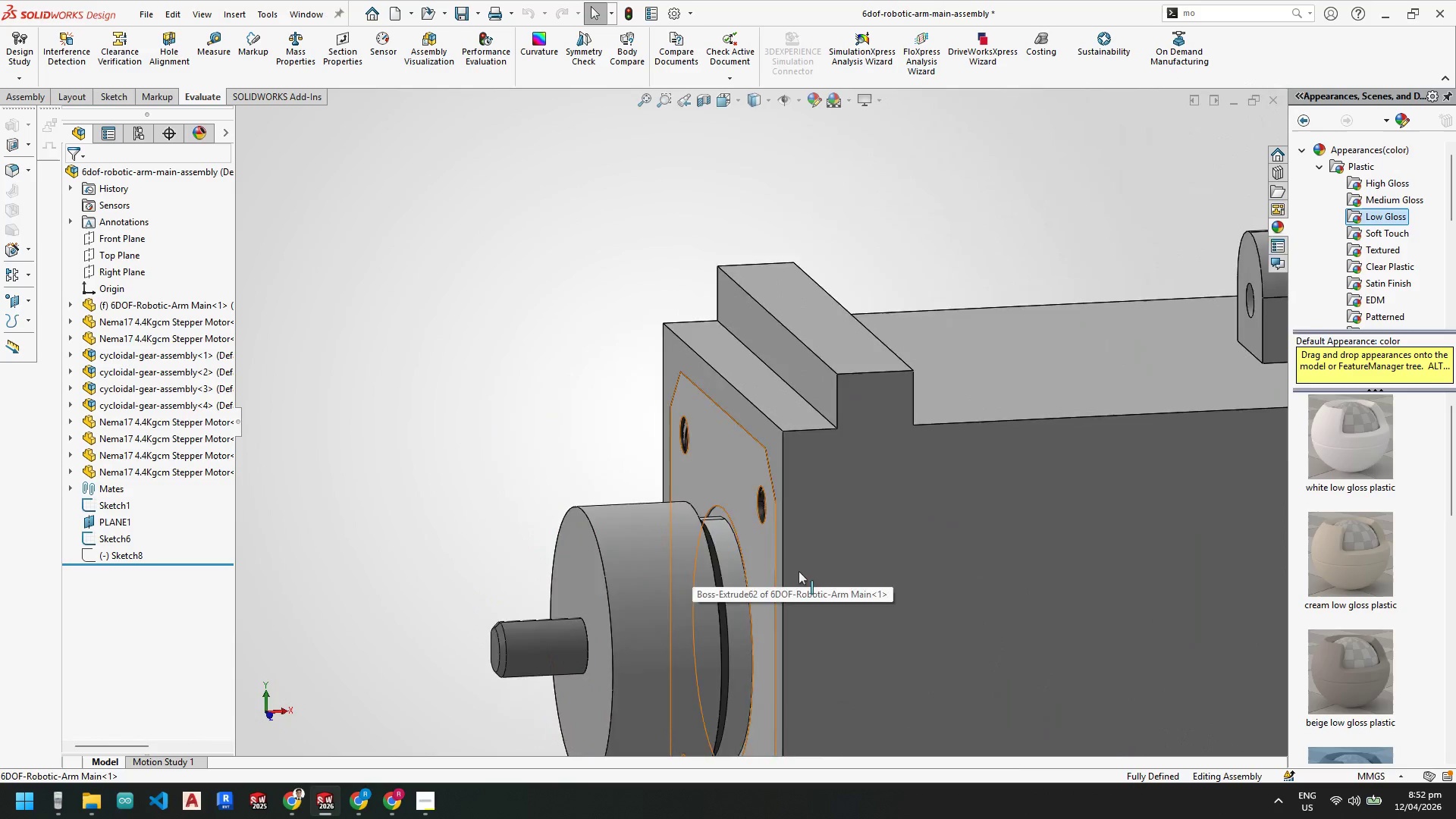 
scroll: coordinate [869, 542], scroll_direction: up, amount: 8.0
 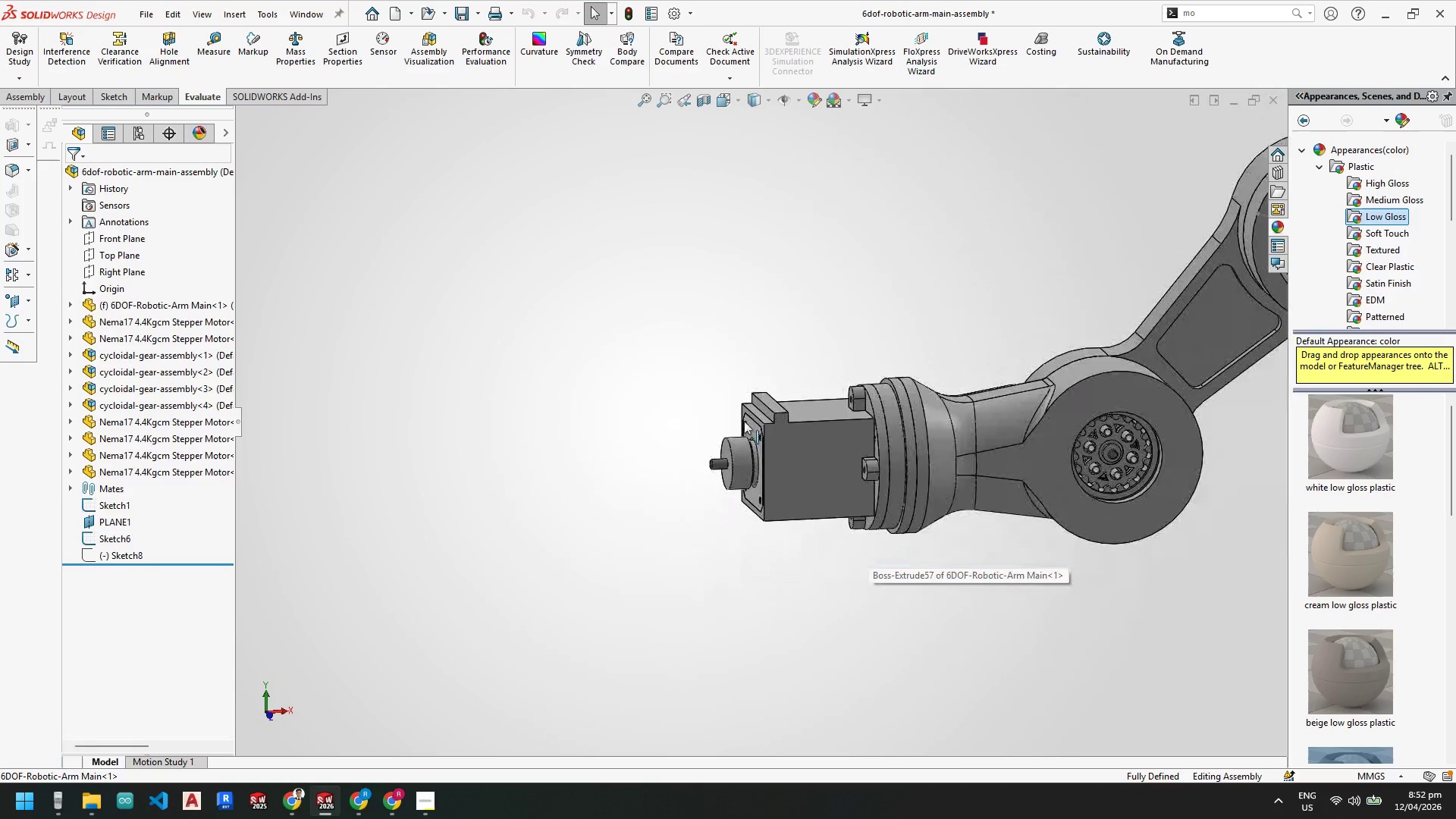 
scroll: coordinate [719, 408], scroll_direction: down, amount: 4.0
 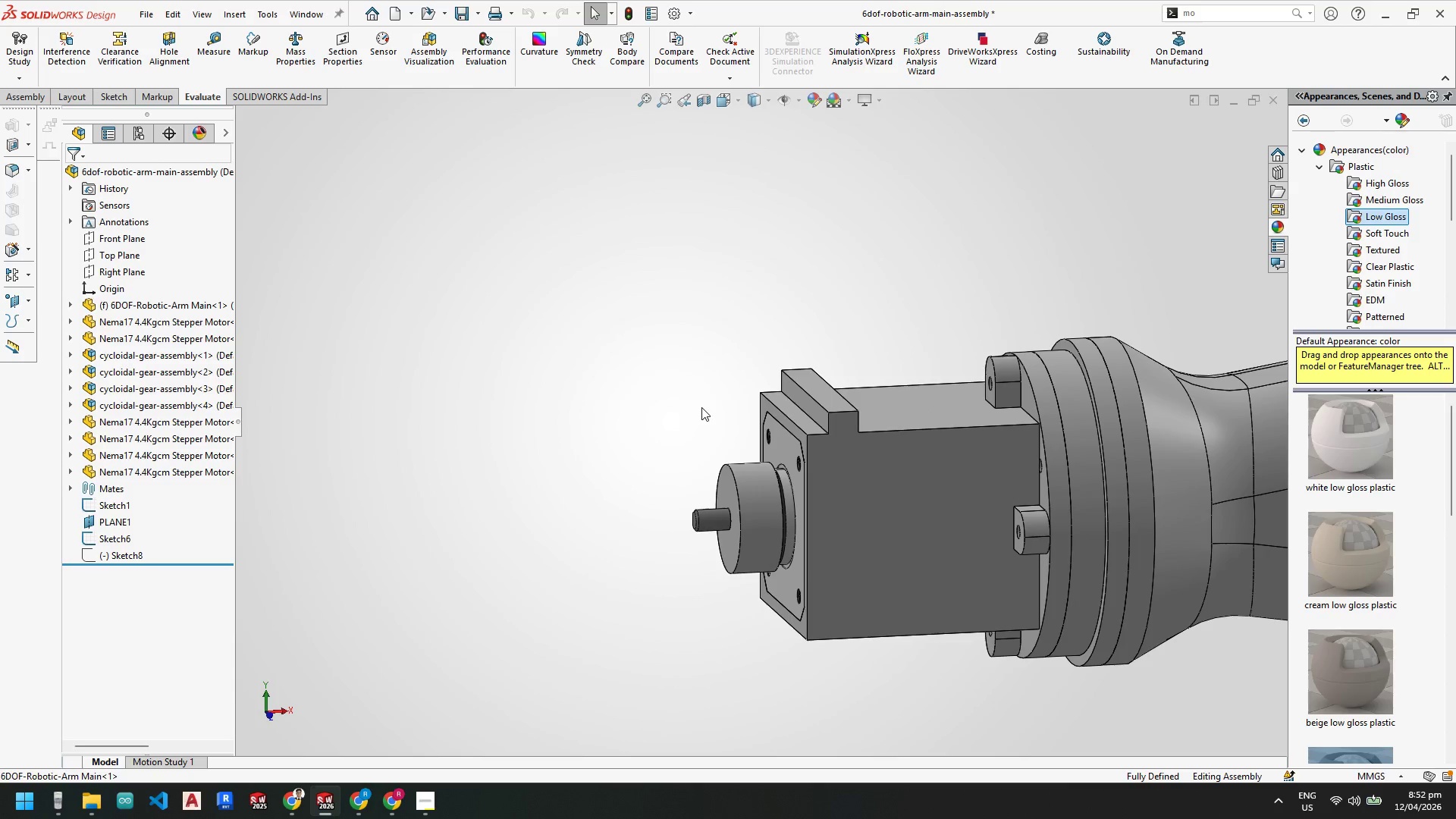 
scroll: coordinate [795, 422], scroll_direction: up, amount: 1.0
 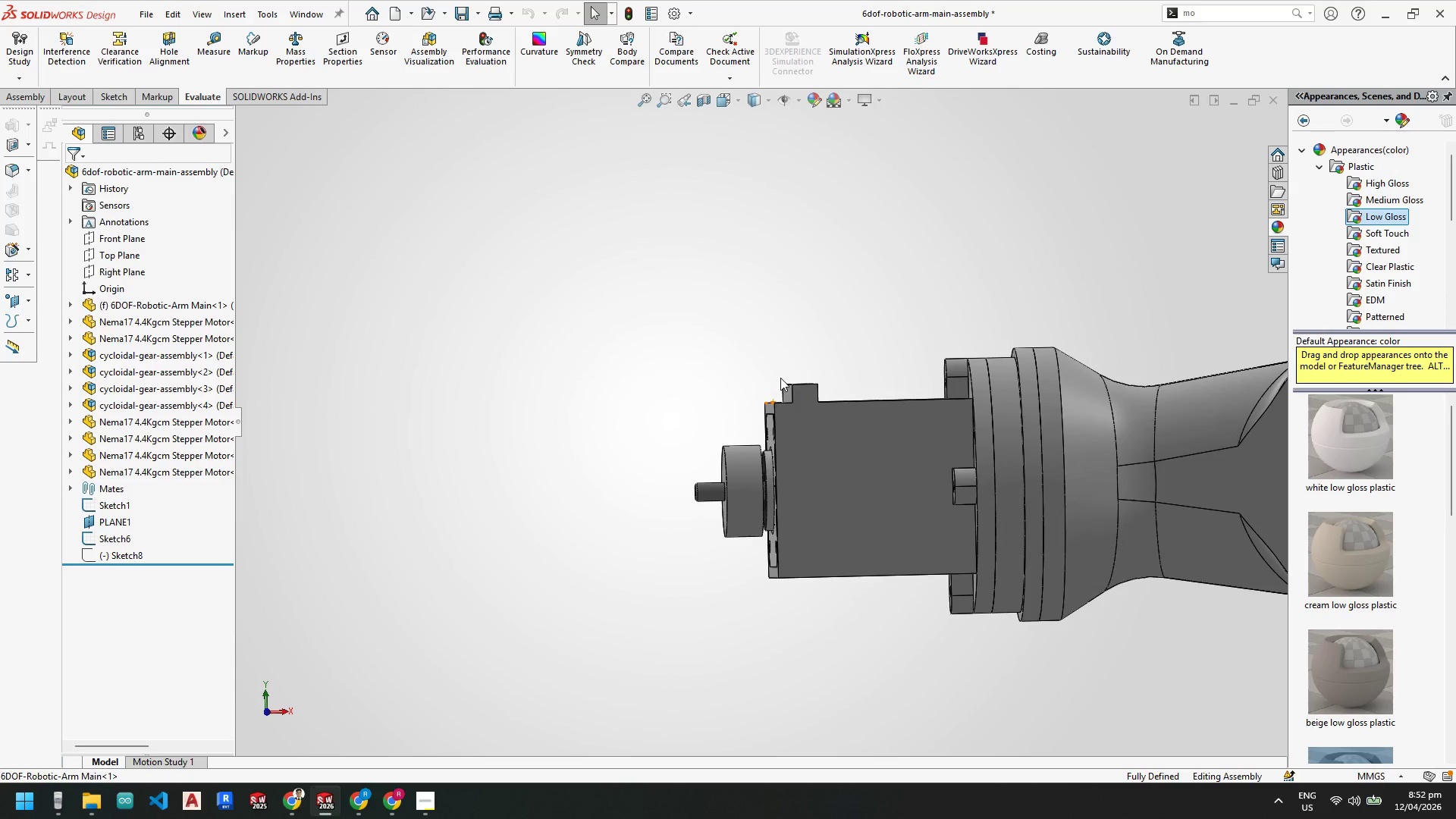 
key(Space)
 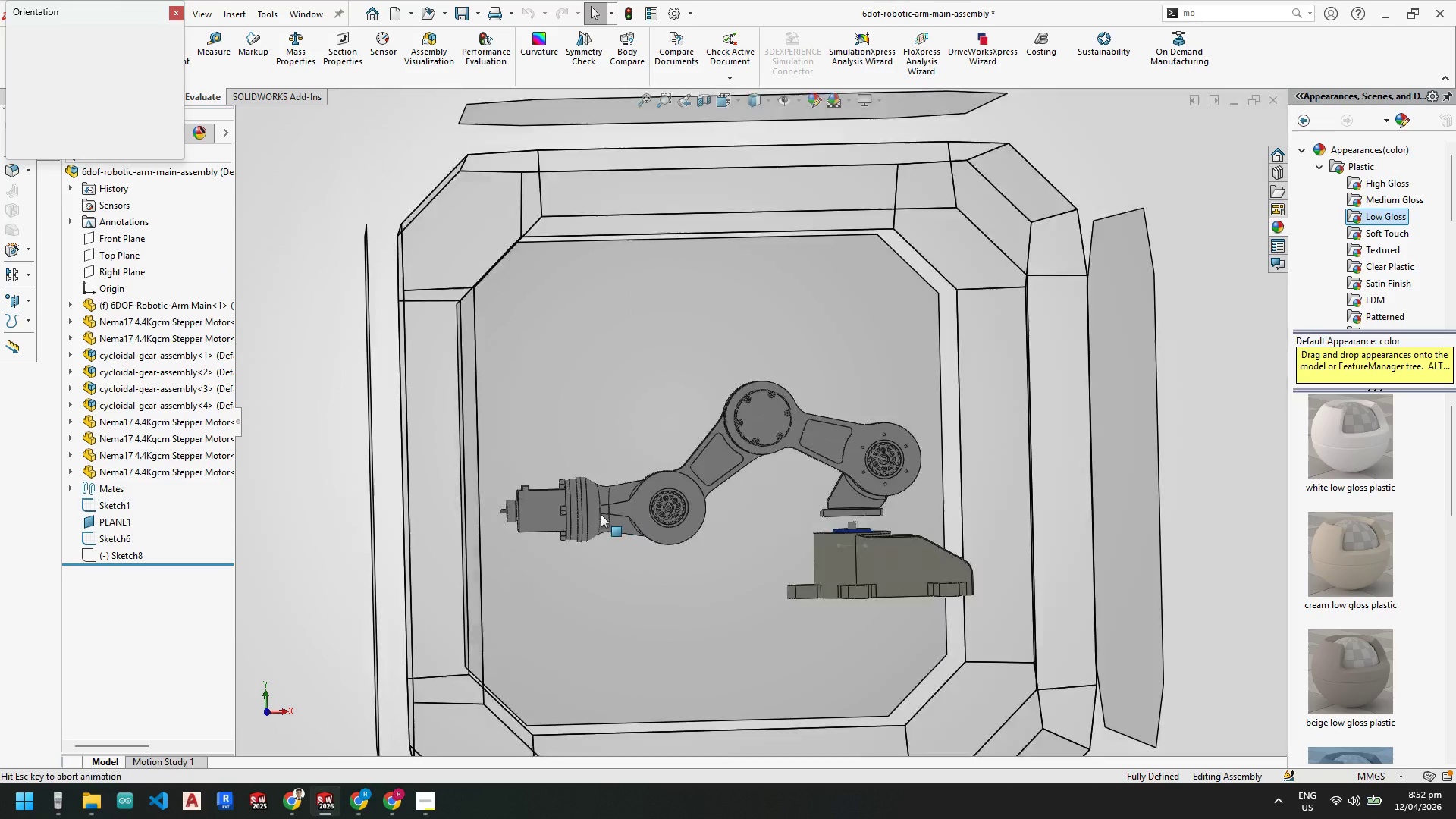 
left_click([598, 516])
 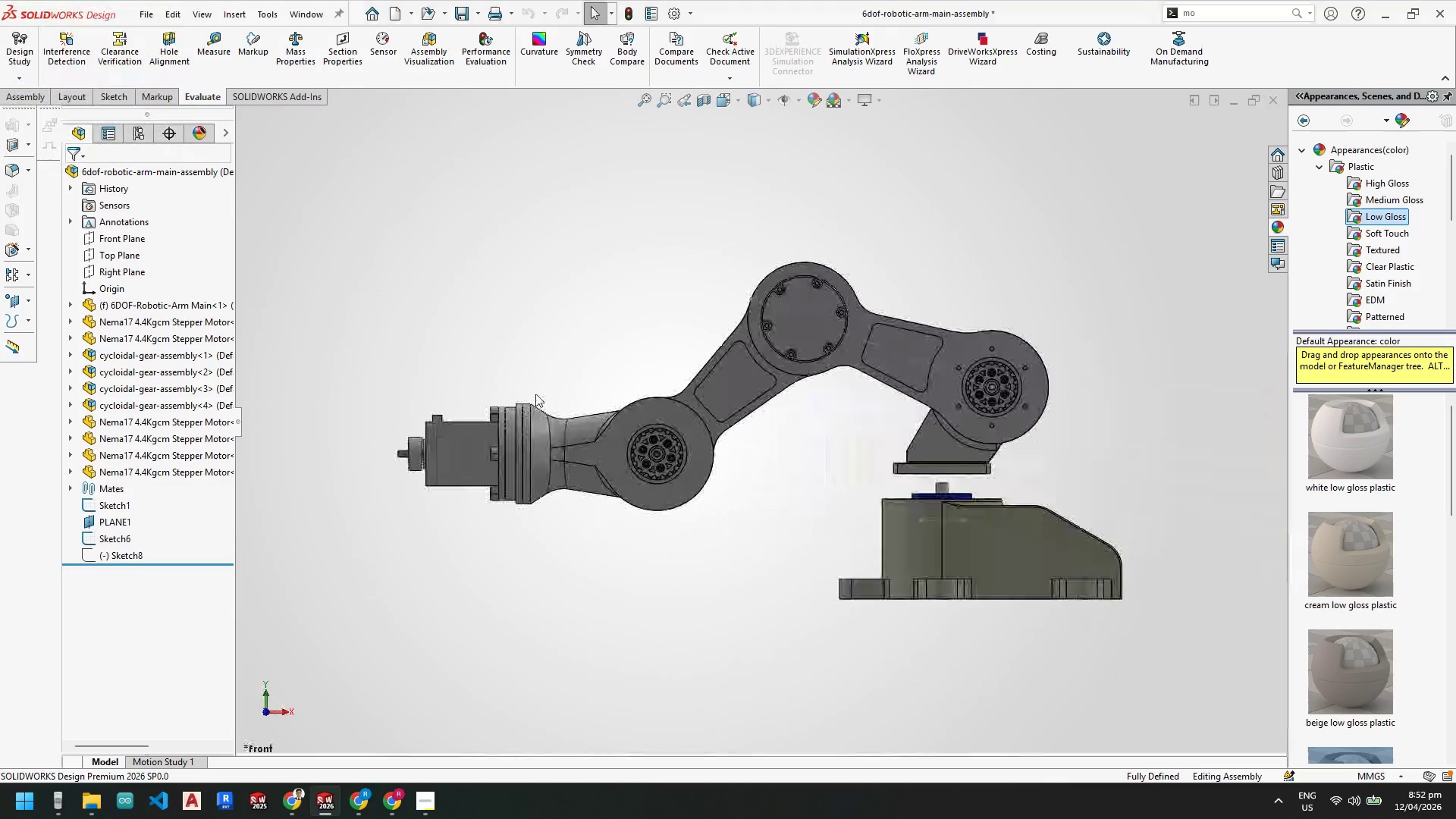 
scroll: coordinate [478, 420], scroll_direction: down, amount: 5.0
 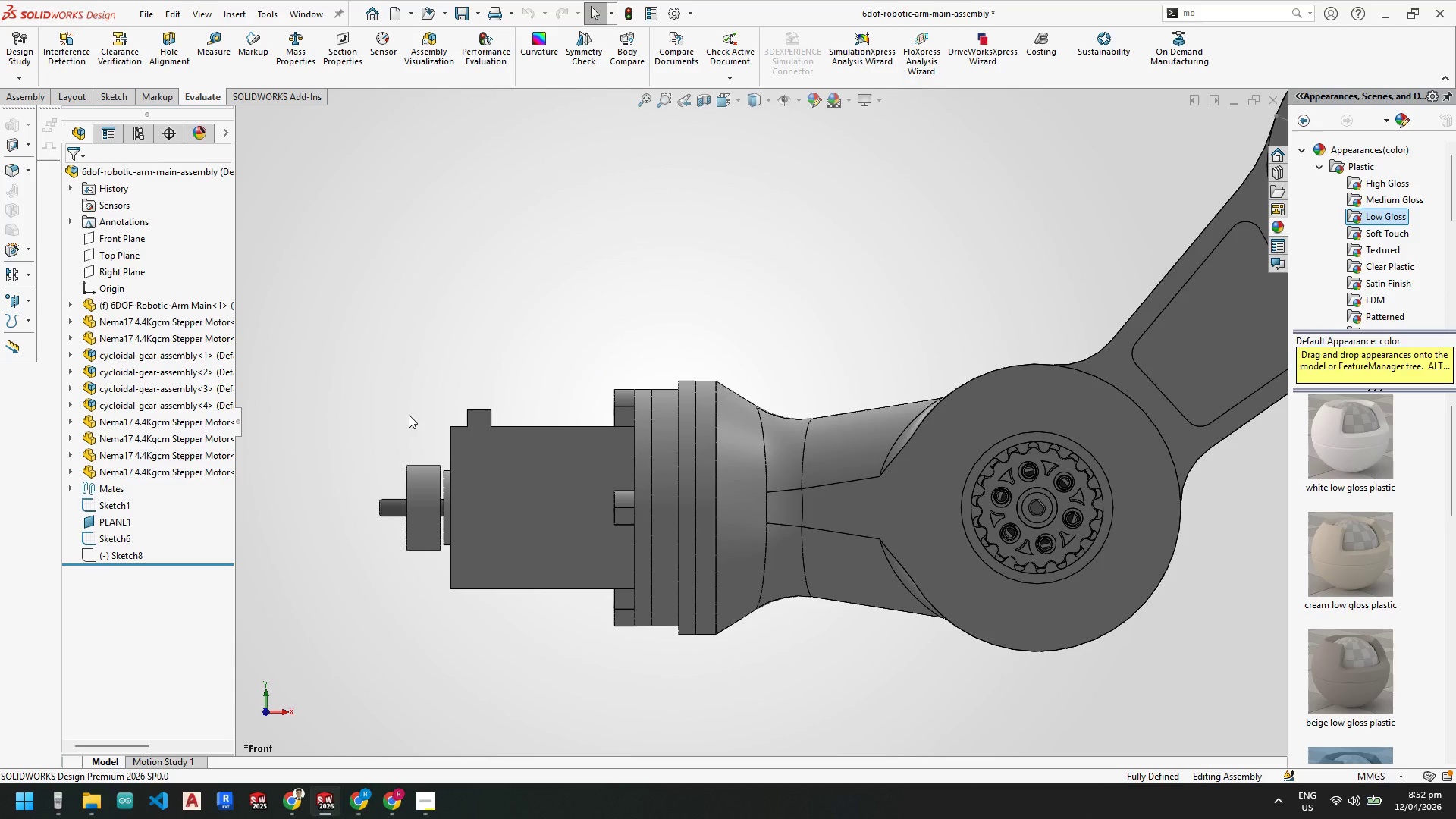 
wait(10.43)
 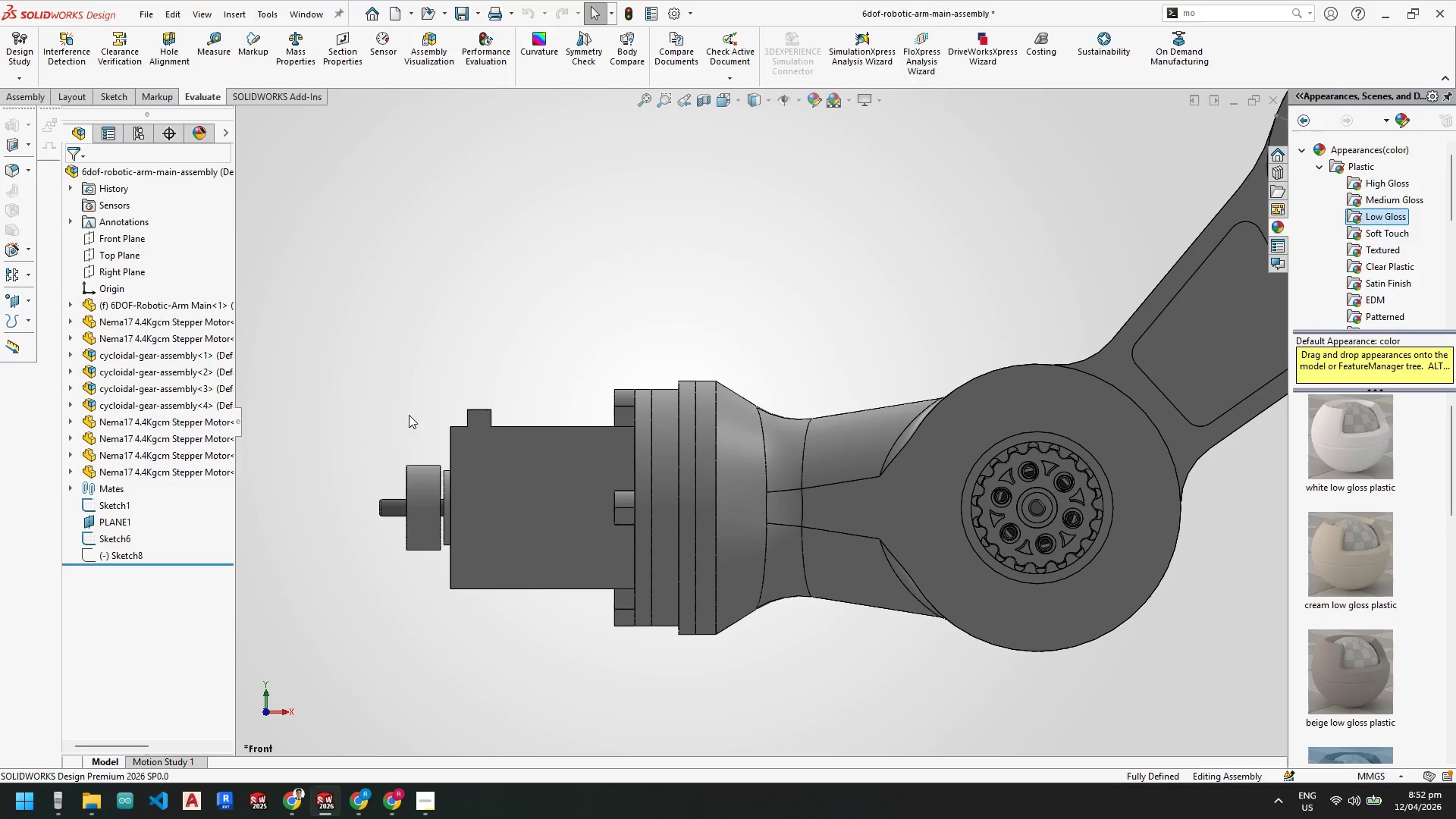 
scroll: coordinate [424, 494], scroll_direction: up, amount: 1.0
 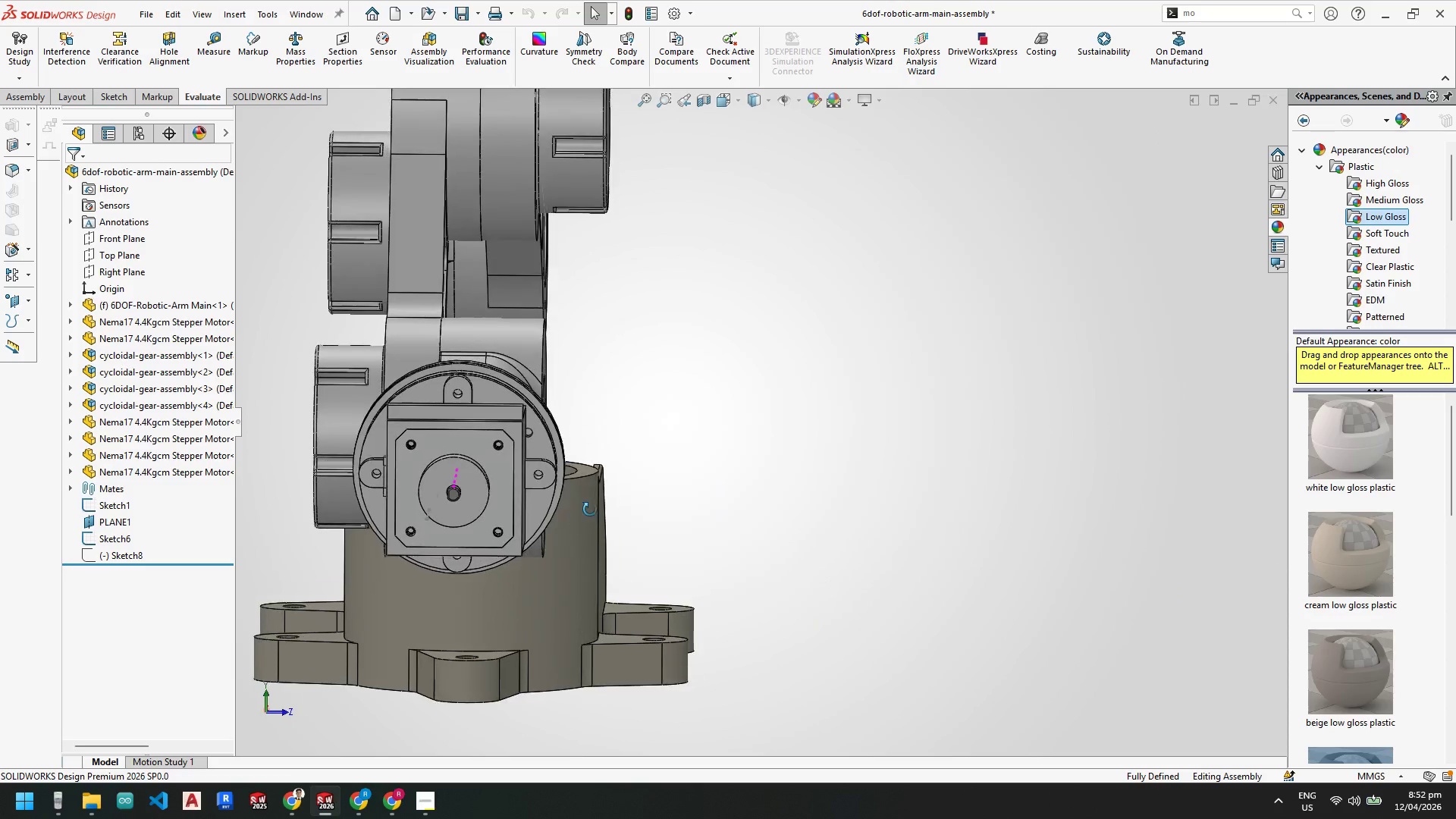 
scroll: coordinate [478, 455], scroll_direction: down, amount: 5.0
 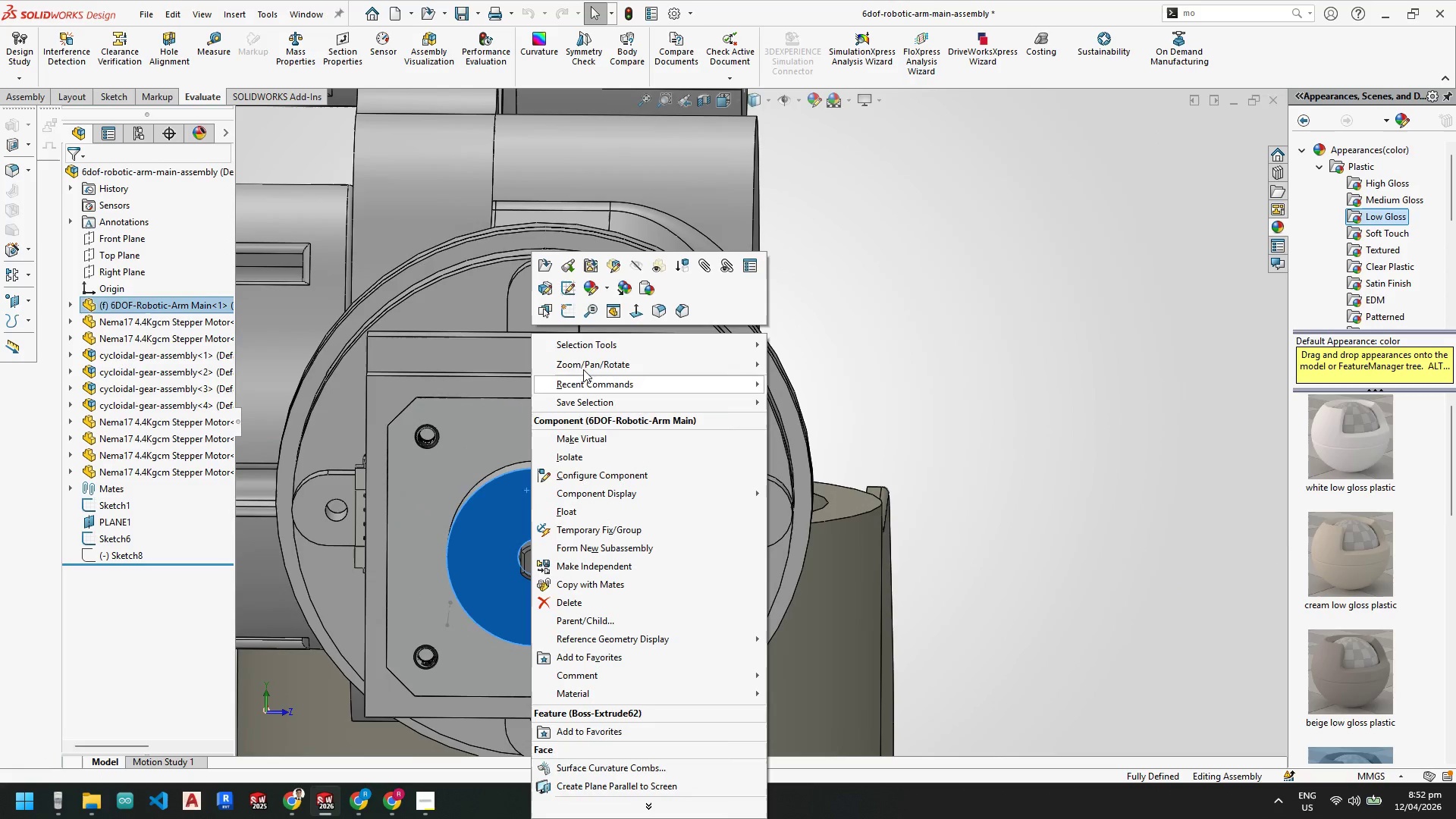 
left_click([570, 315])
 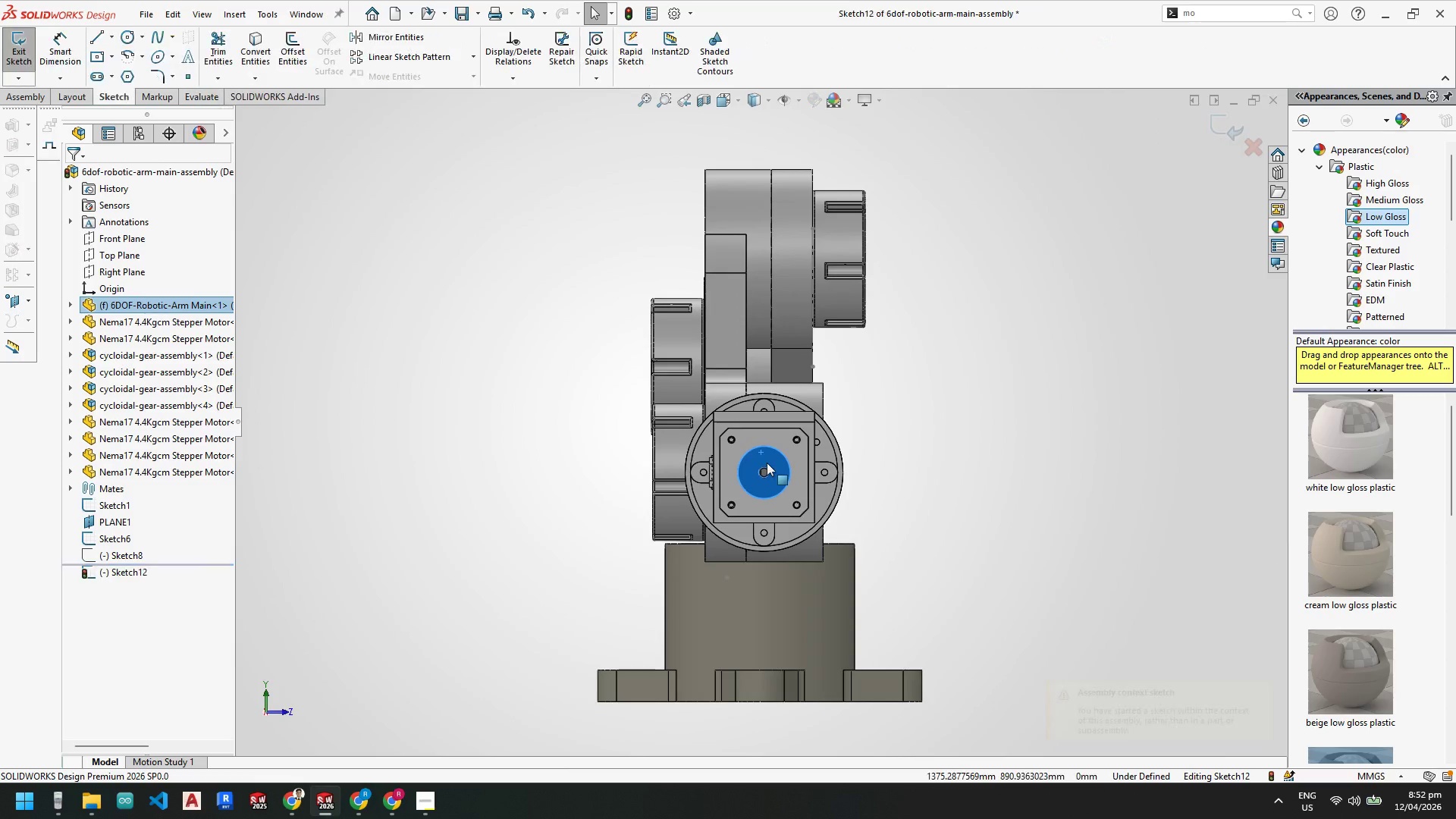 
scroll: coordinate [733, 425], scroll_direction: down, amount: 7.0
 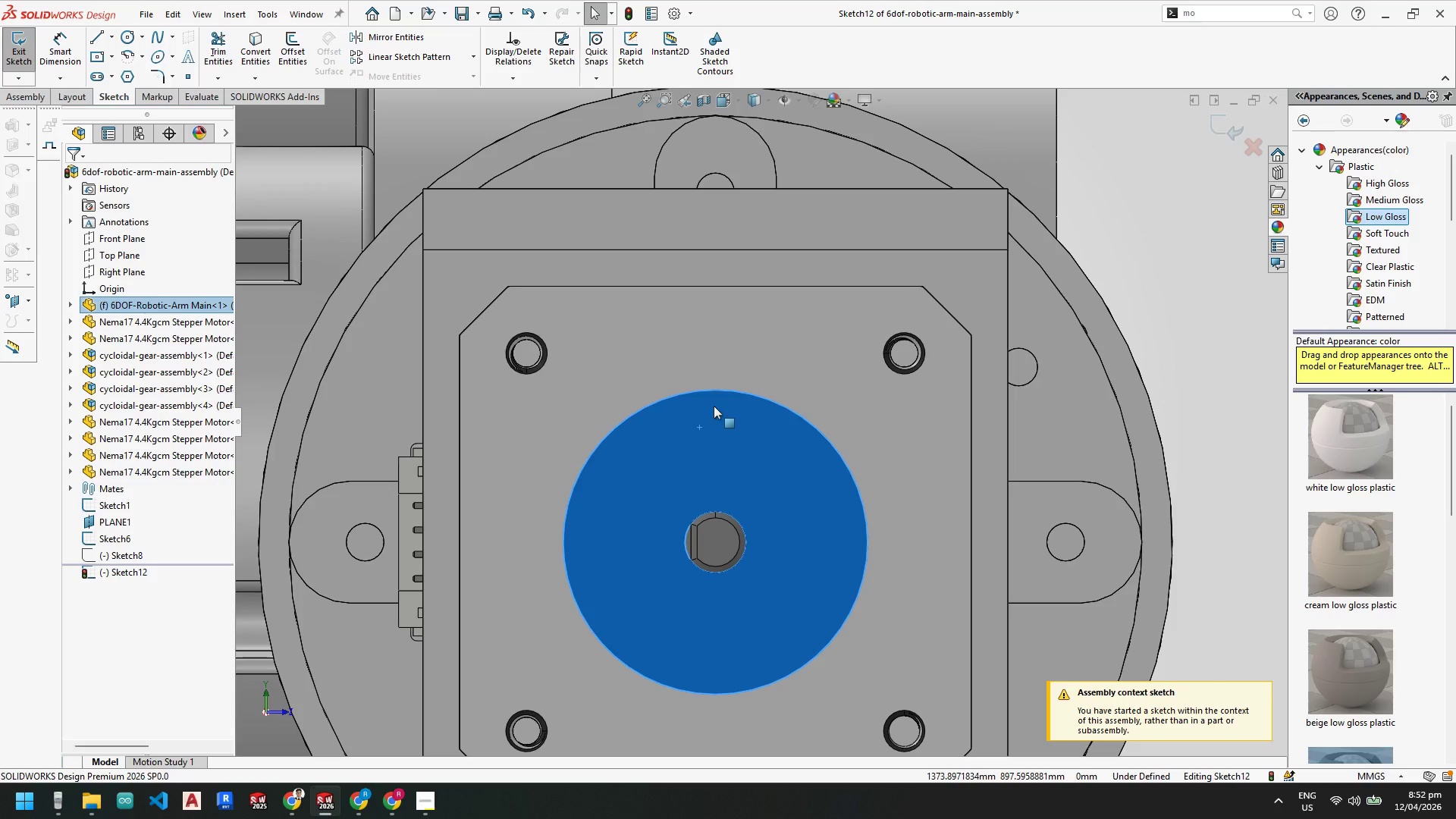 
left_click([10, 51])
 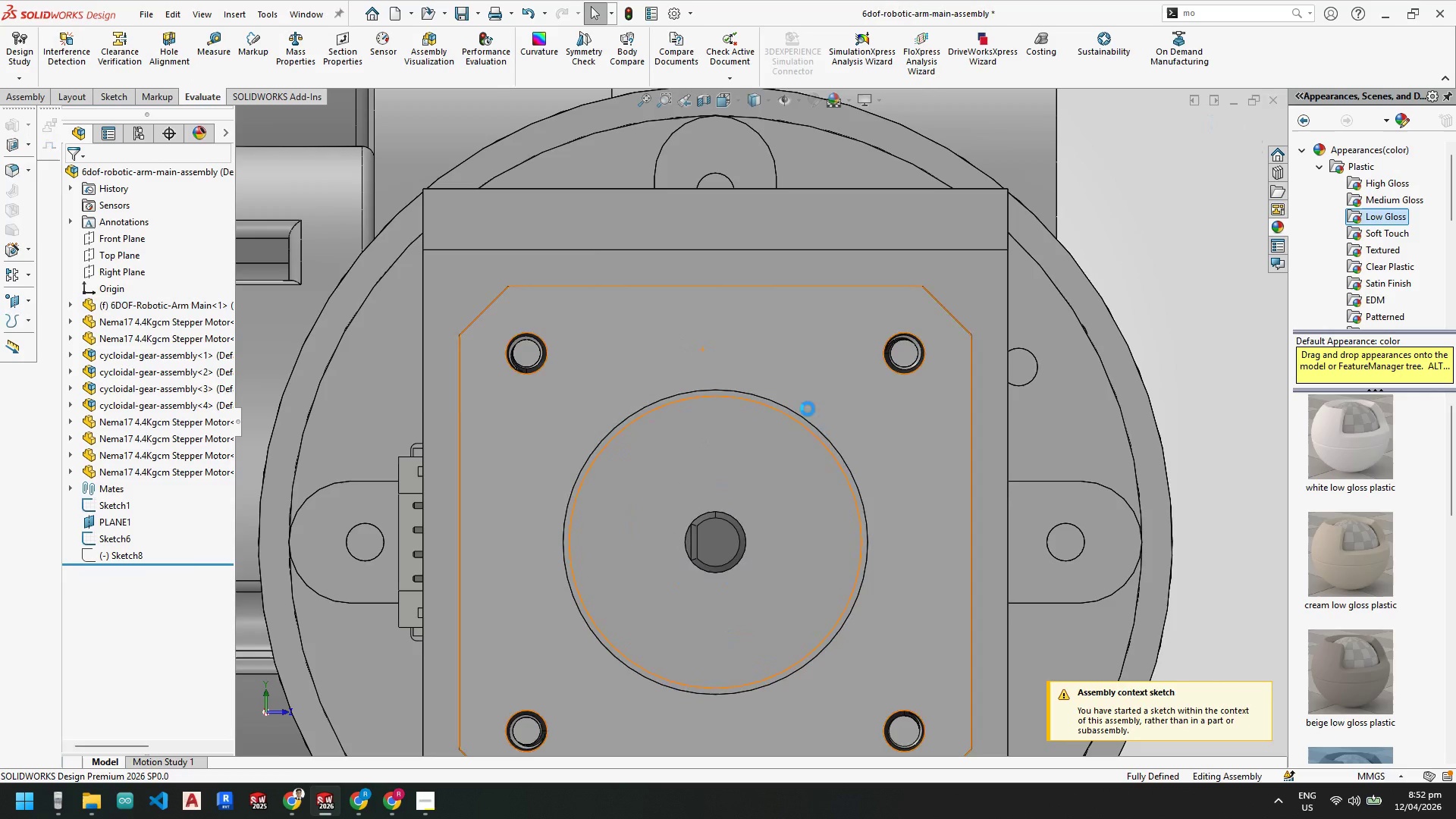 
scroll: coordinate [808, 409], scroll_direction: up, amount: 3.0
 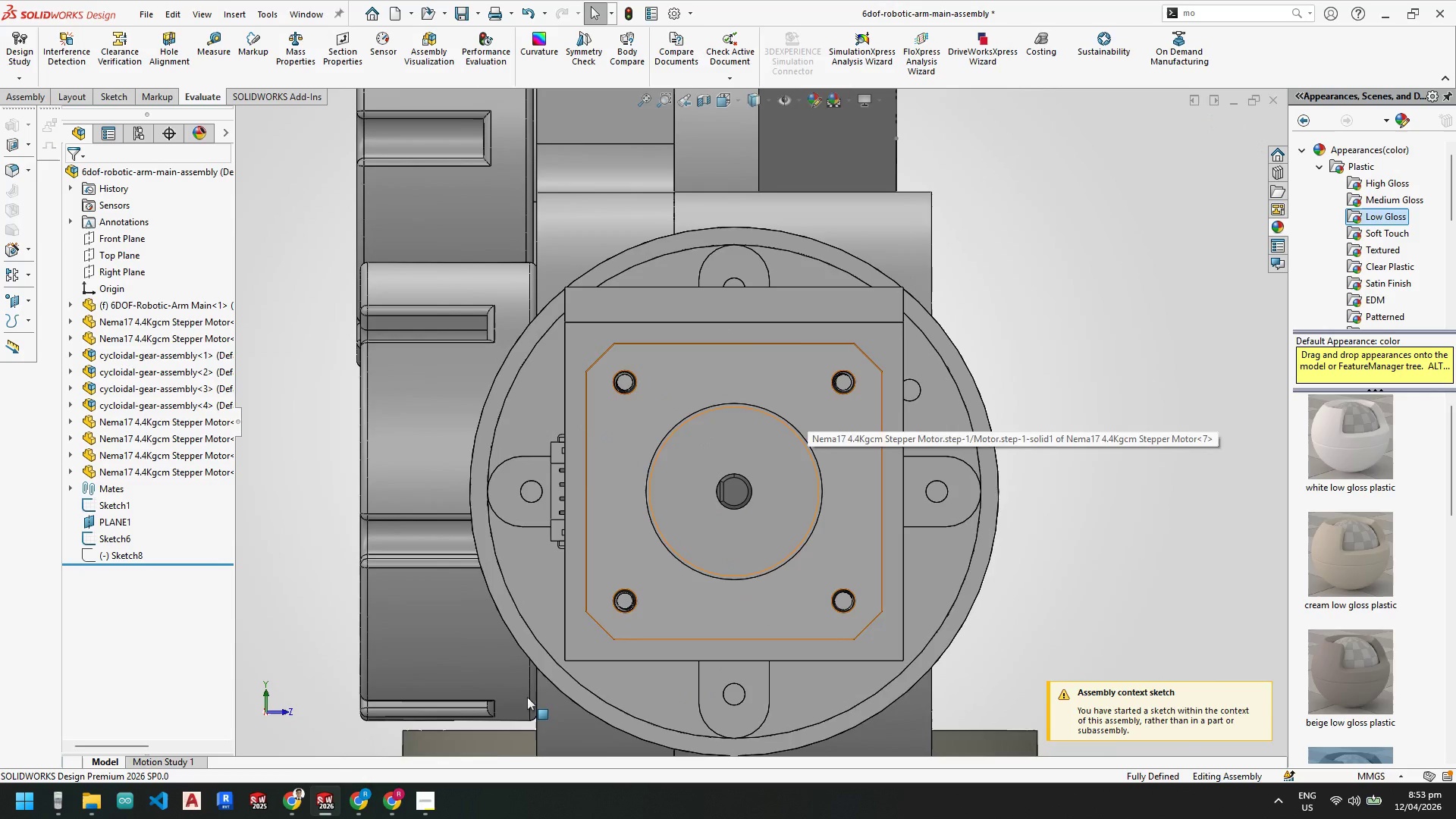 
left_click([297, 802])
 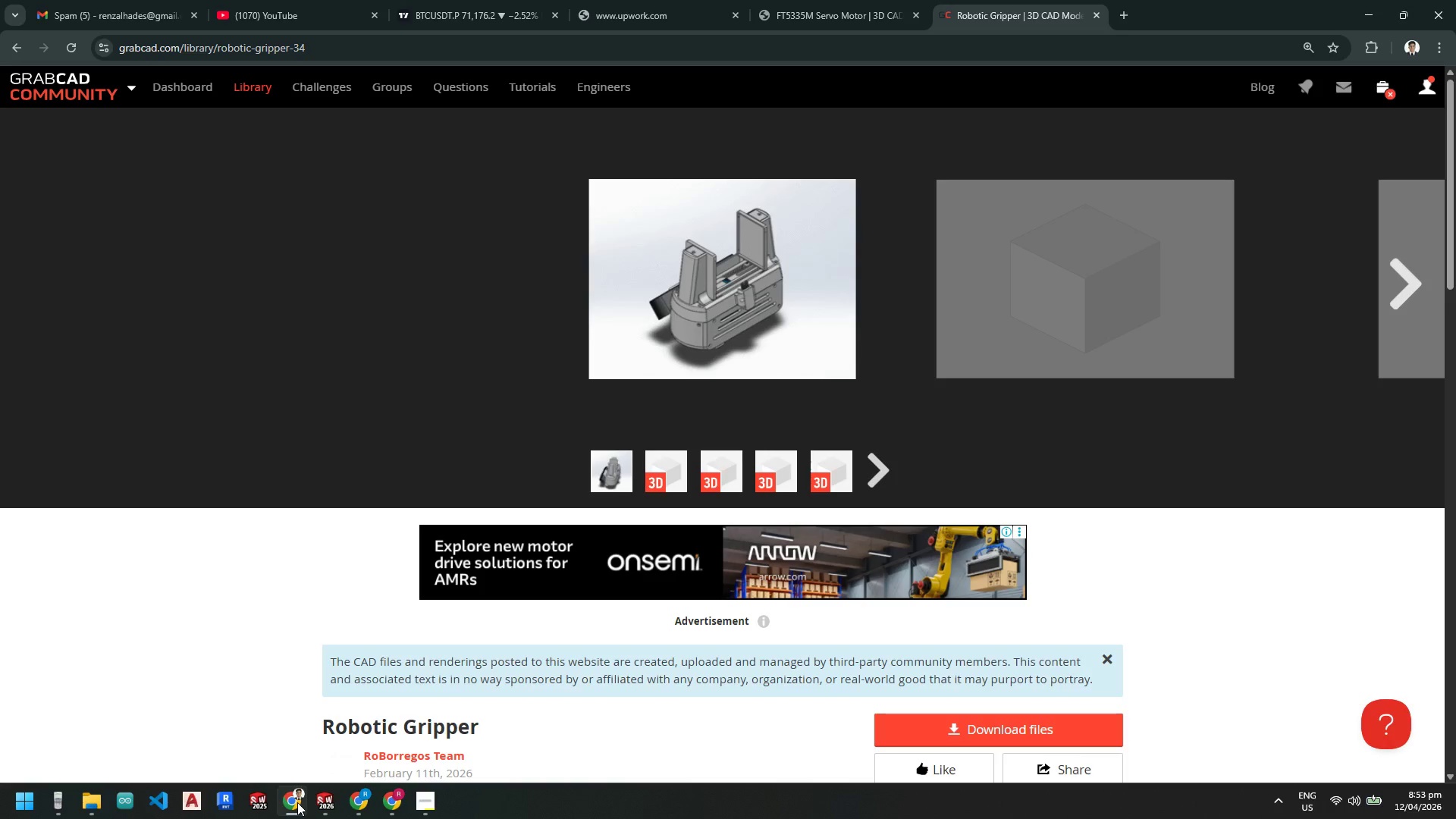 
left_click([297, 802])
 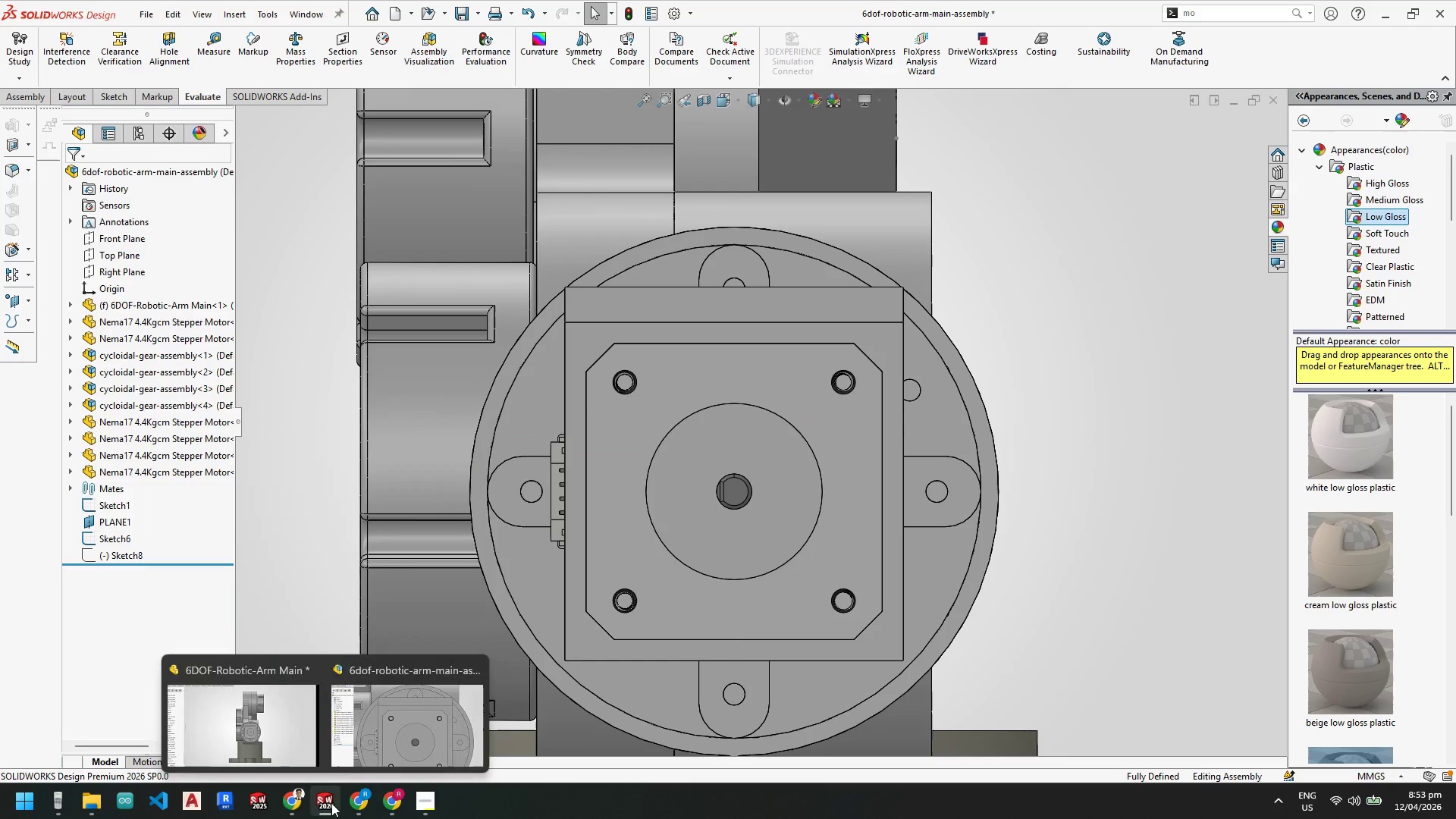 
left_click([262, 716])
 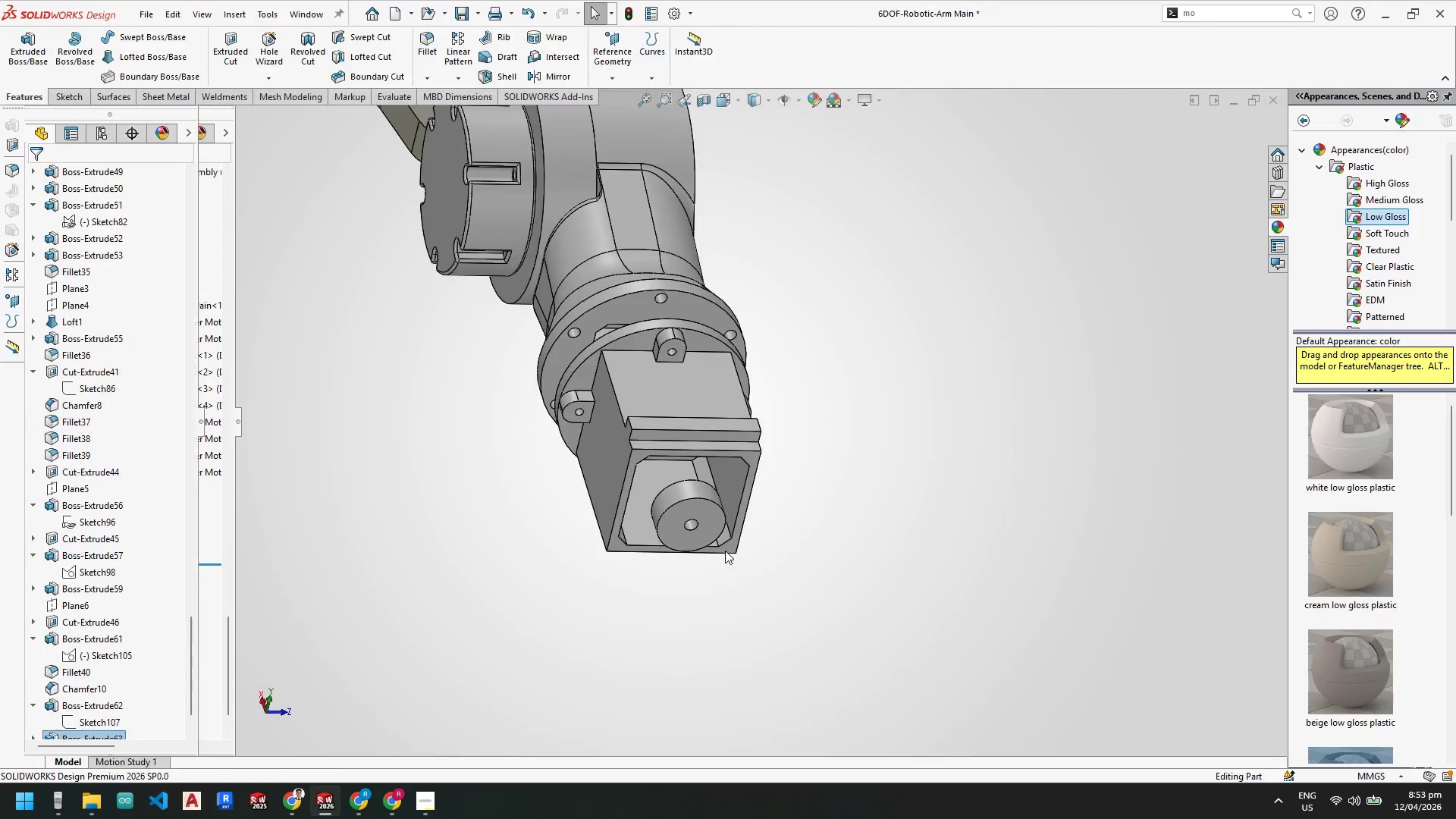 
scroll: coordinate [683, 416], scroll_direction: down, amount: 2.0
 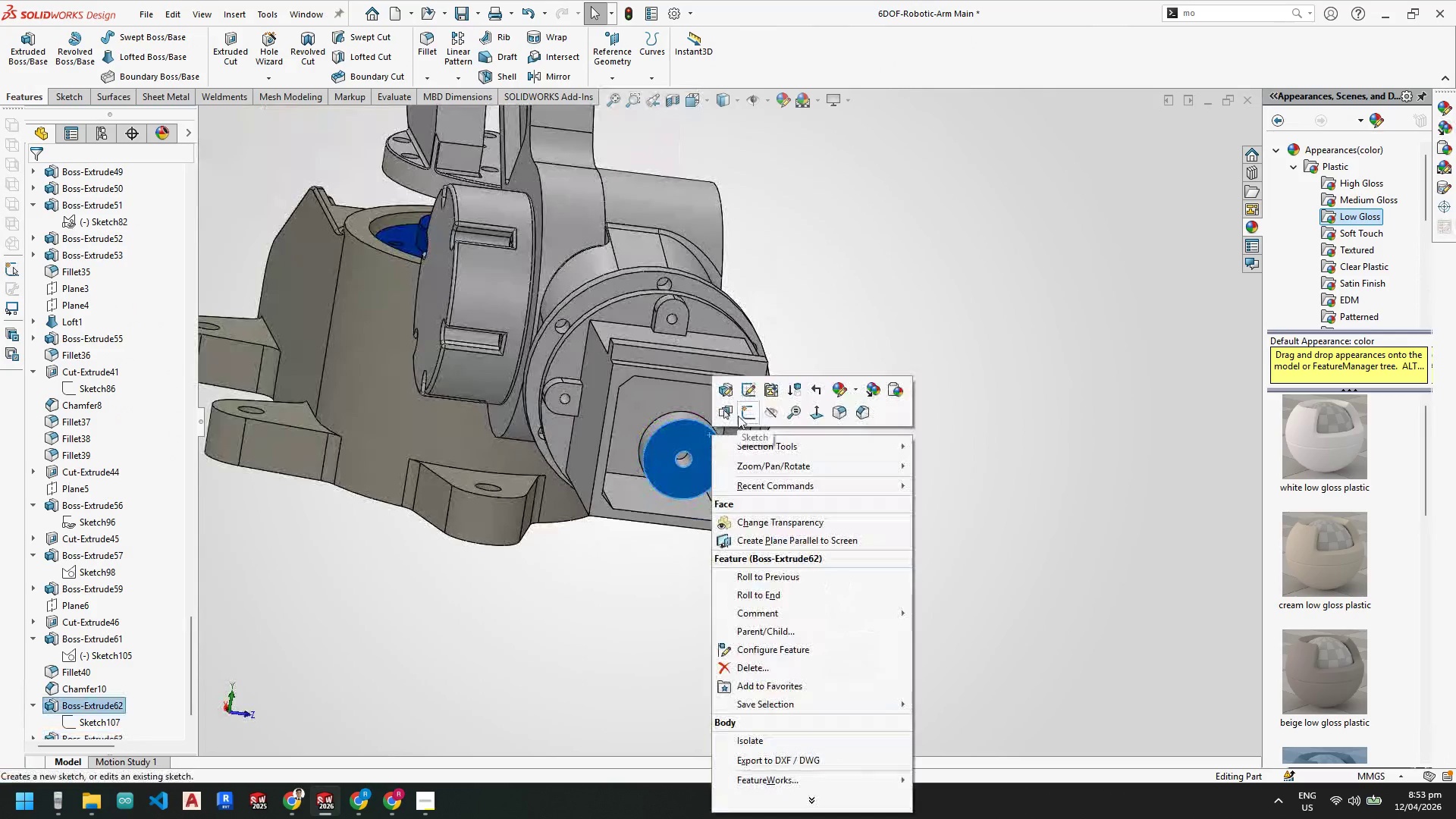 
left_click([749, 413])
 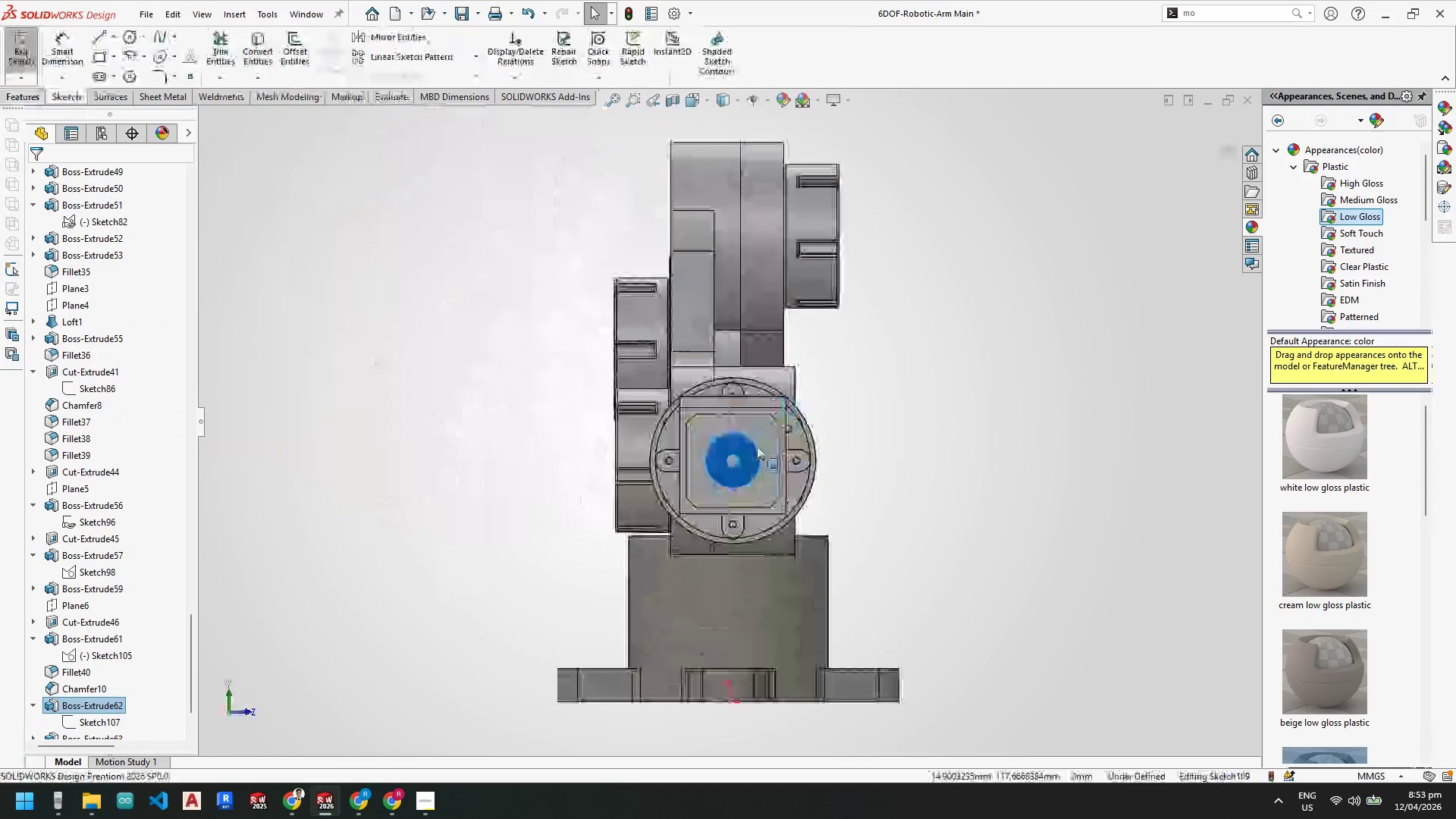 
key(Escape)
 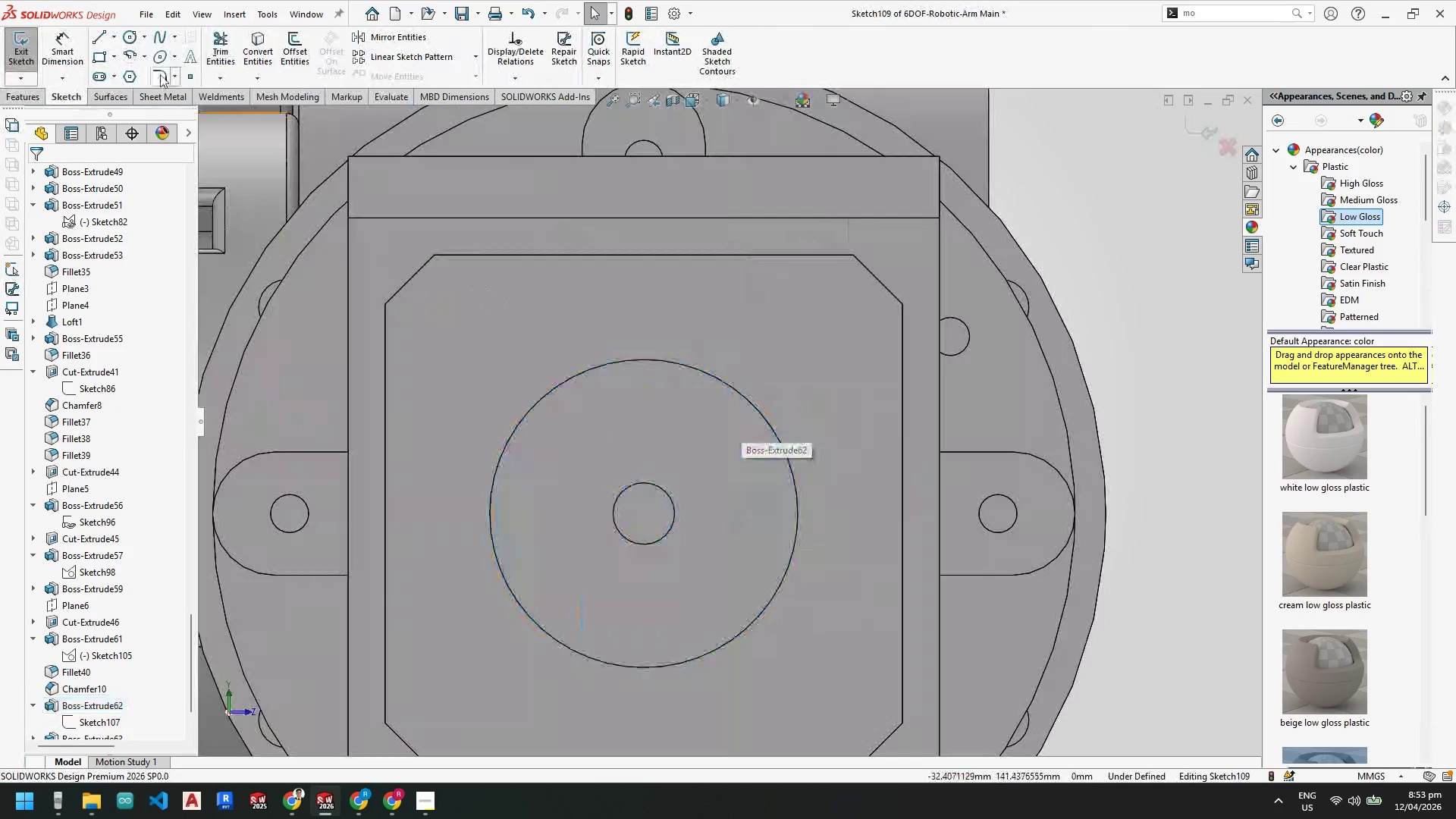 
scroll: coordinate [742, 420], scroll_direction: down, amount: 8.0
 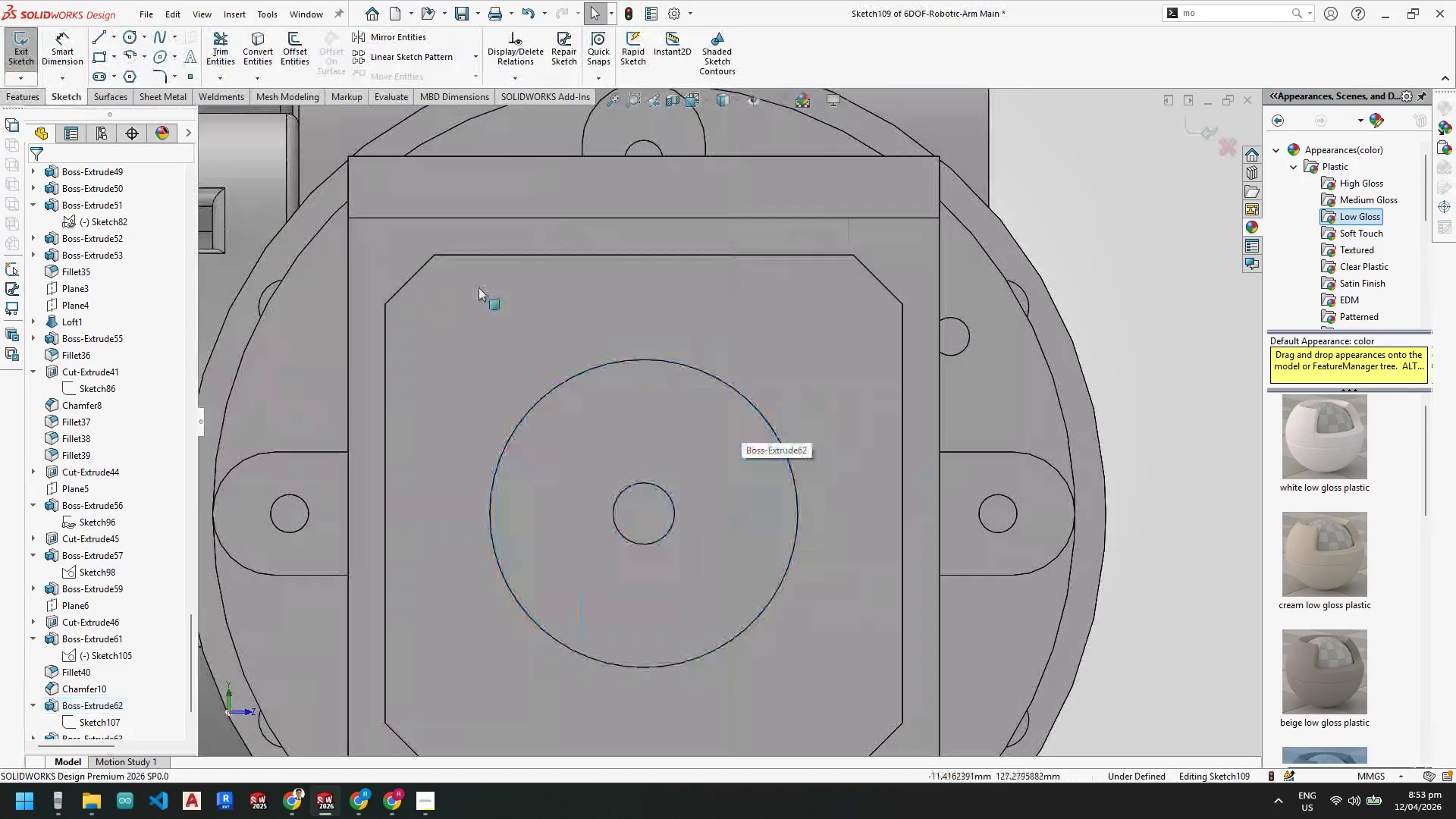 
key(Escape)
 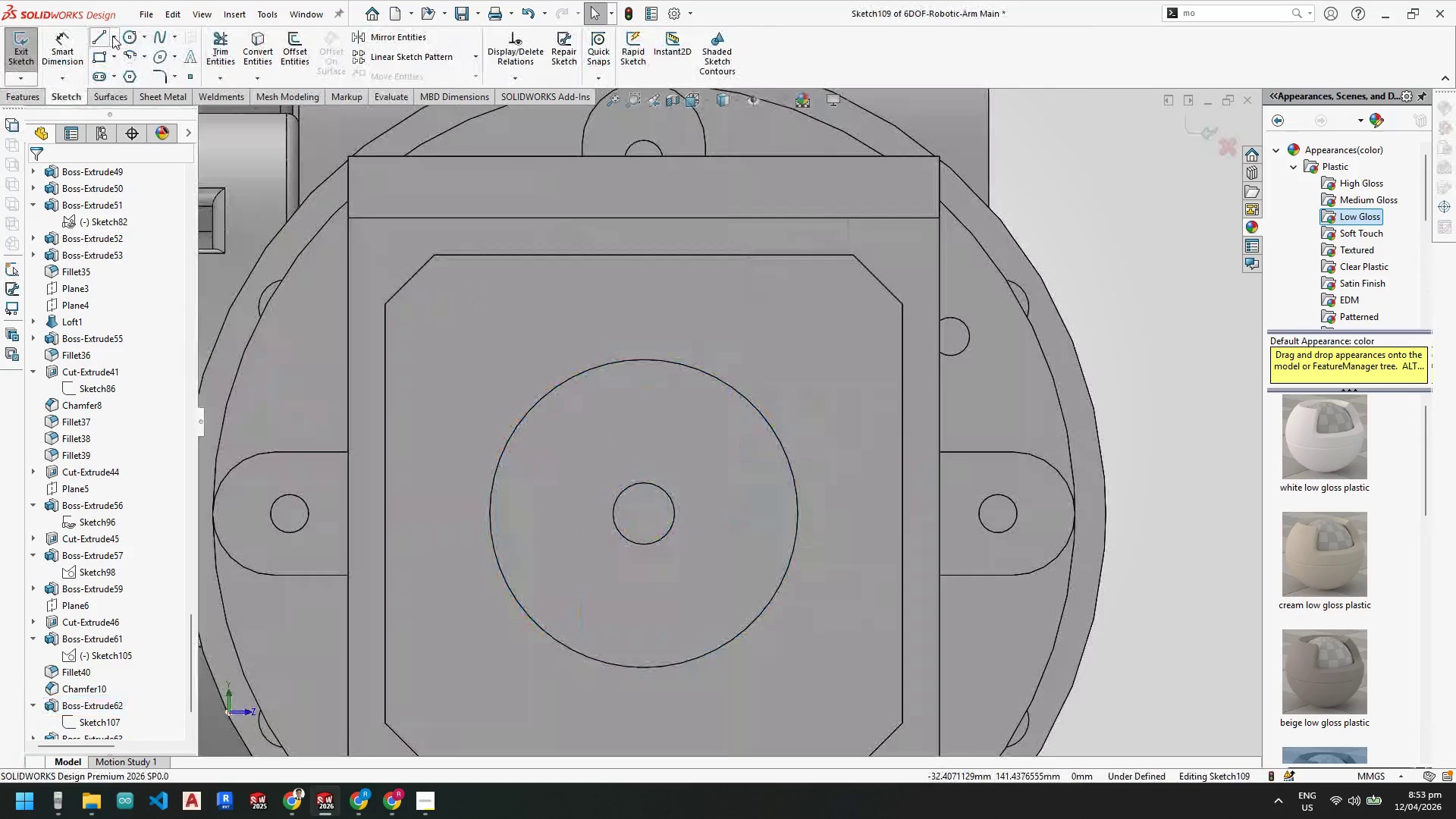 
left_click([113, 36])
 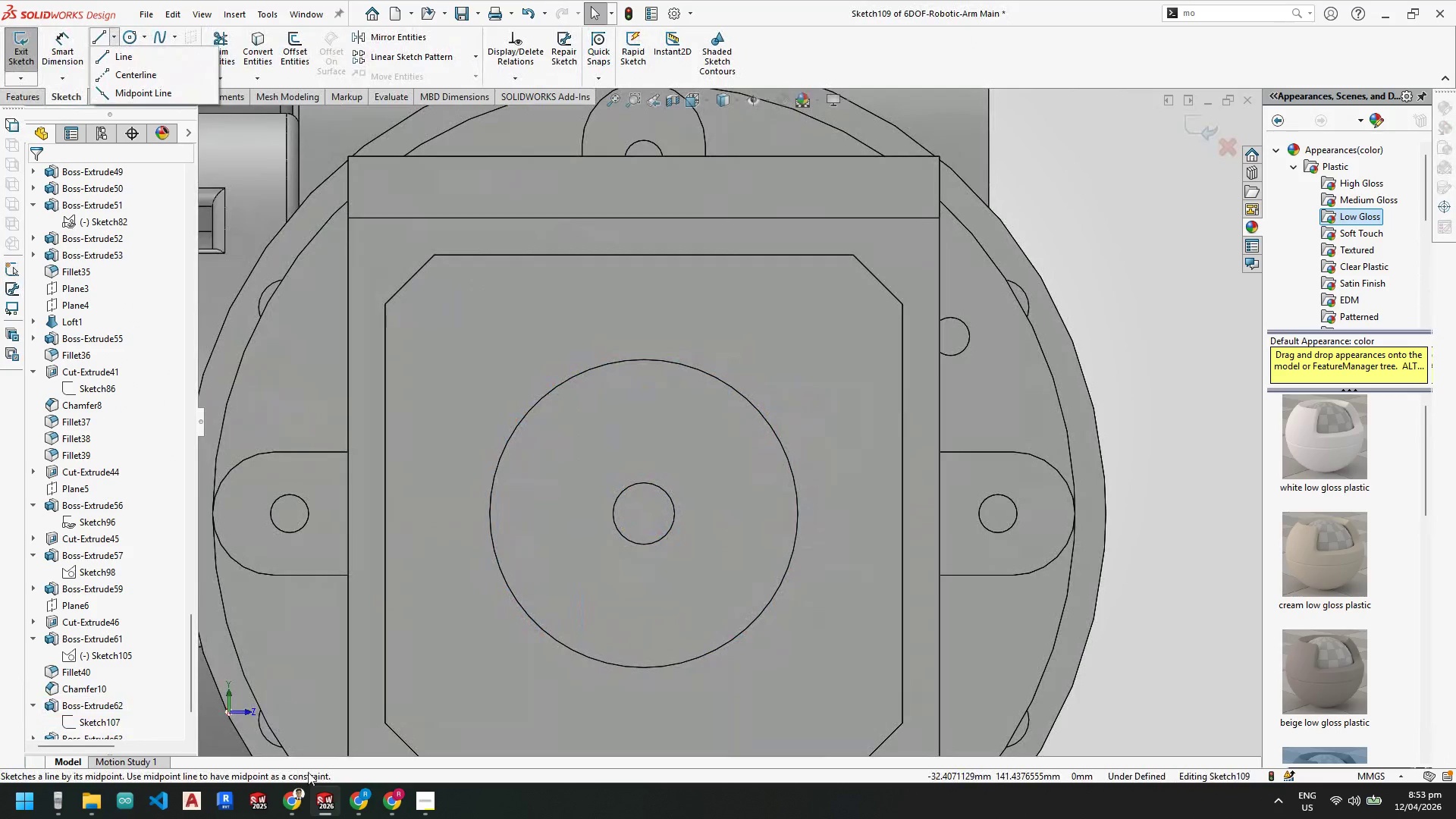 
key(Escape)
 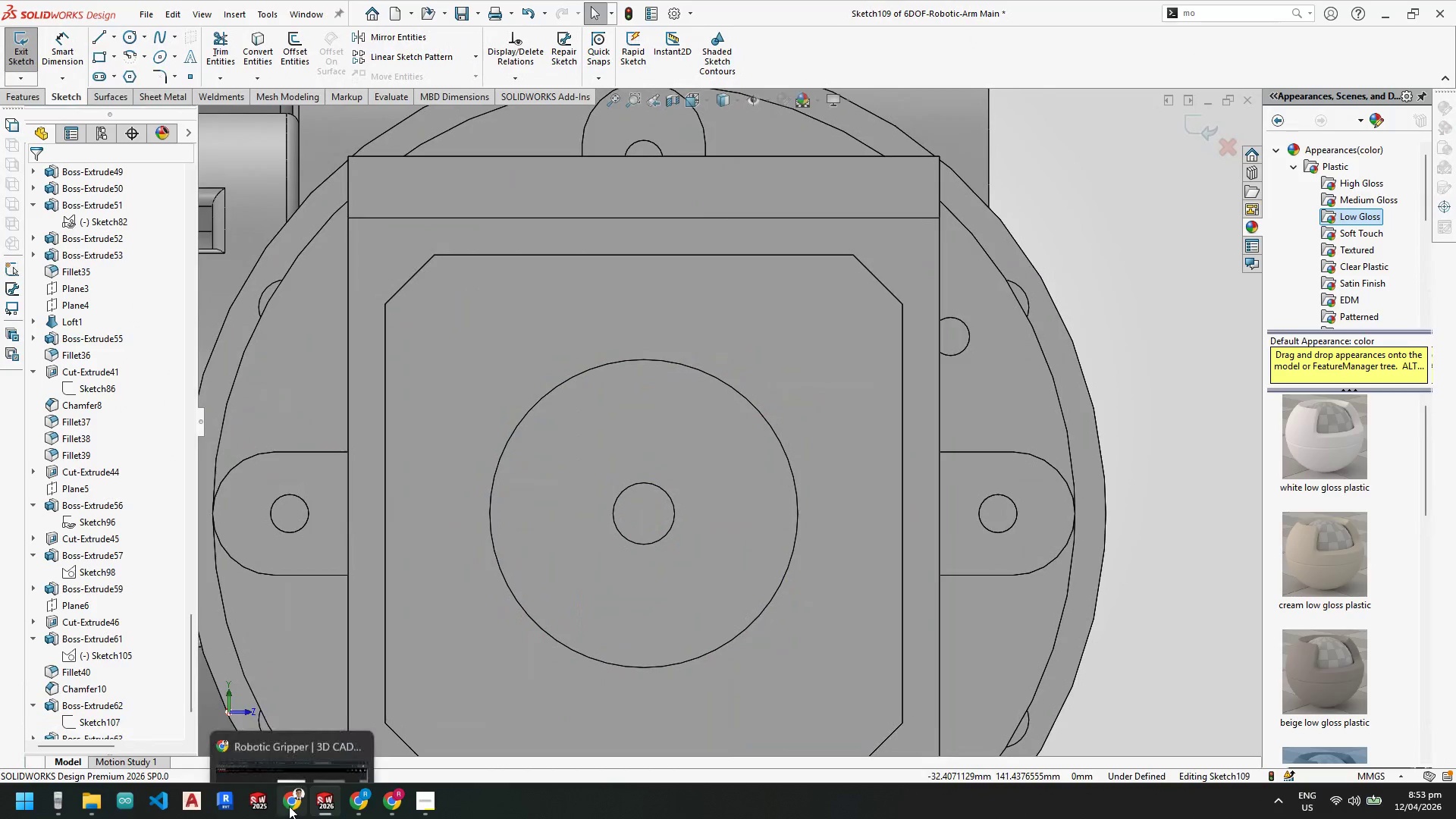 
left_click([289, 806])
 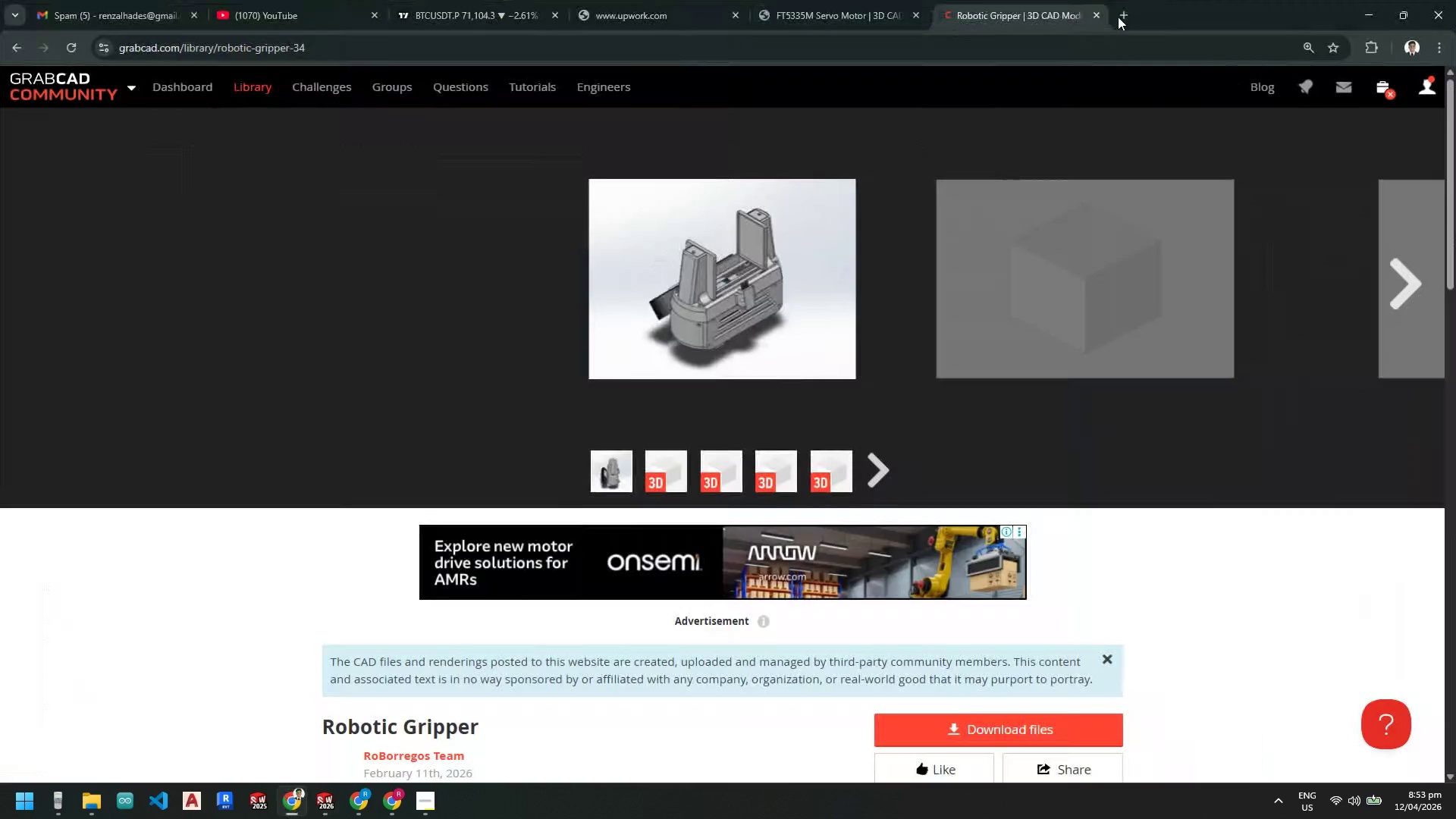 
left_click([1125, 15])
 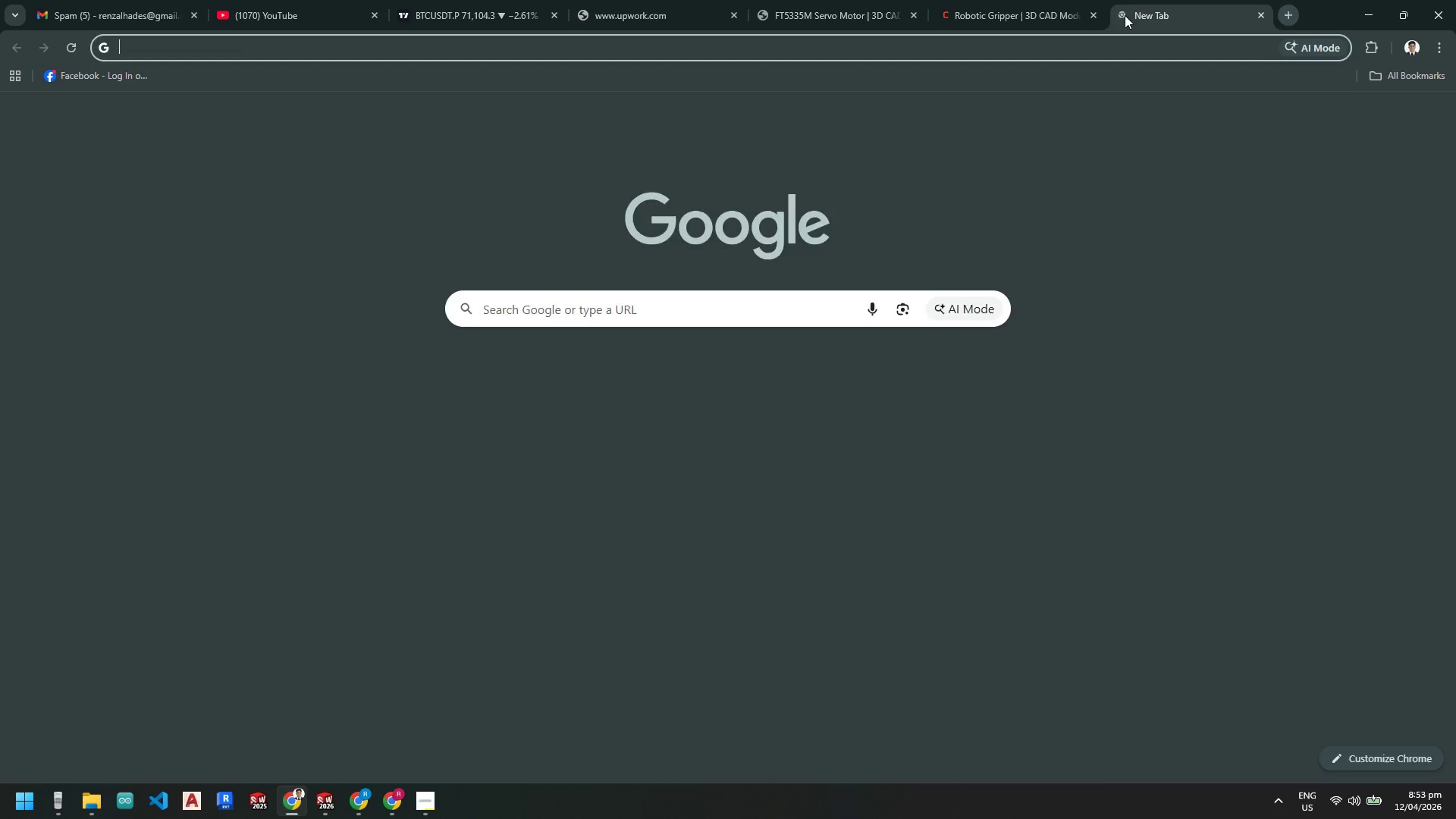 
type(gear tea)
key(Backspace)
key(Backspace)
type(eeth generator)
 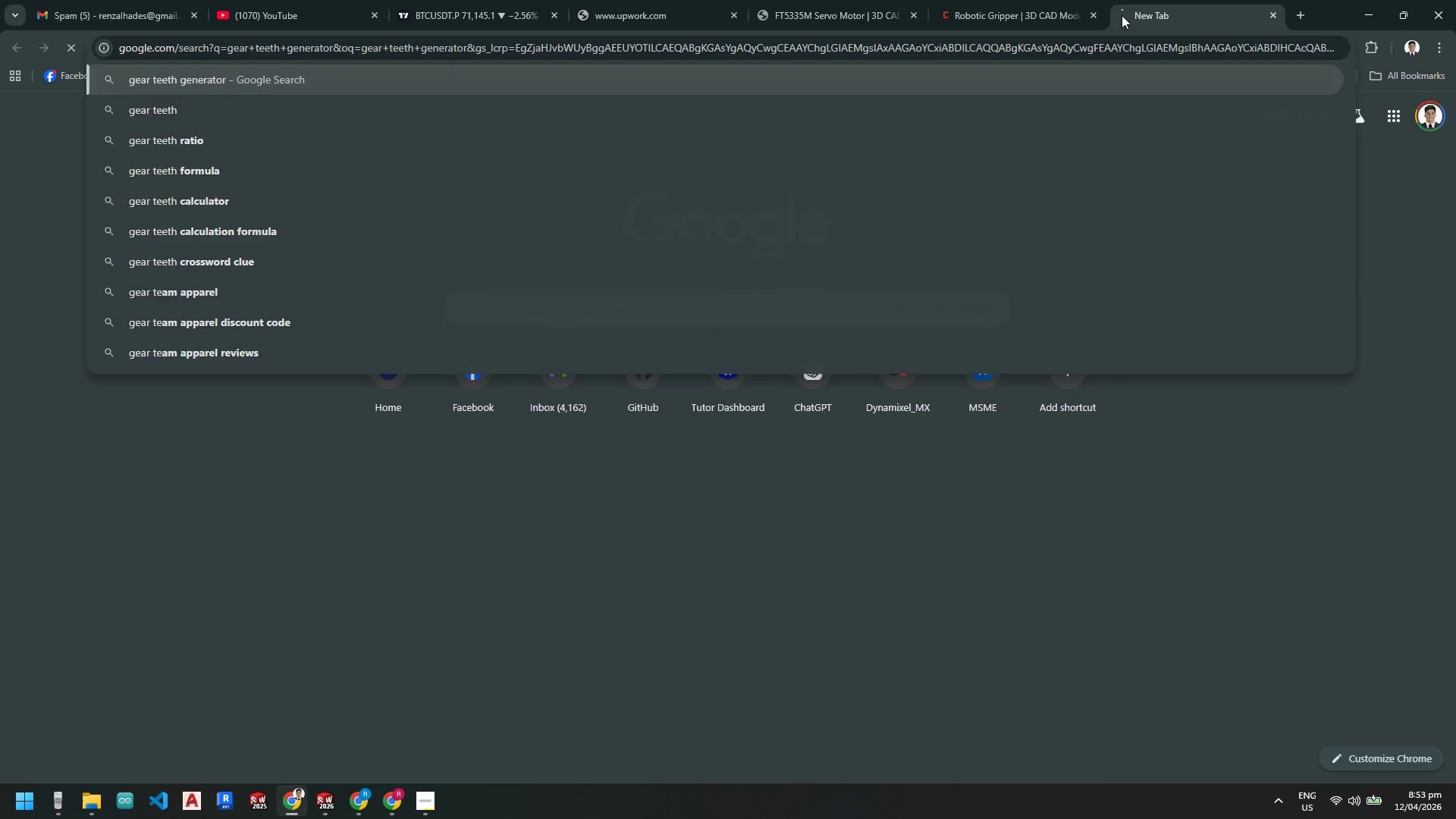 
key(Enter)
 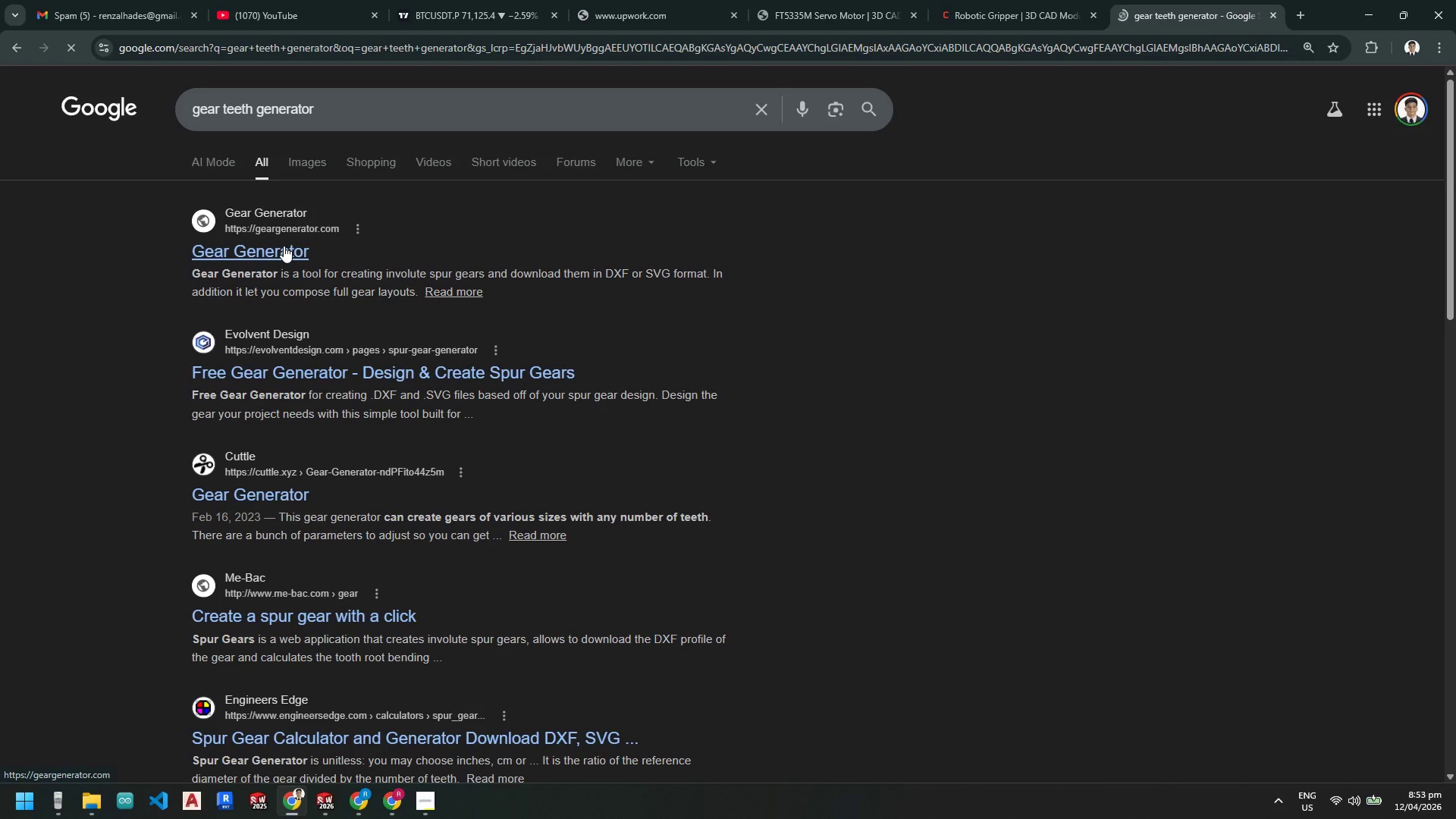 
wait(9.3)
 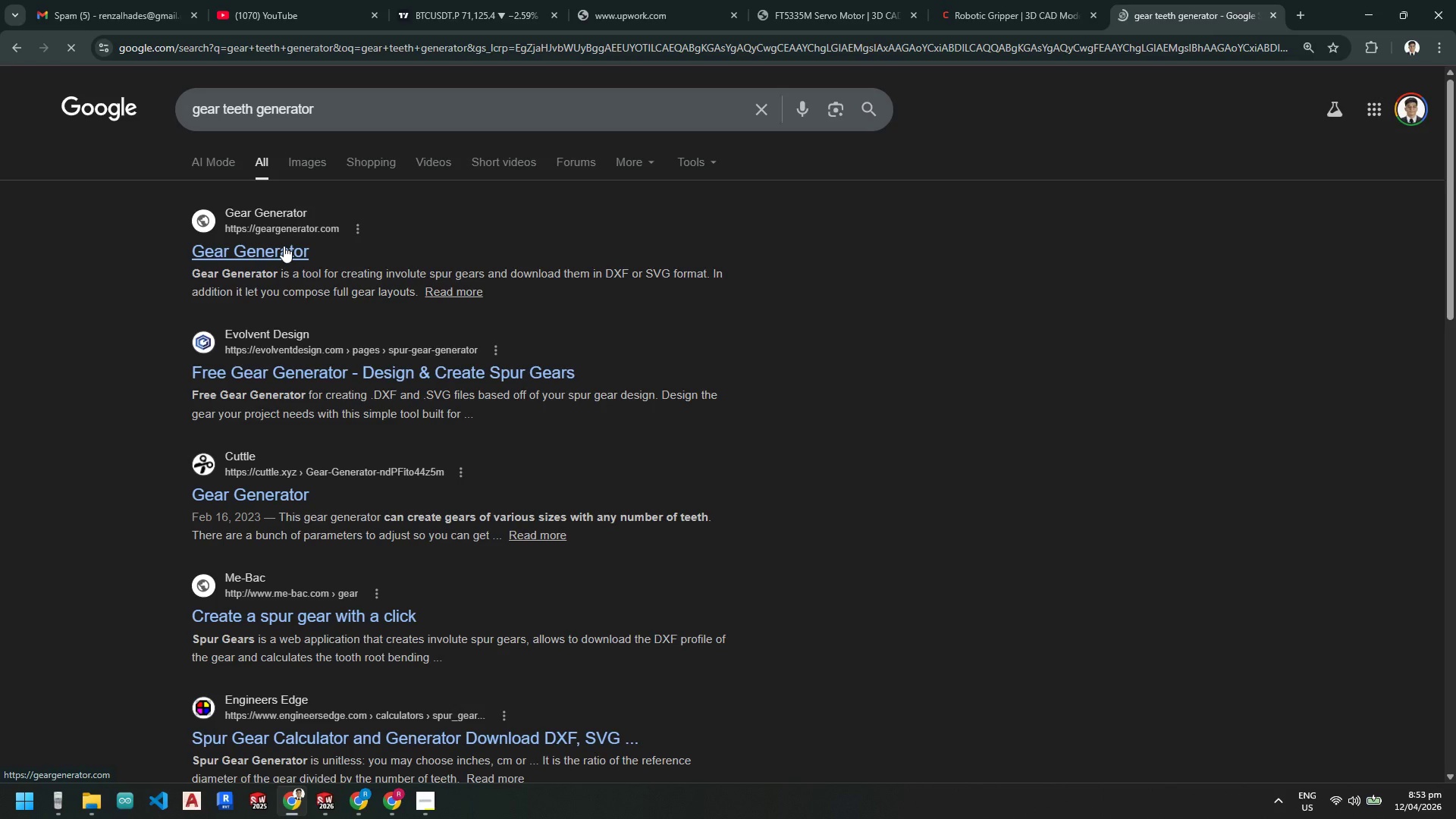 
left_click([264, 246])
 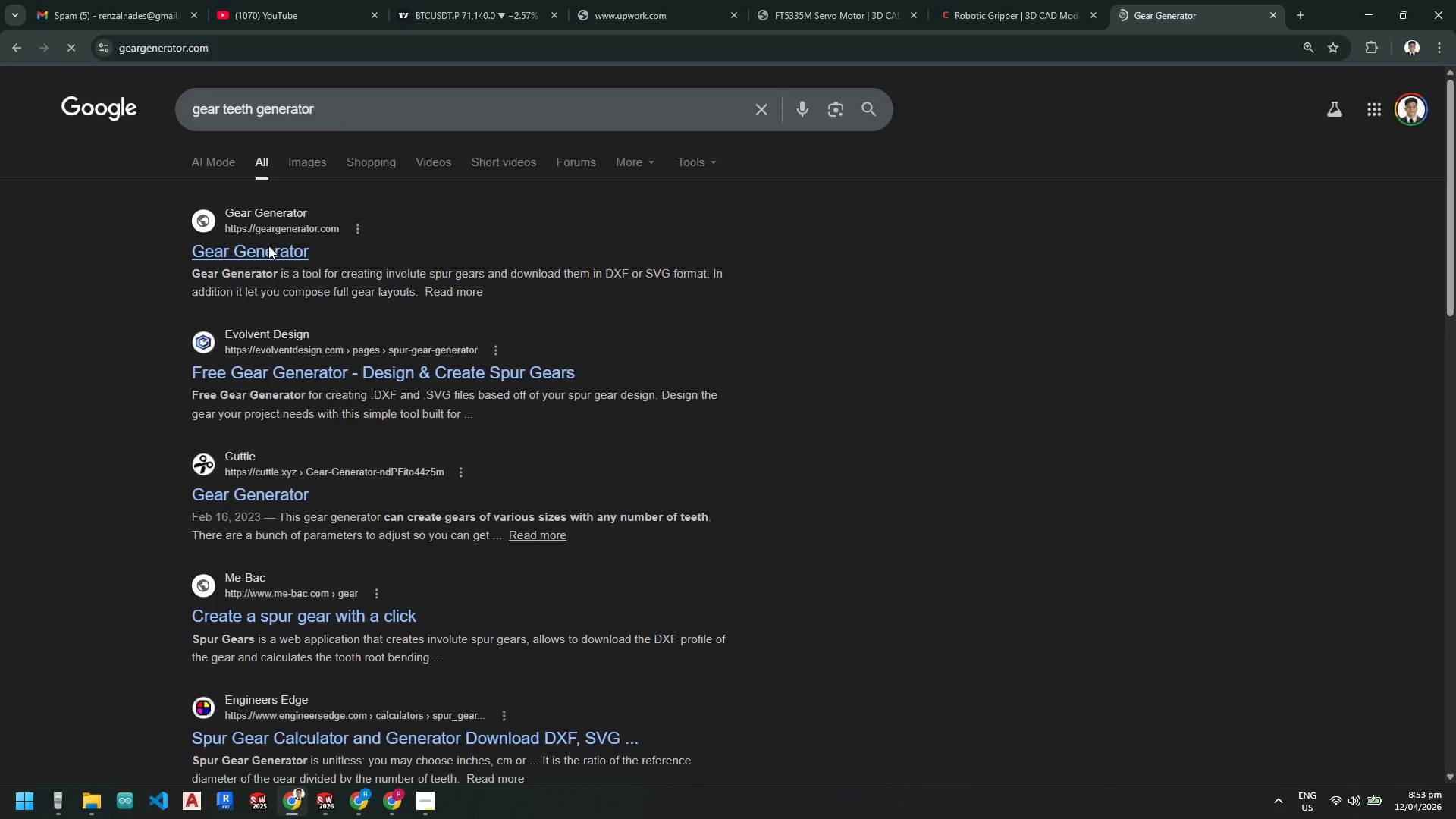 
mouse_move([268, 257])
 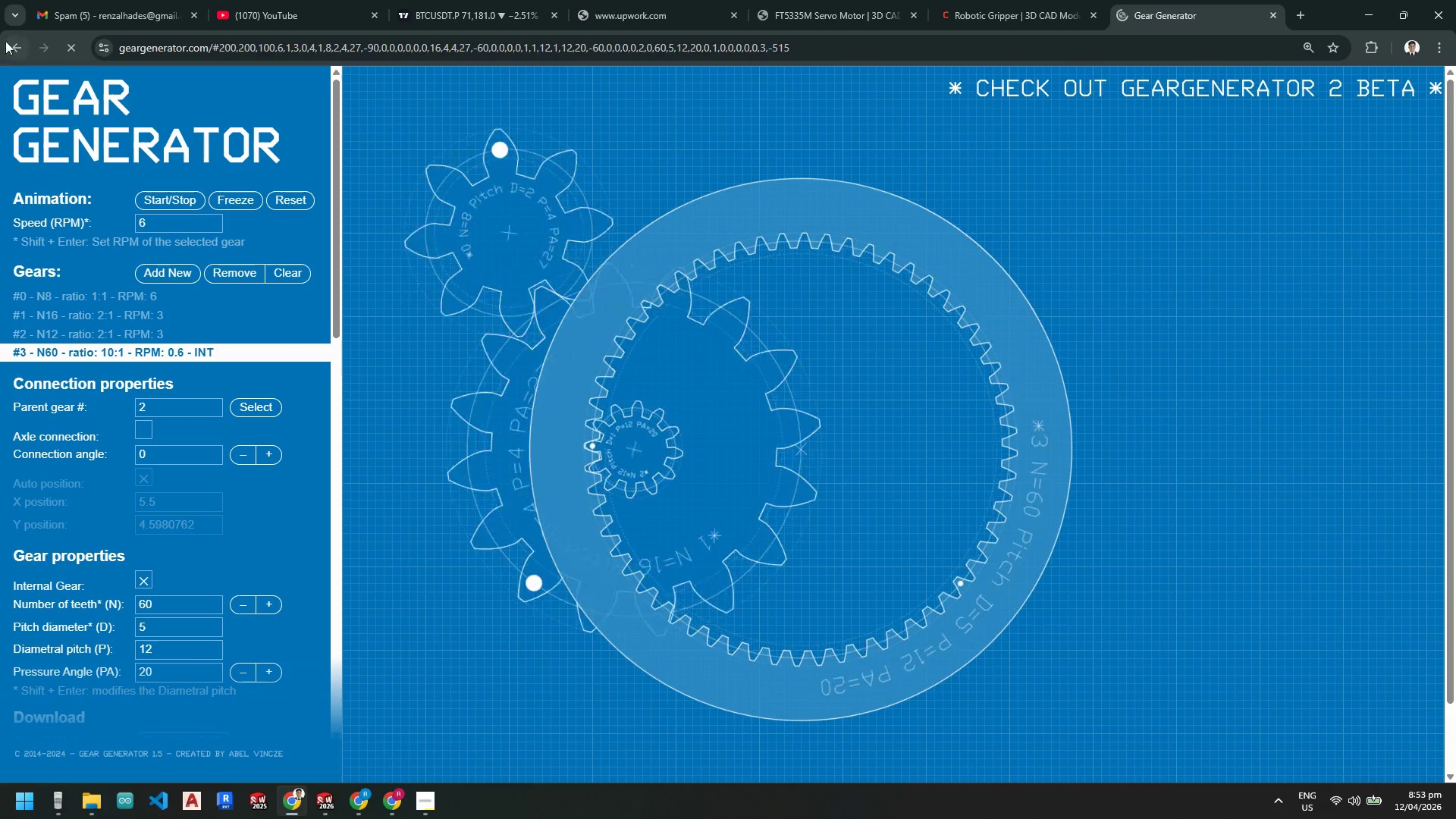 
left_click([12, 46])
 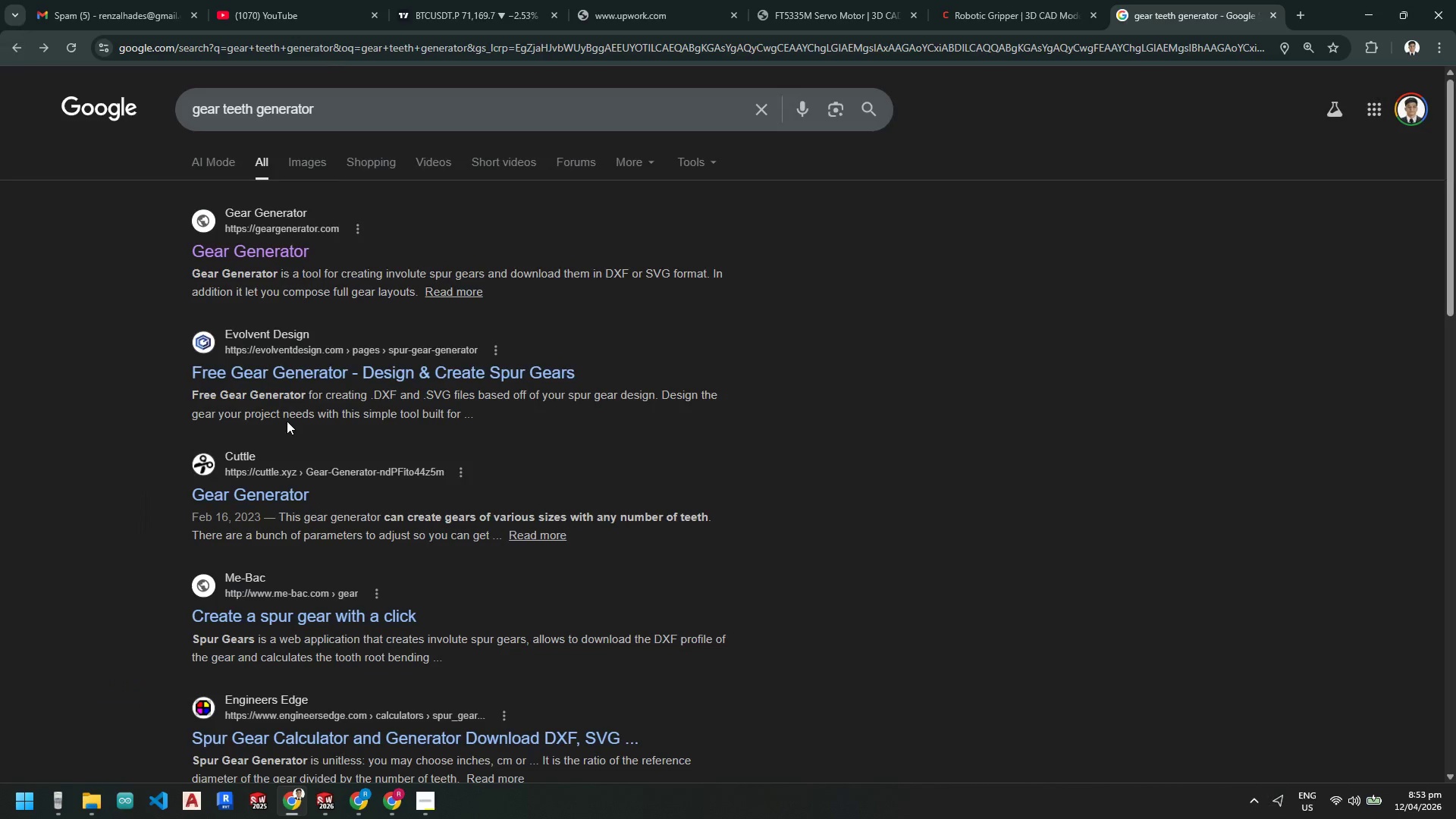 
scroll: coordinate [294, 513], scroll_direction: down, amount: 6.0
 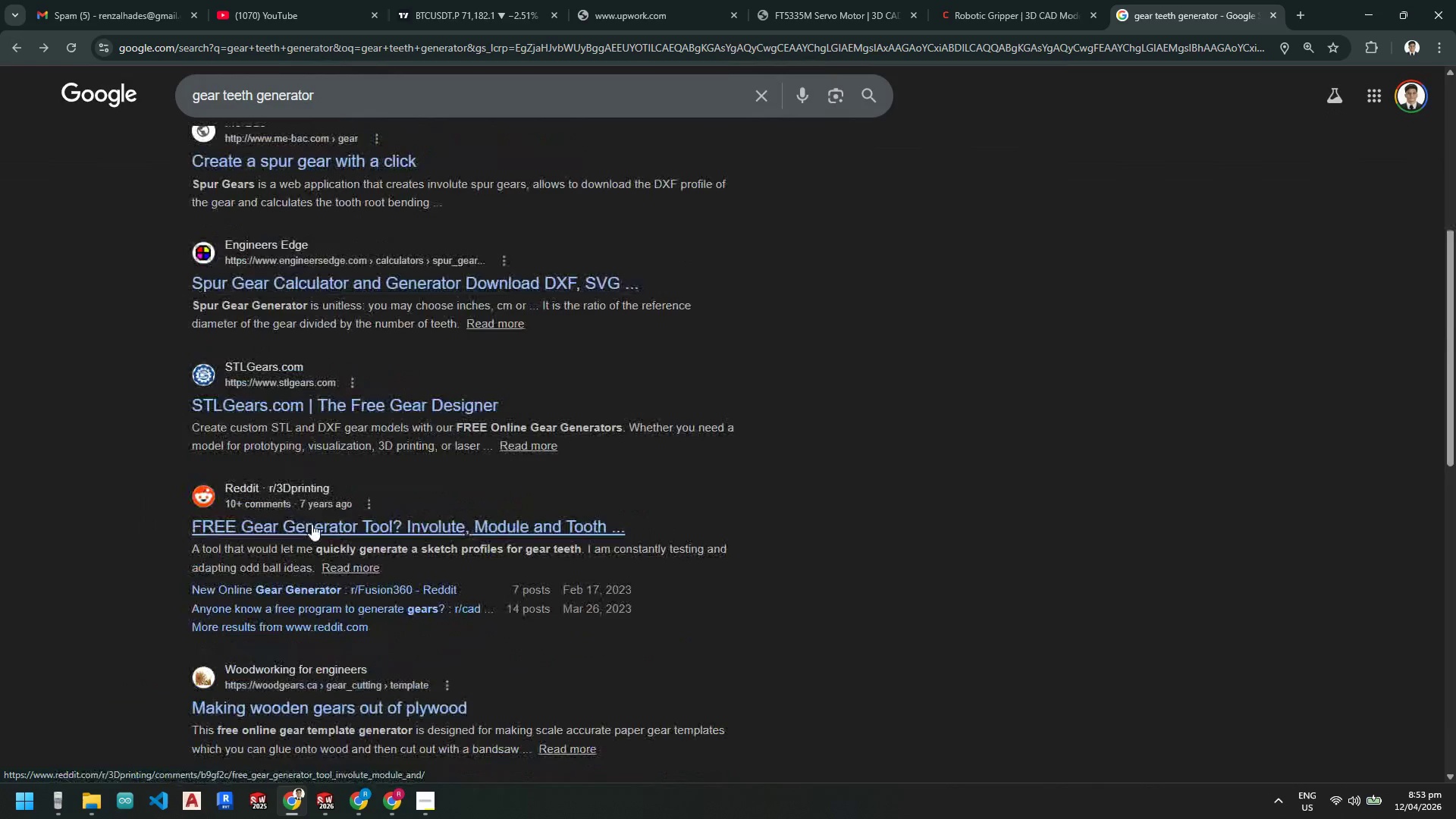 
left_click([312, 523])
 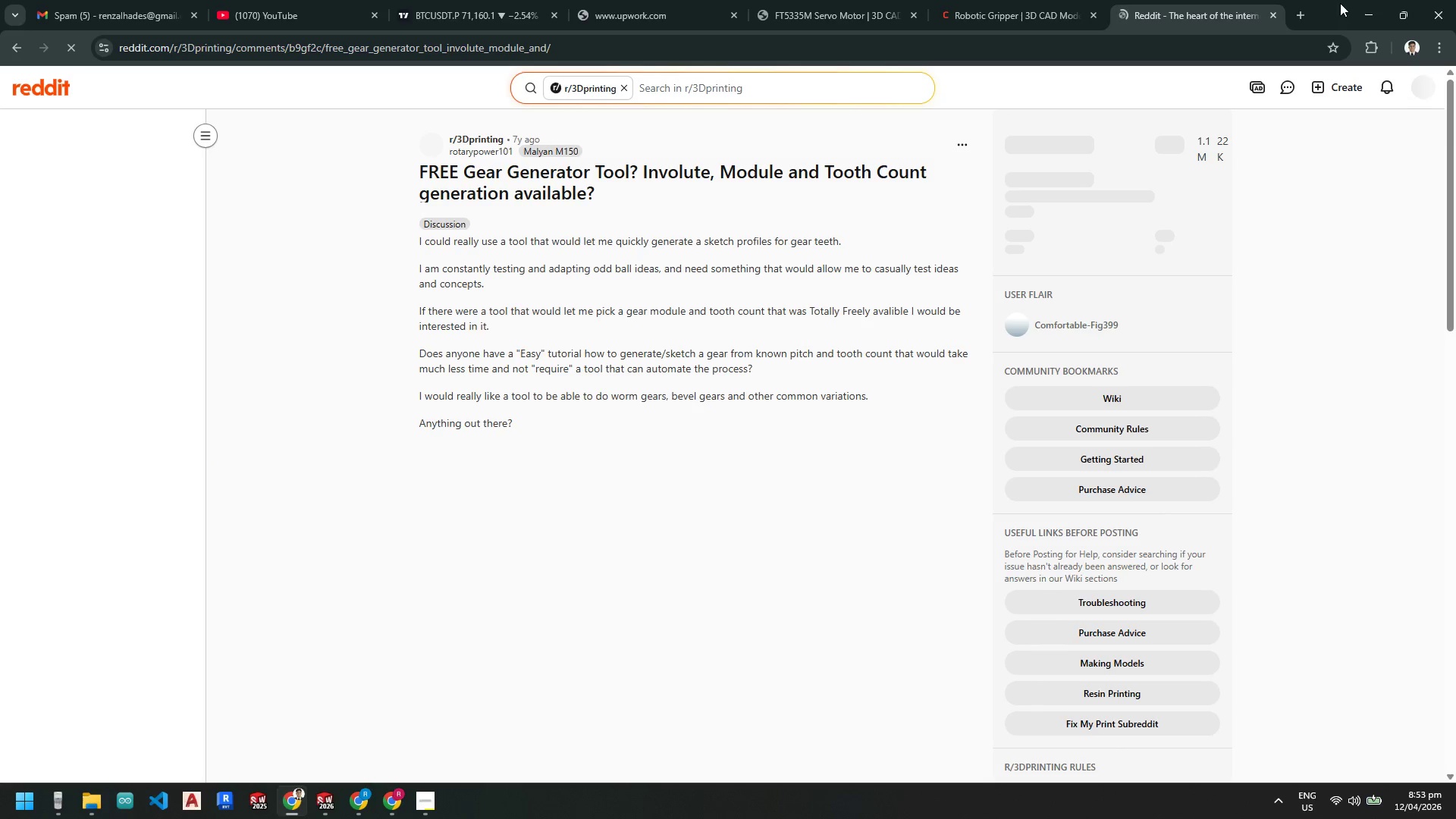 
wait(5.86)
 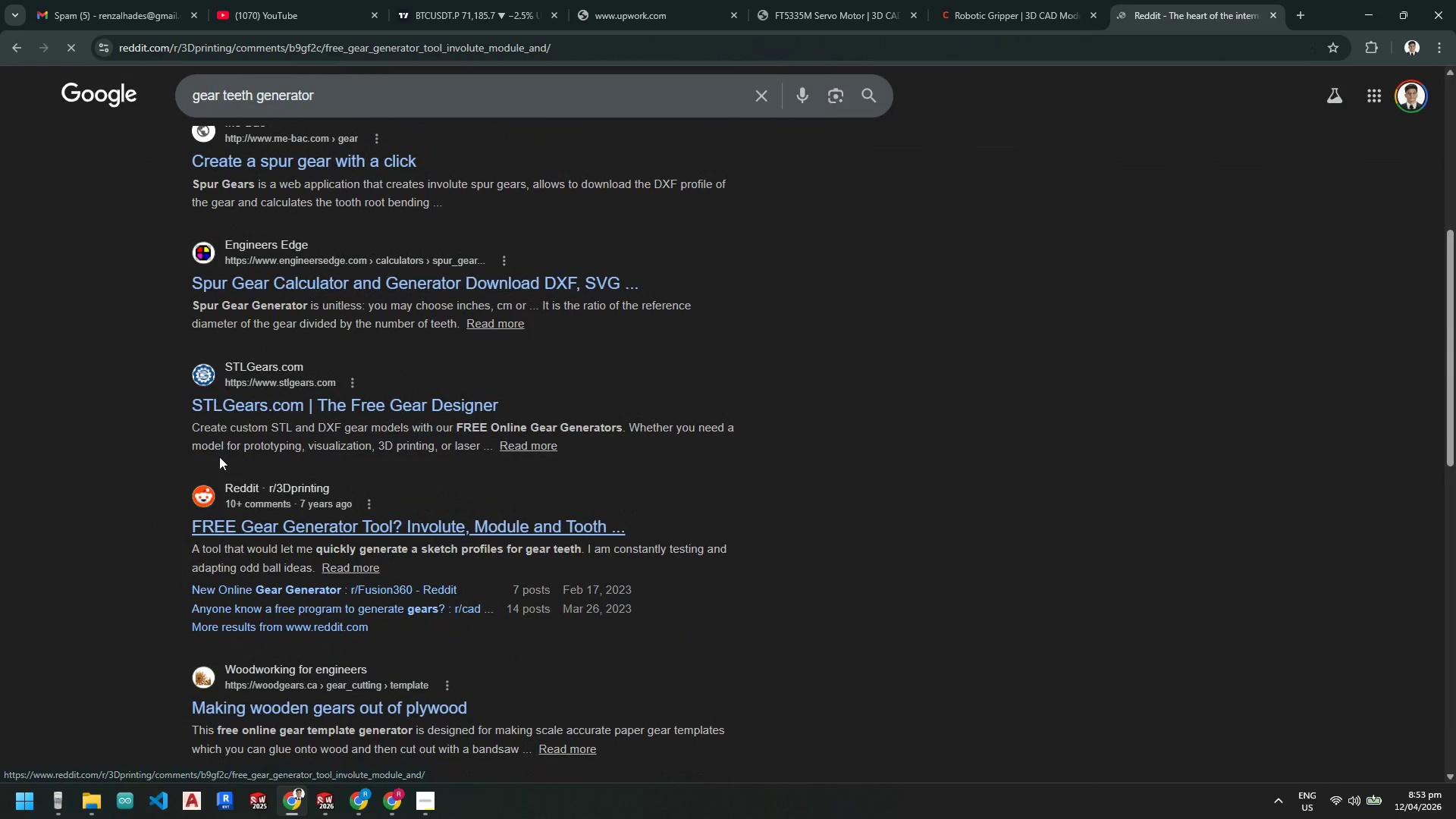 
left_click_drag(start_coordinate=[1221, 8], to_coordinate=[1132, 7])
 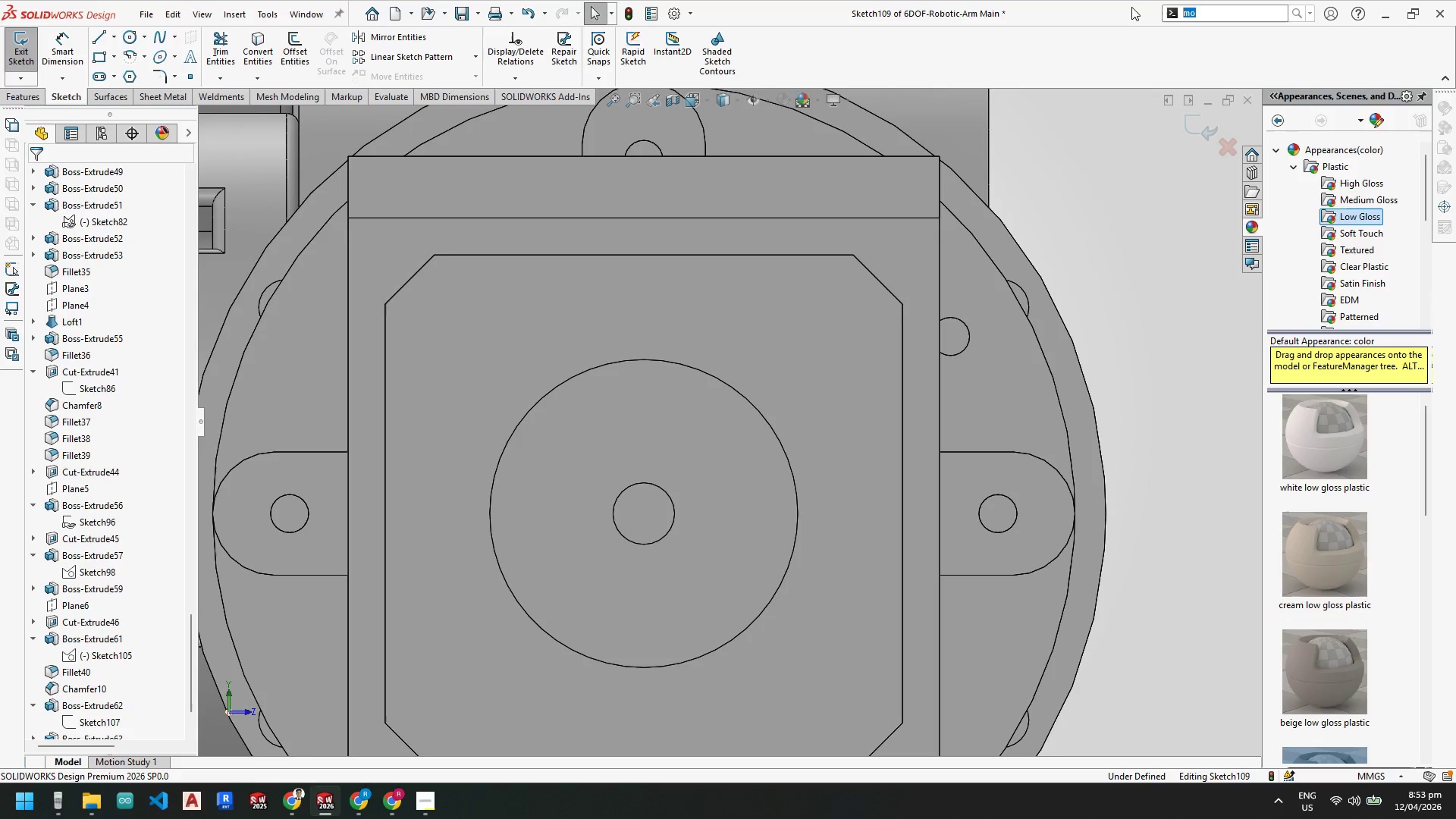 
type(gea)
 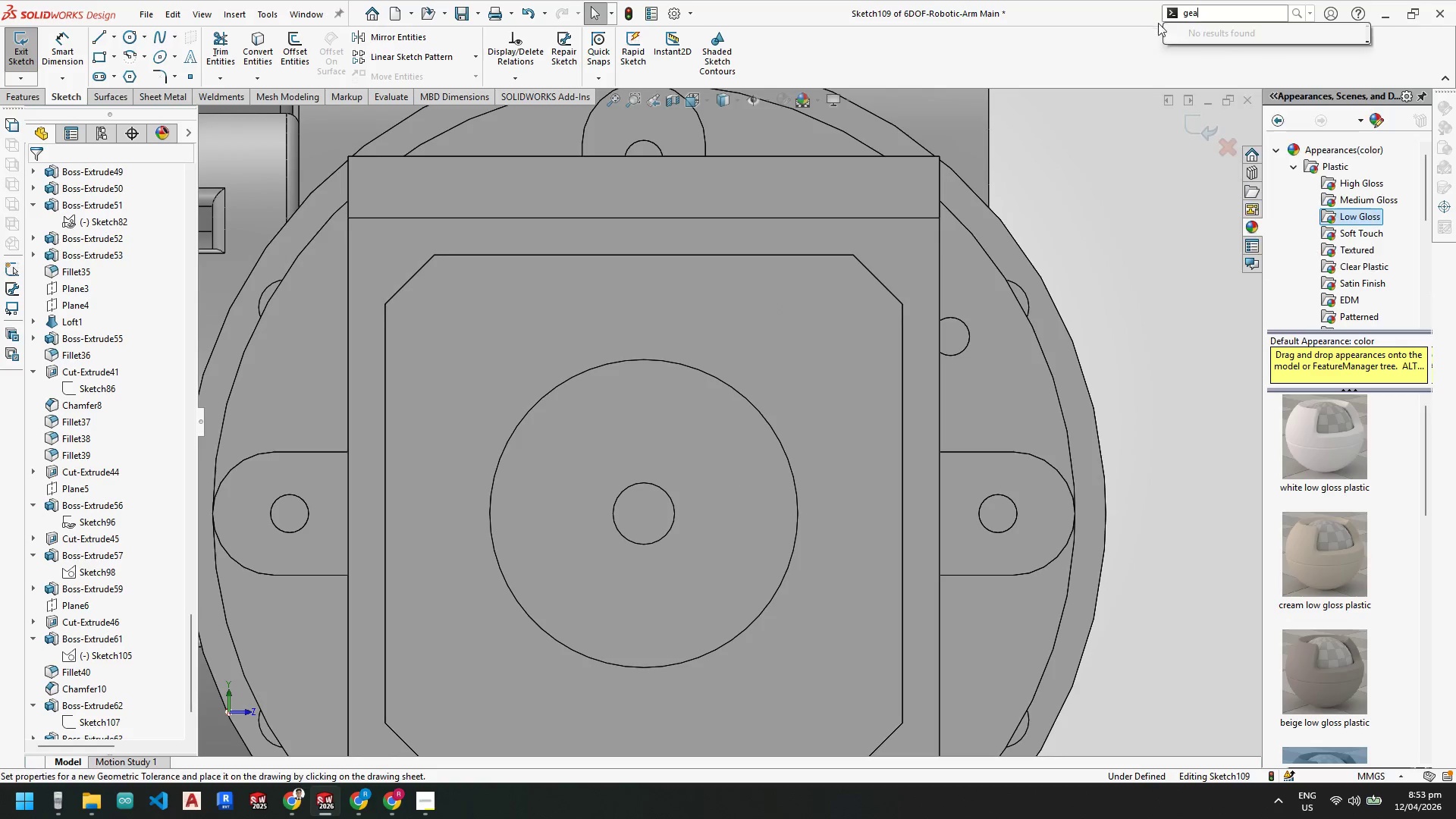 
key(R)
 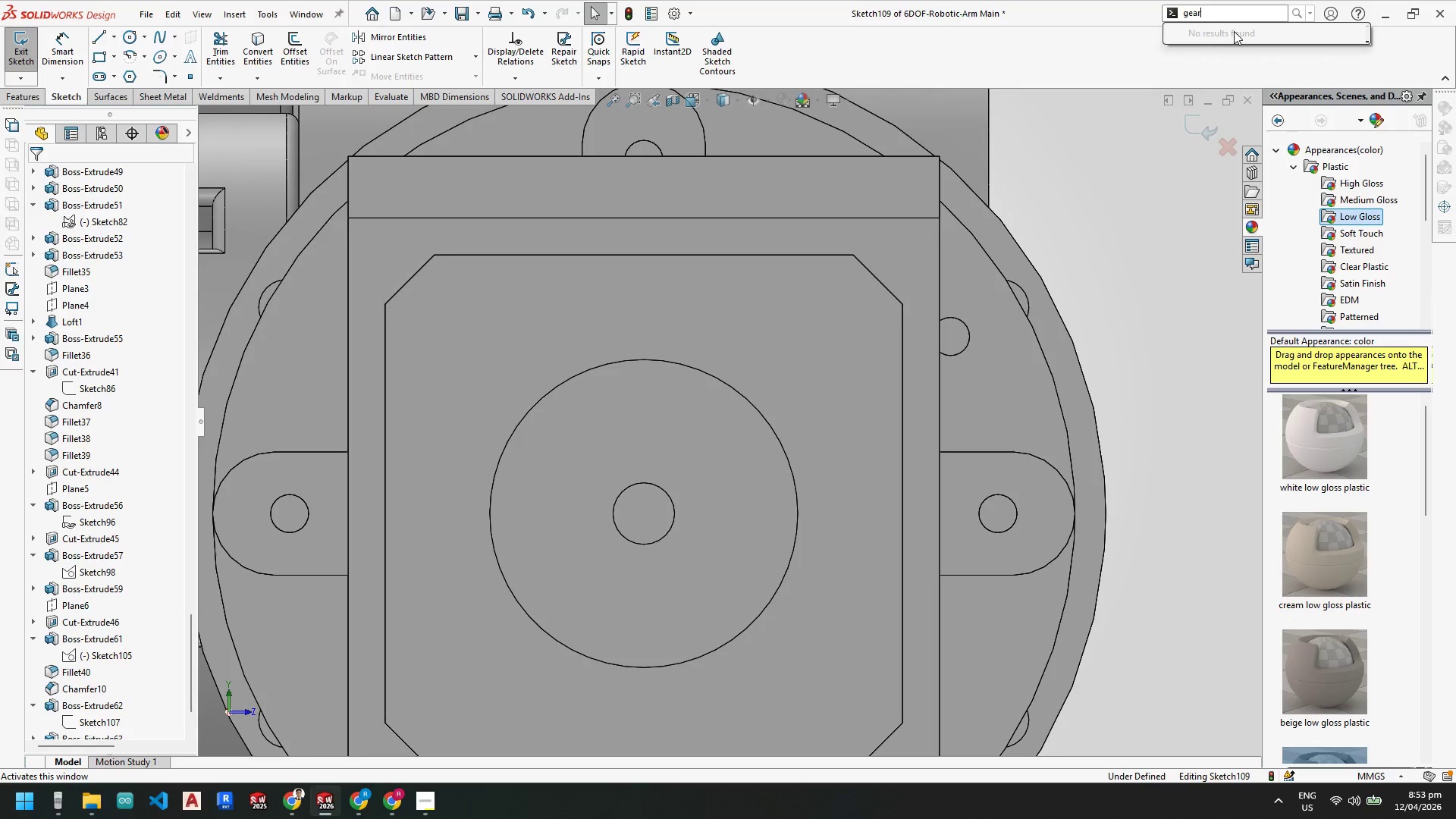 
key(Backspace)
 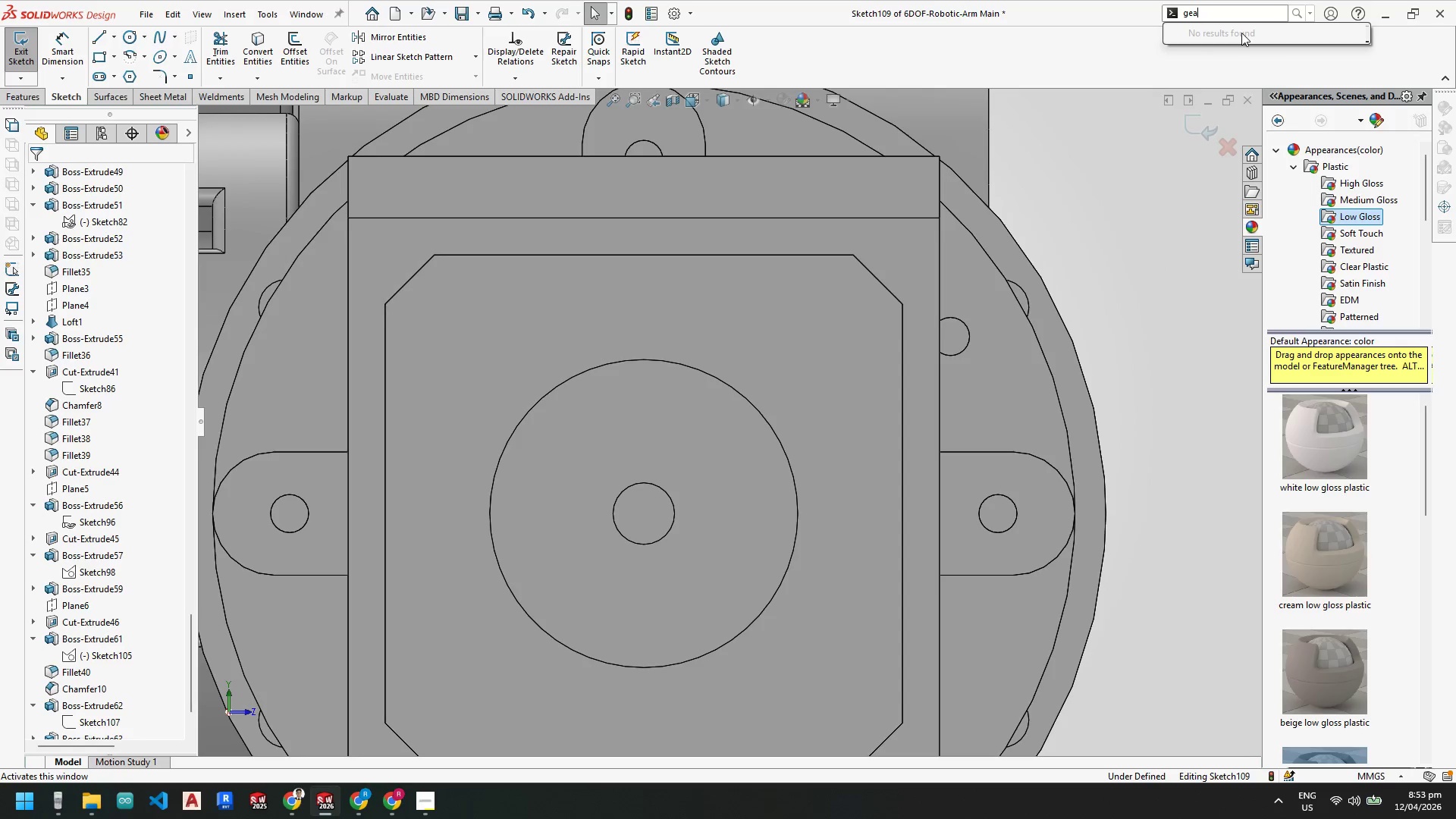 
key(Backspace)
 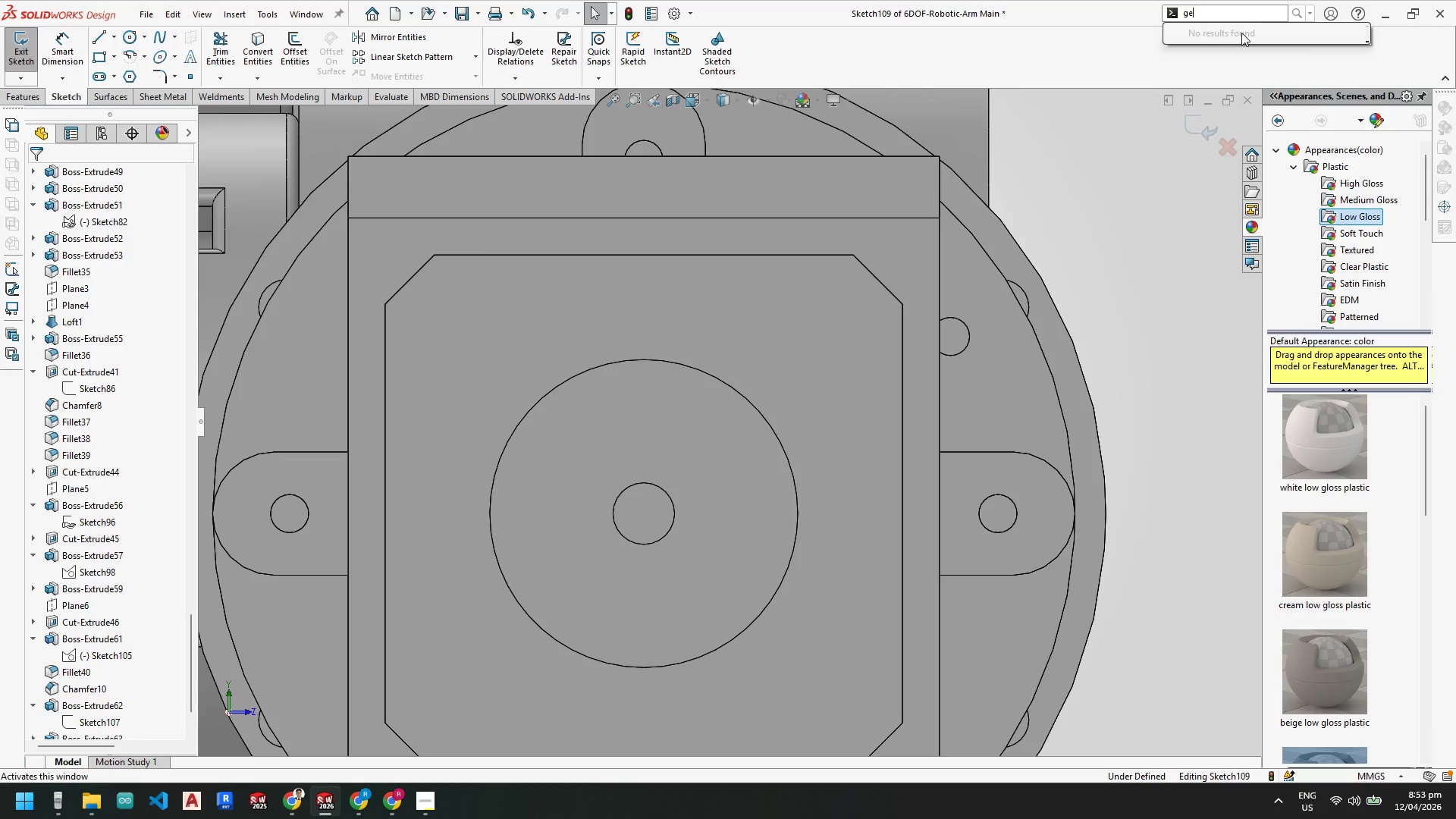 
key(Backspace)
 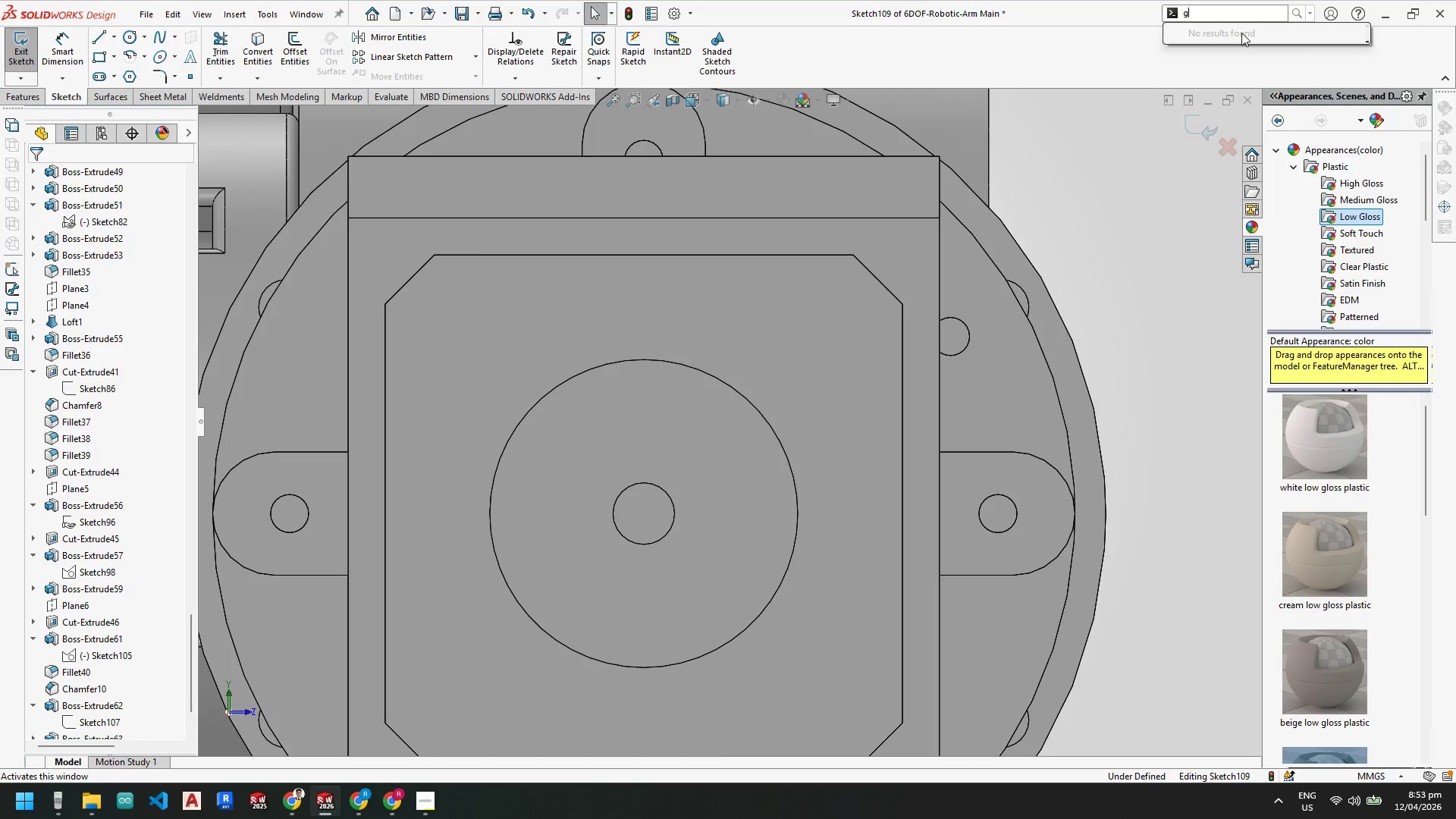 
key(Backspace)
 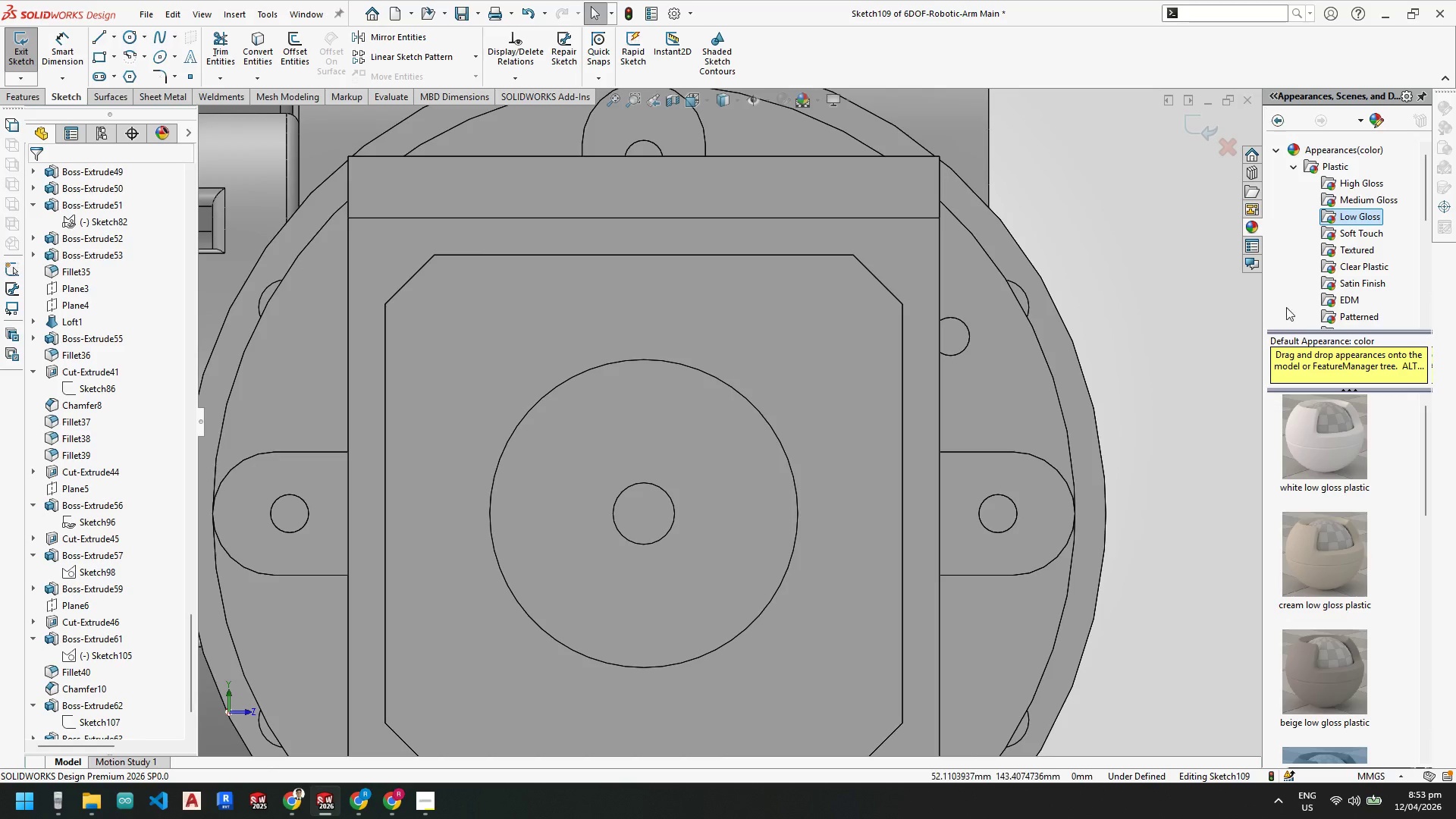 
key(Escape)
 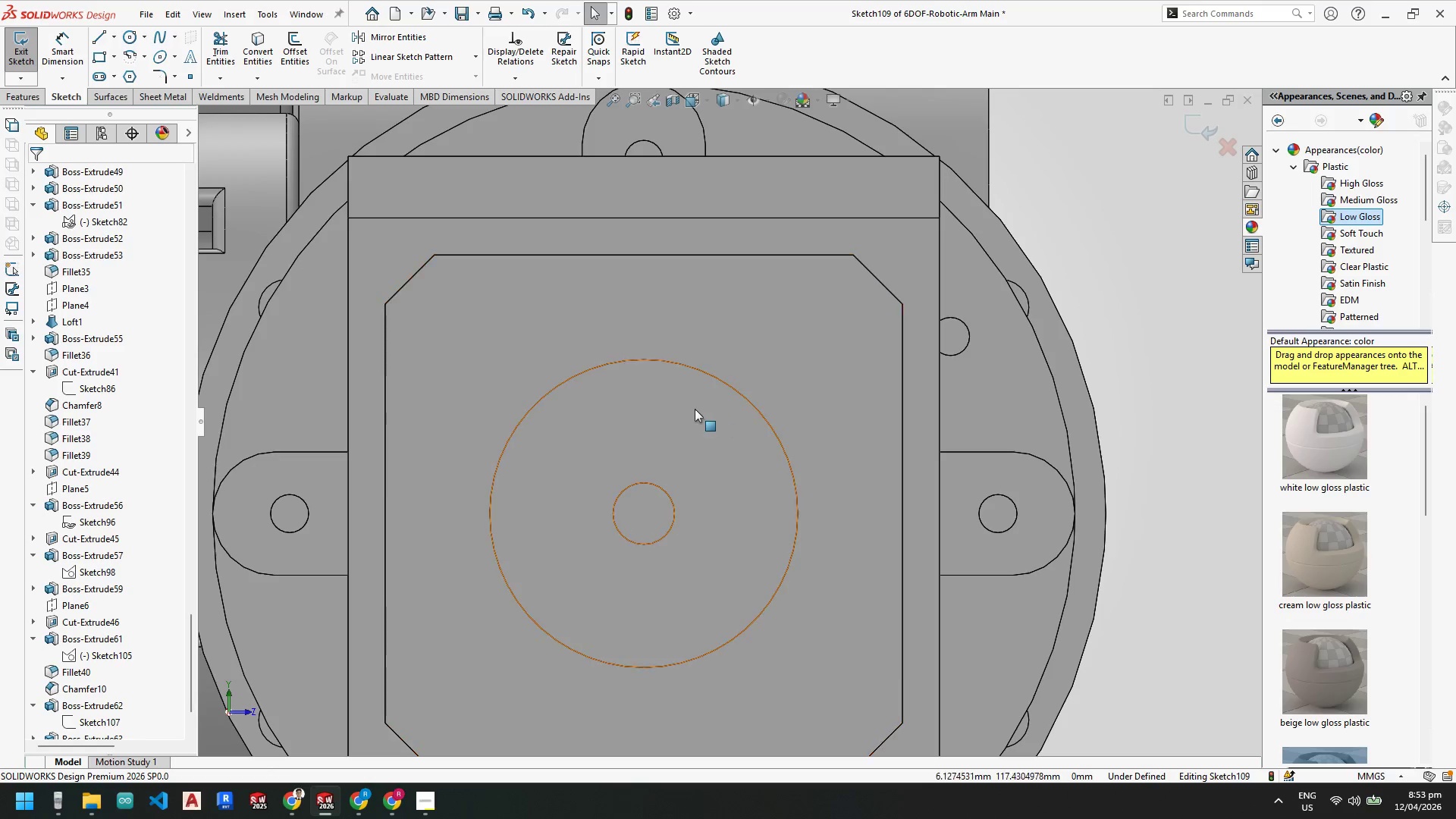 
scroll: coordinate [695, 409], scroll_direction: up, amount: 8.0
 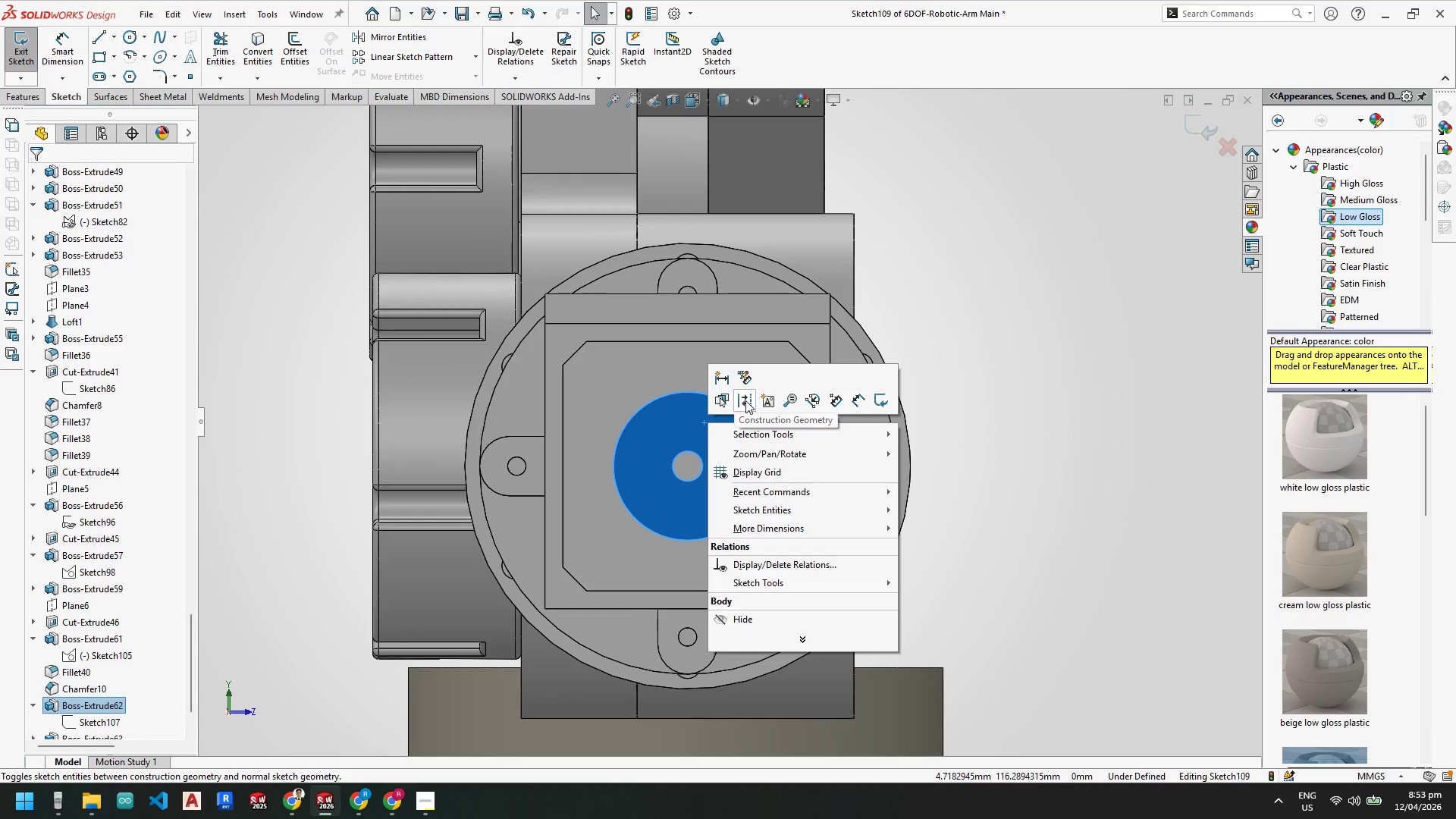 
wait(9.44)
 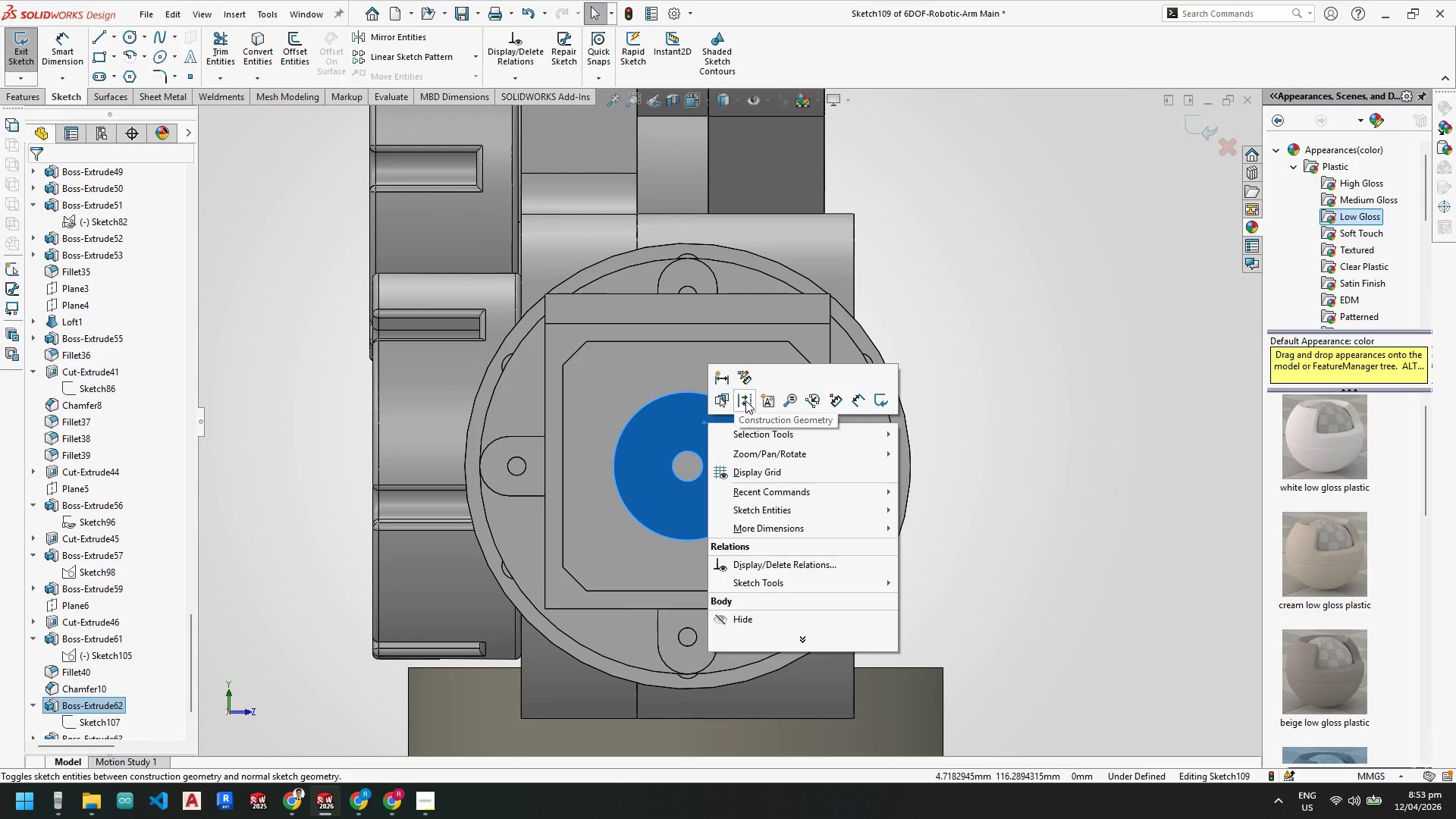 
left_click([745, 400])
 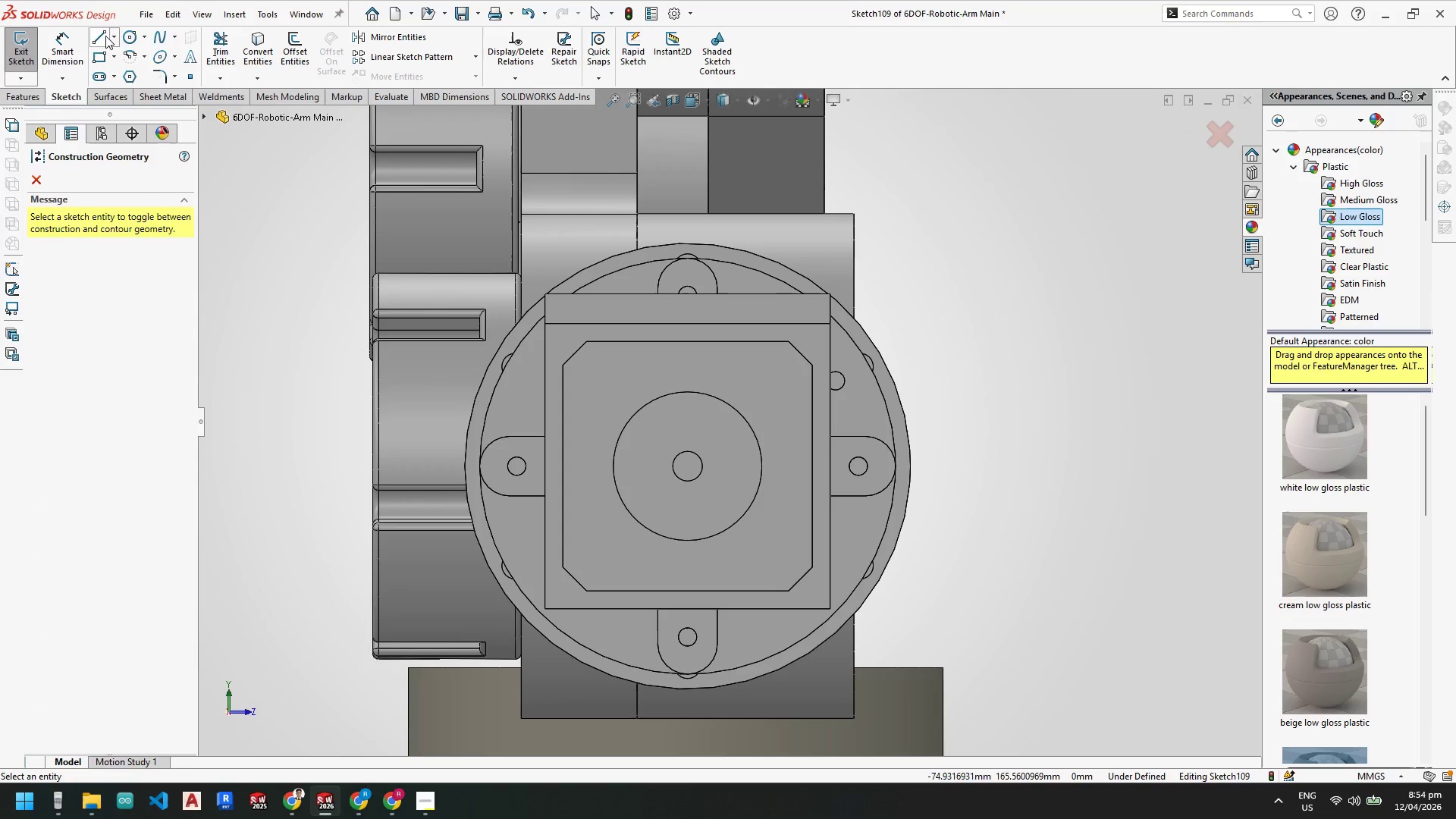 
left_click([117, 36])
 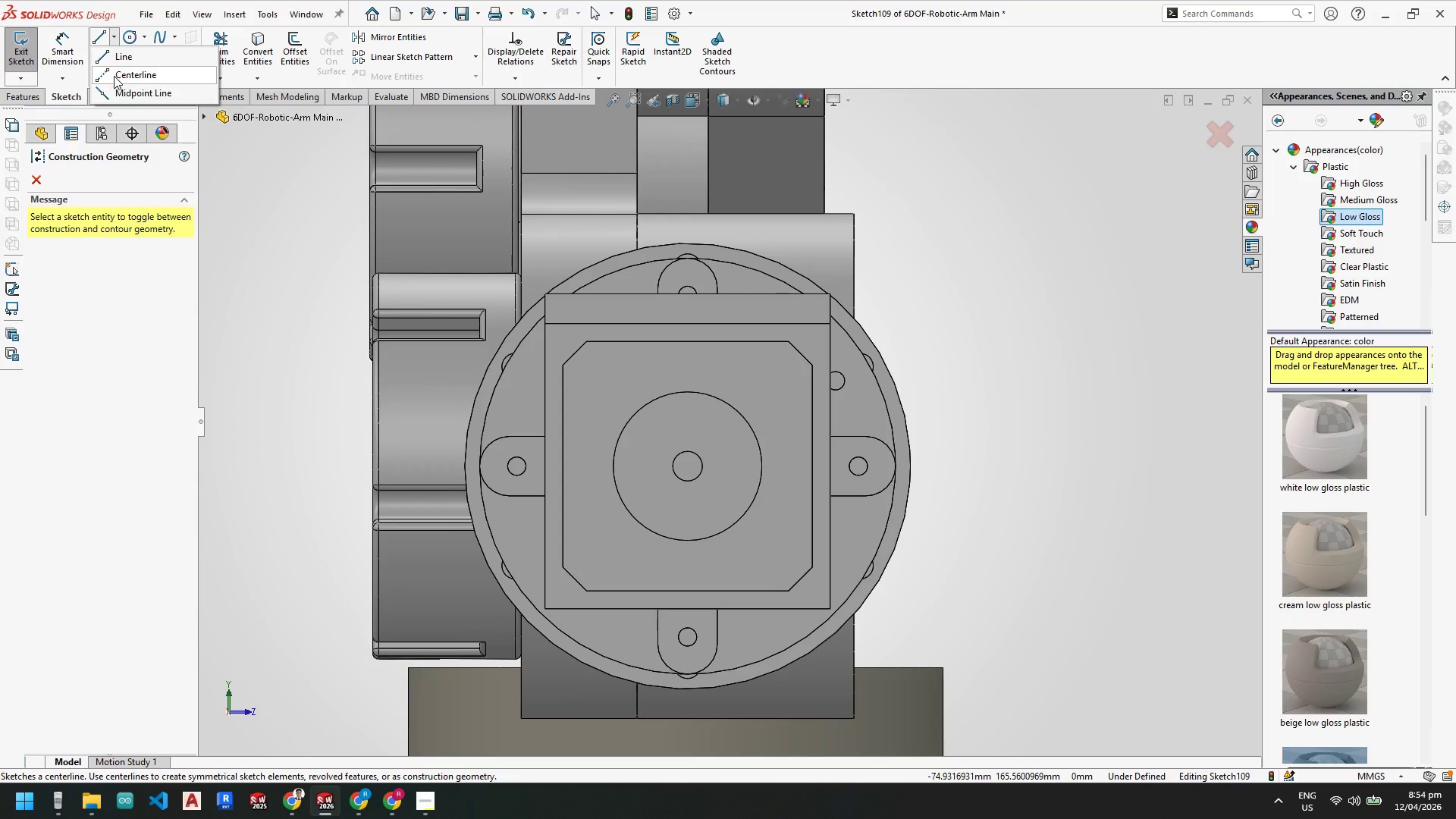 
left_click_drag(start_coordinate=[114, 76], to_coordinate=[119, 76])
 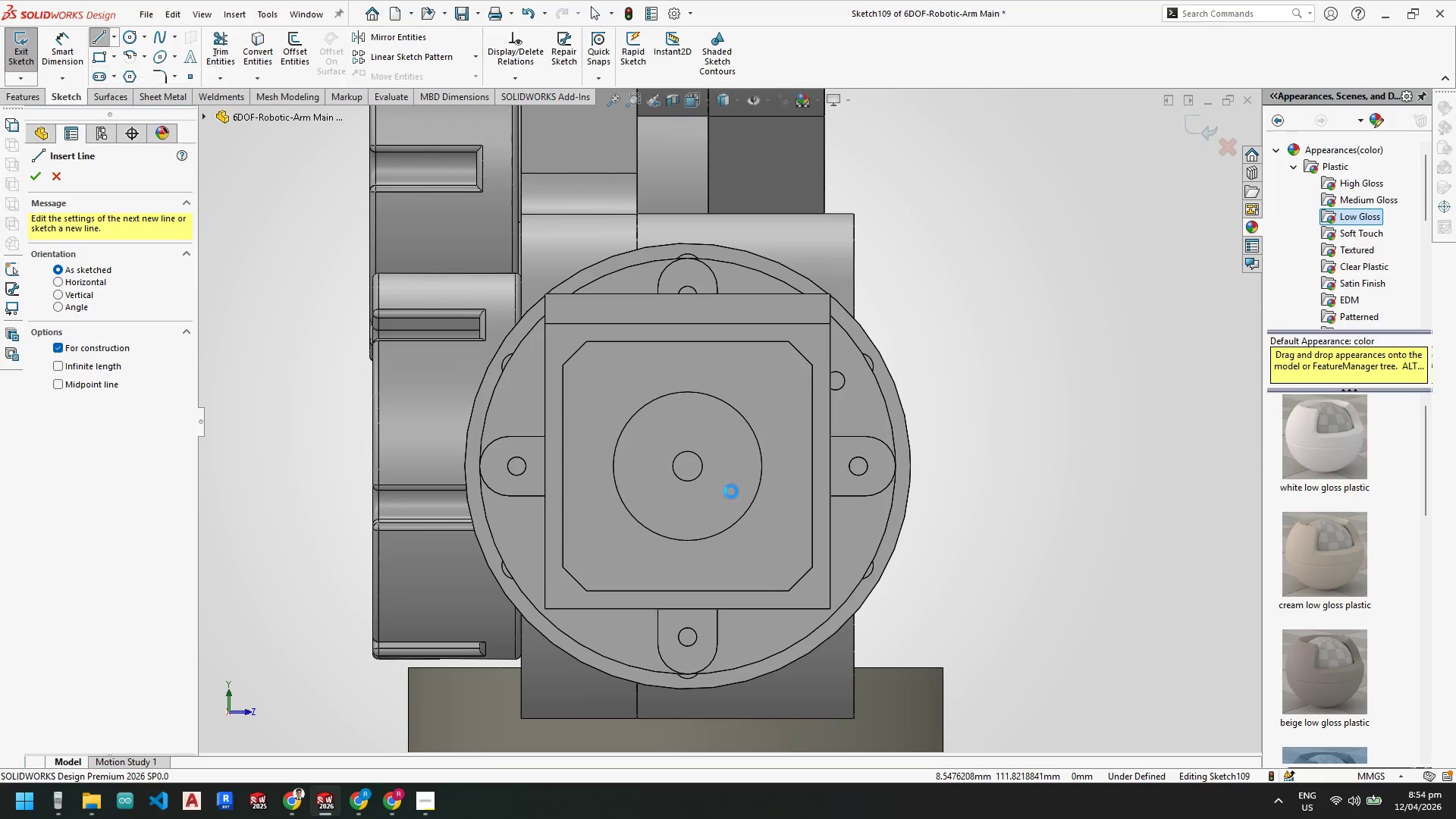 
mouse_move([686, 454])
 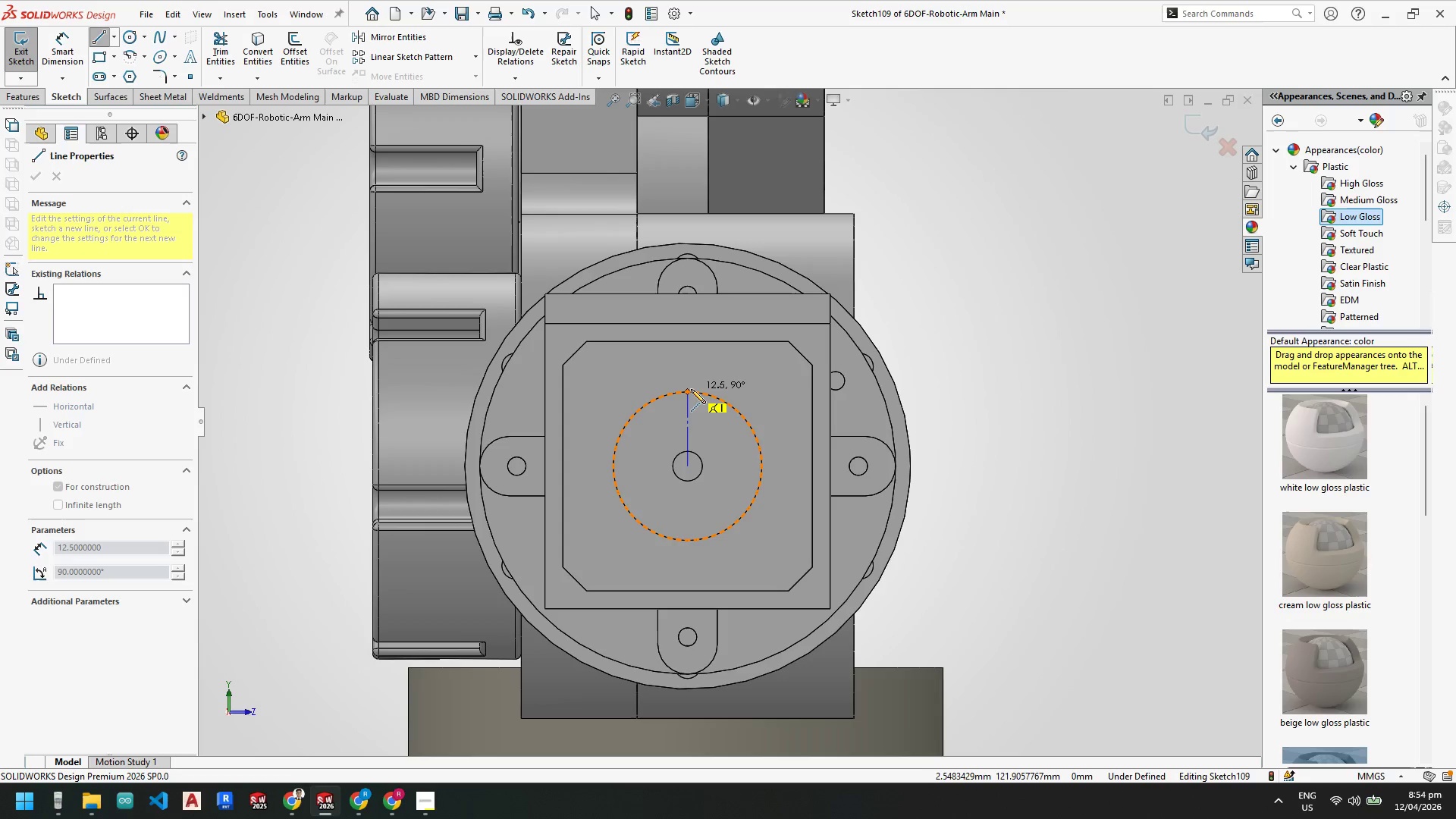 
scroll: coordinate [691, 396], scroll_direction: down, amount: 4.0
 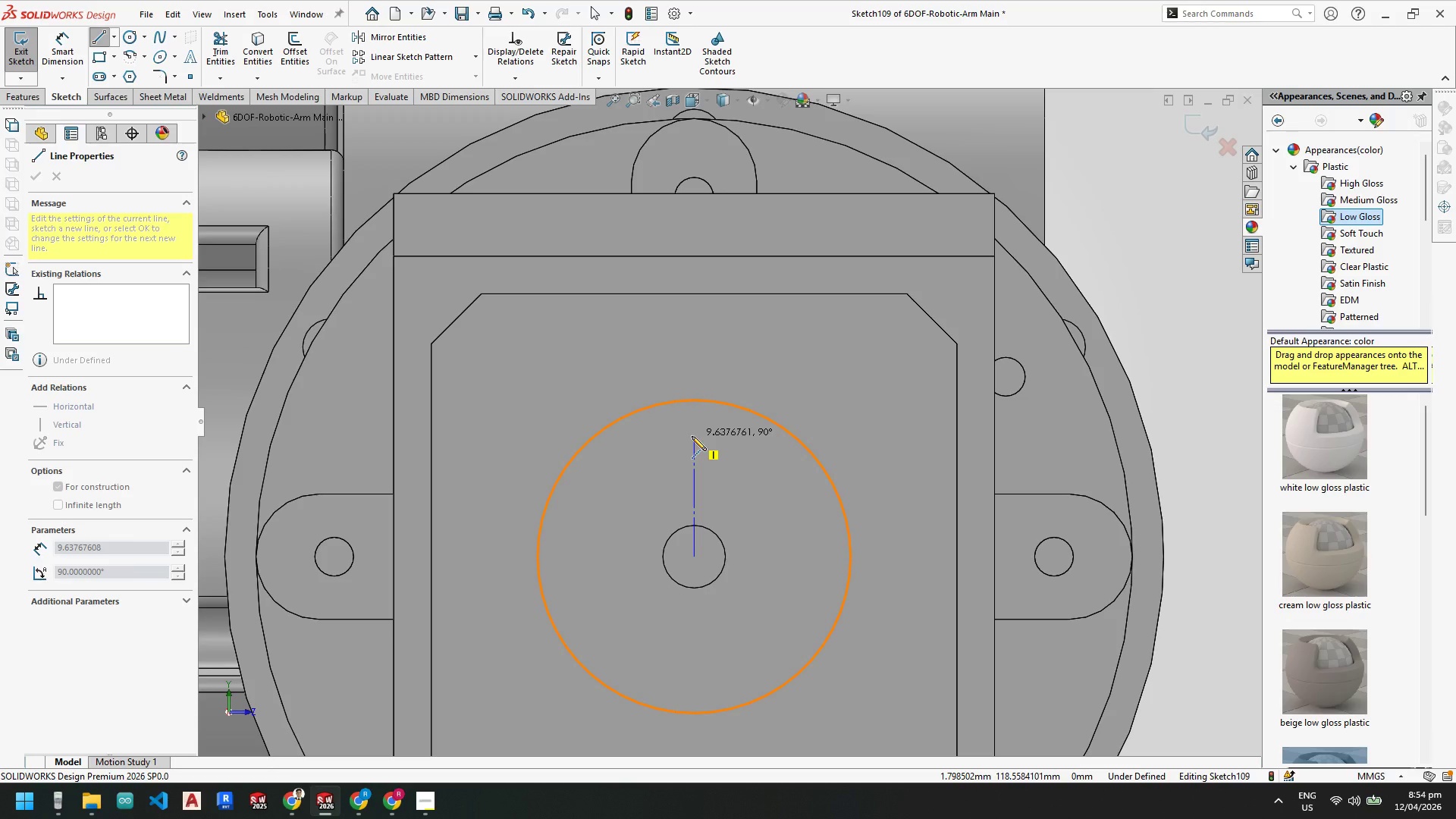 
left_click([693, 428])
 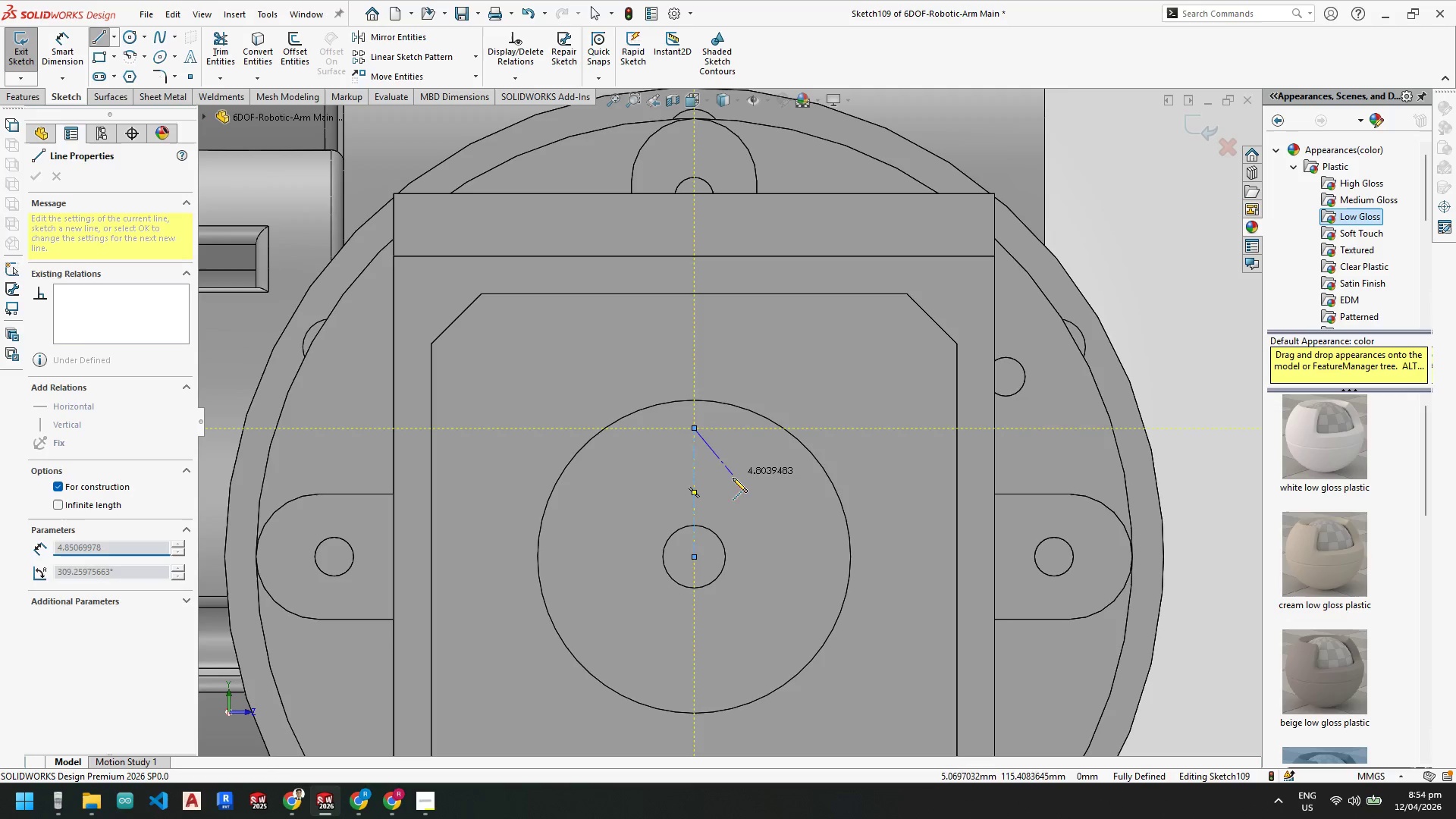 
key(Escape)
 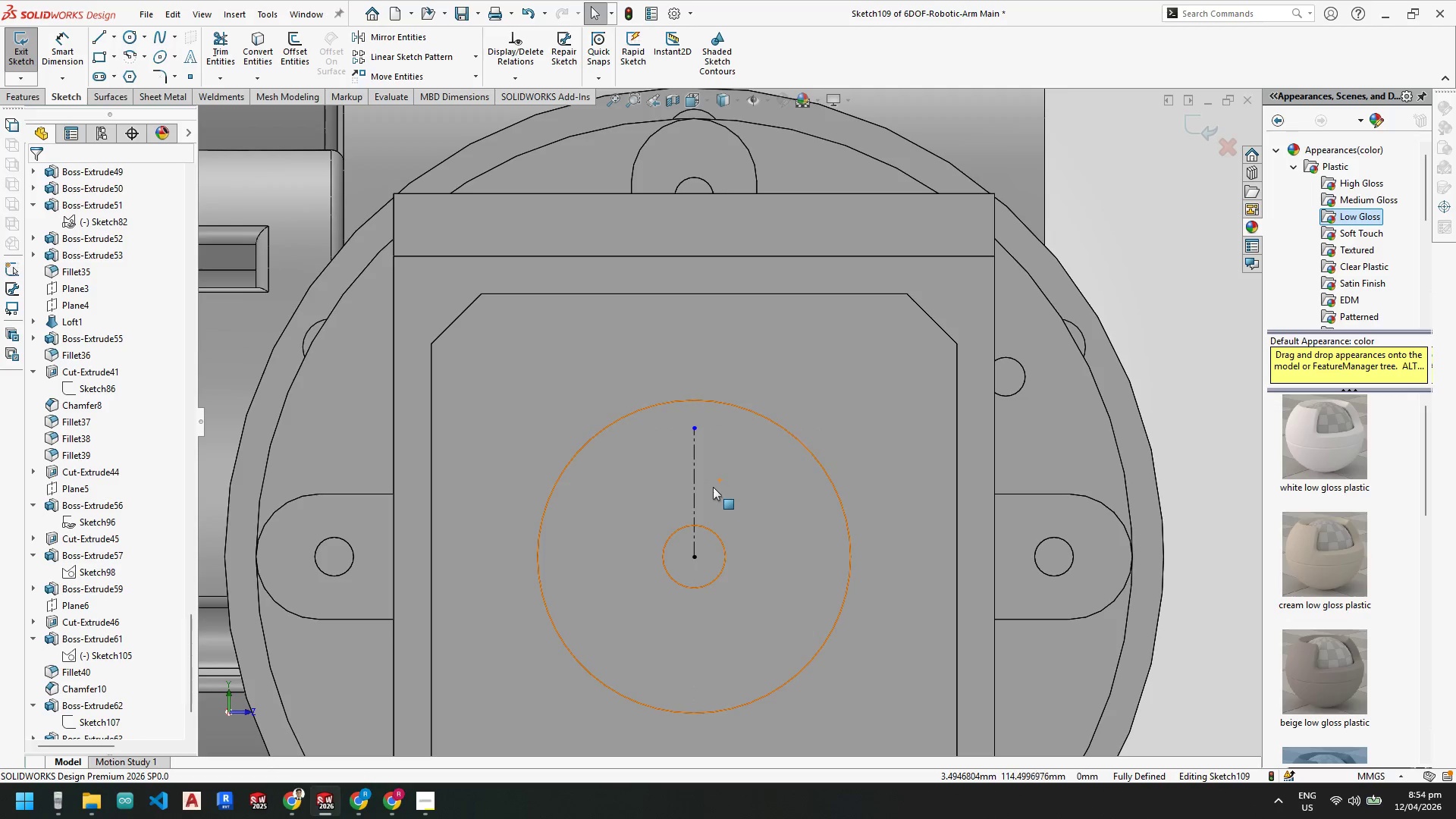 
hold_key(key=Escape, duration=6.09)
 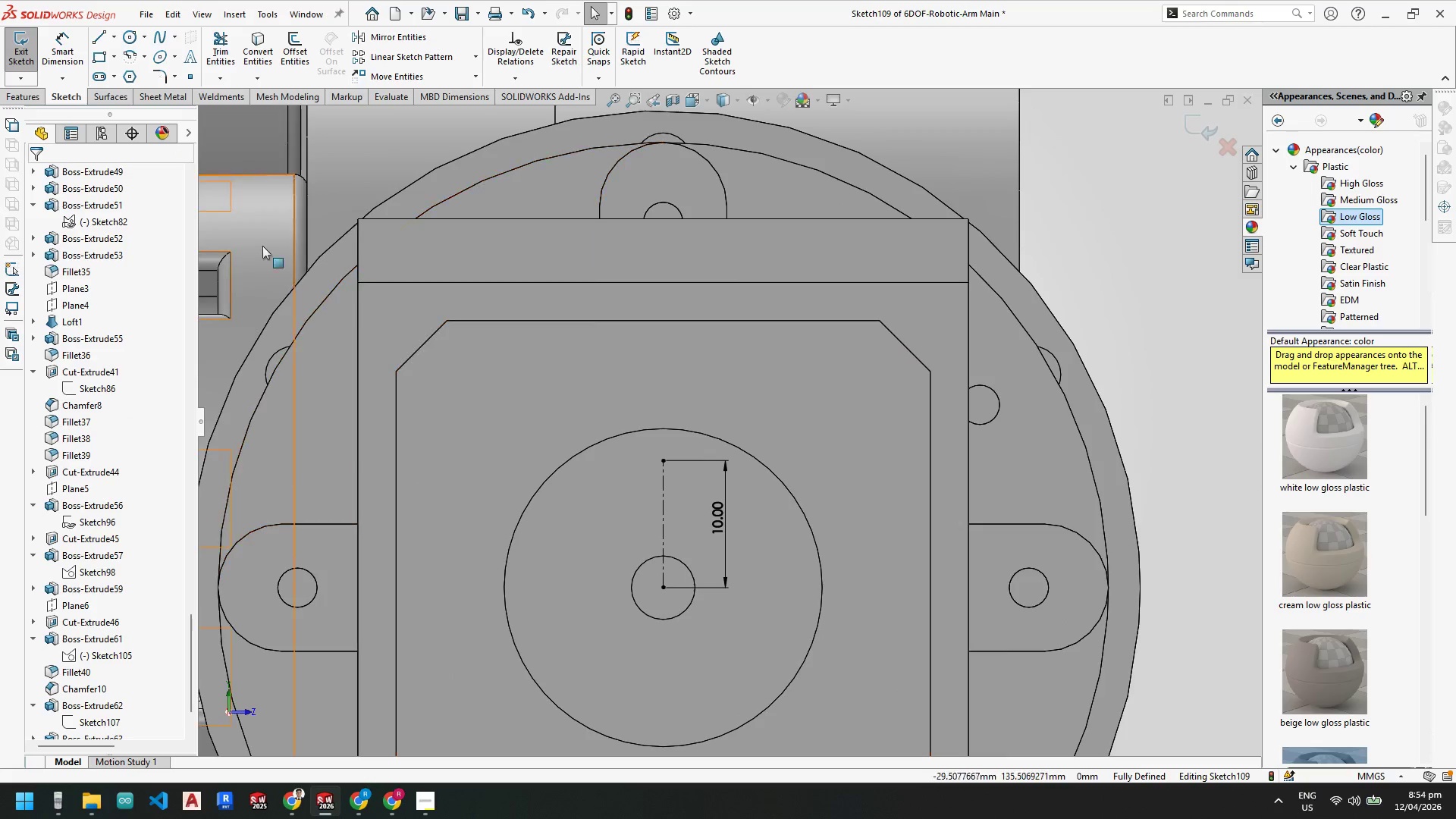 
left_click([755, 487])
 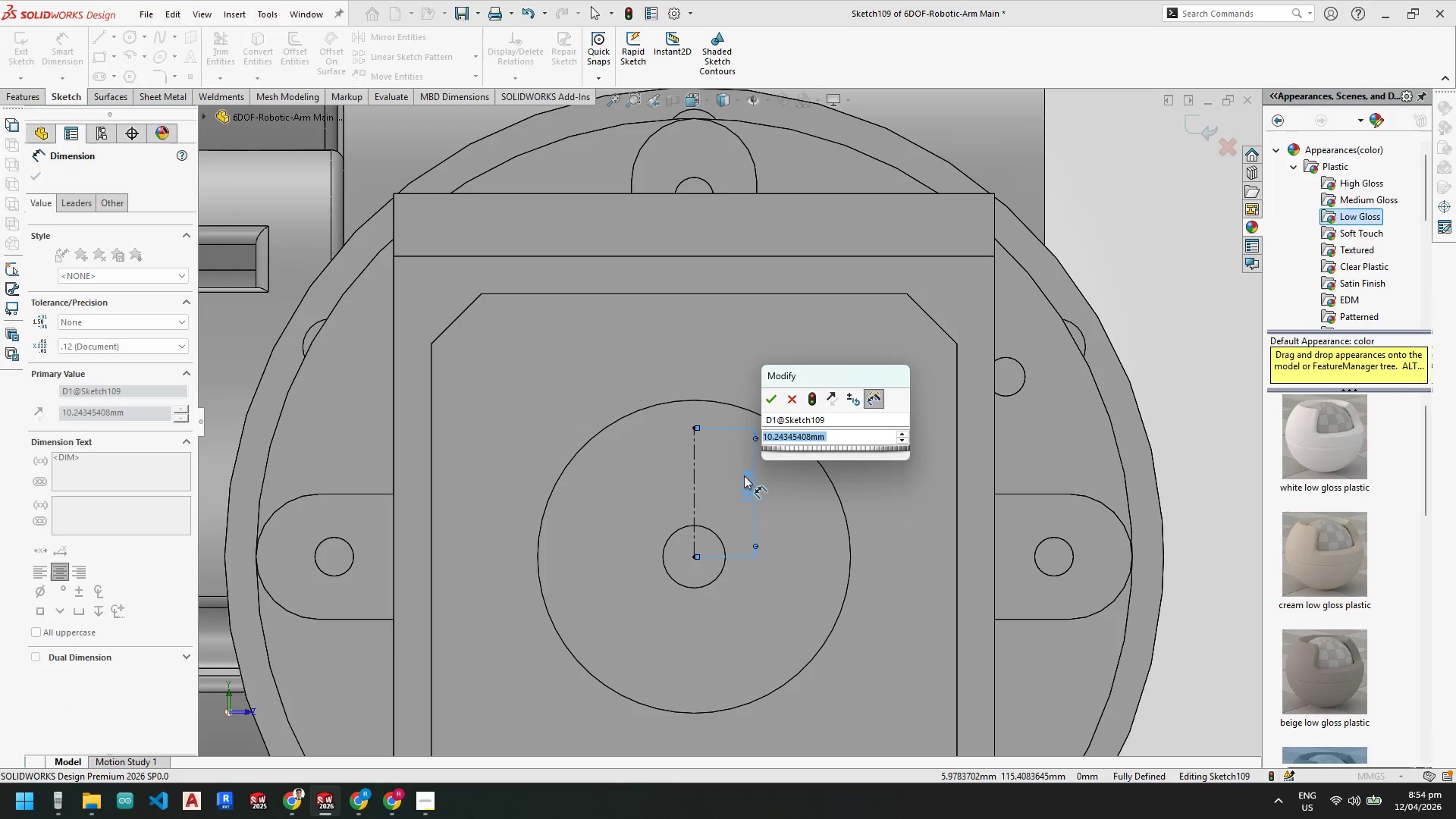 
key(Numpad4)
 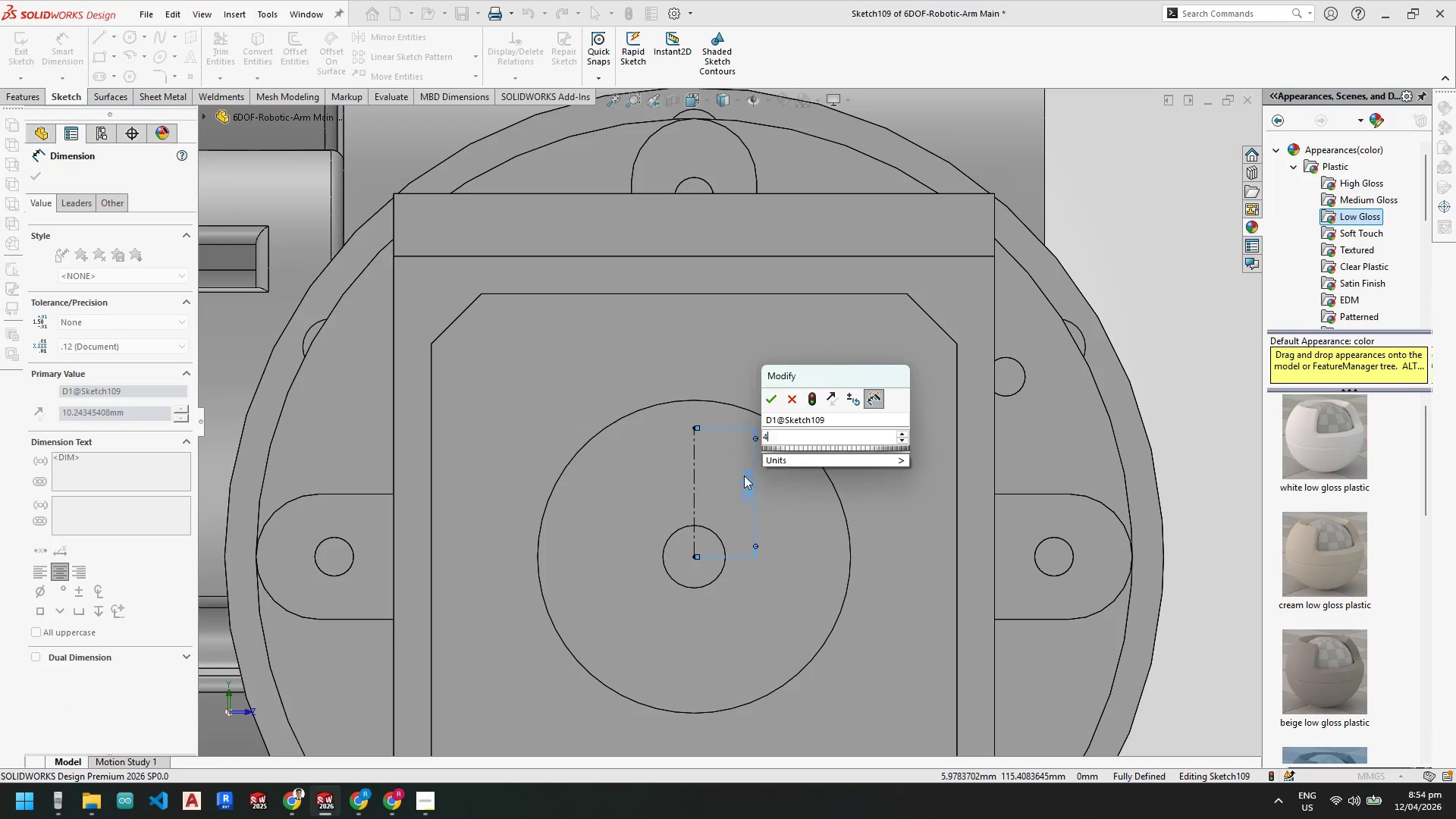 
key(Numpad0)
 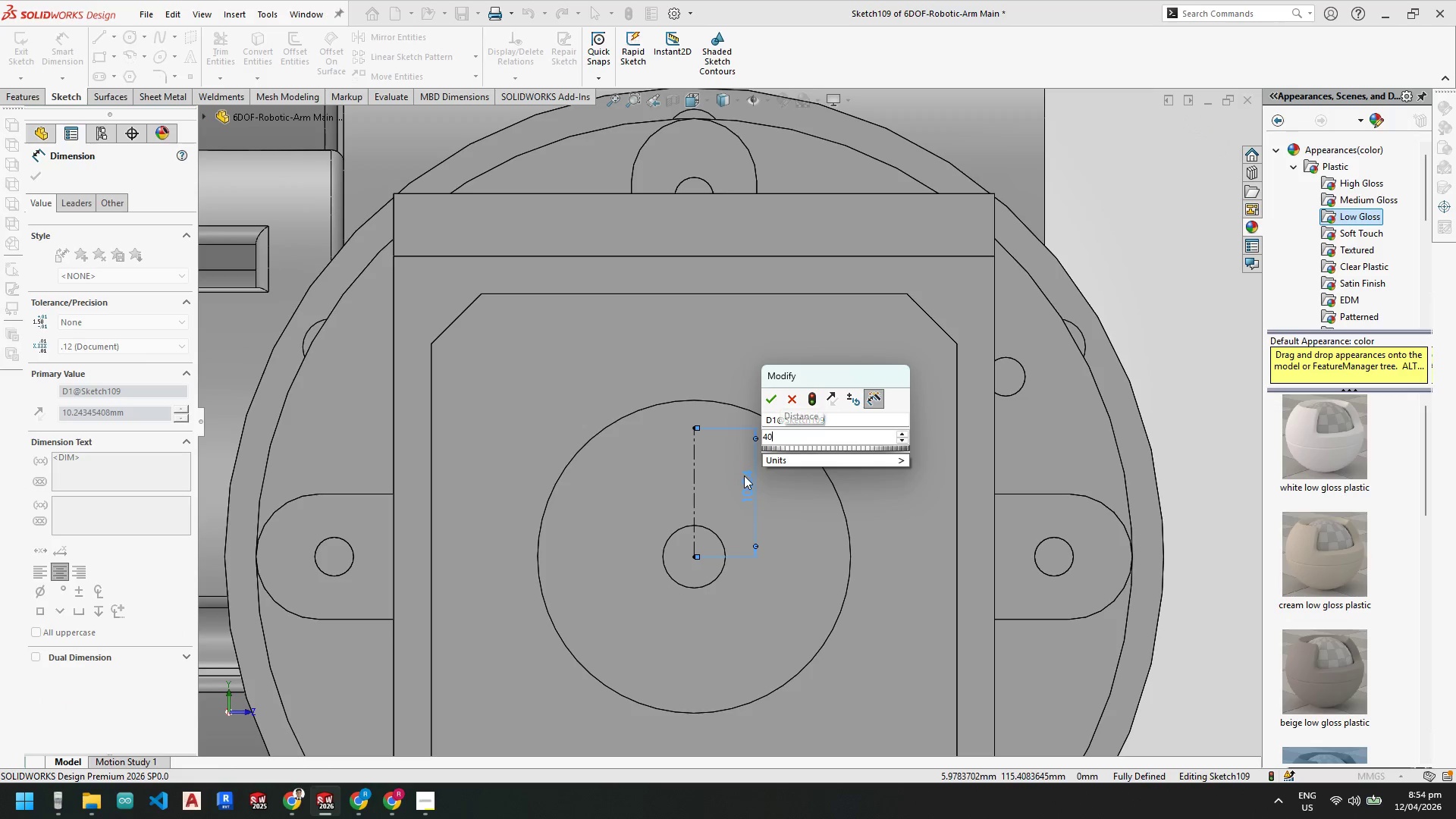 
key(Backspace)
 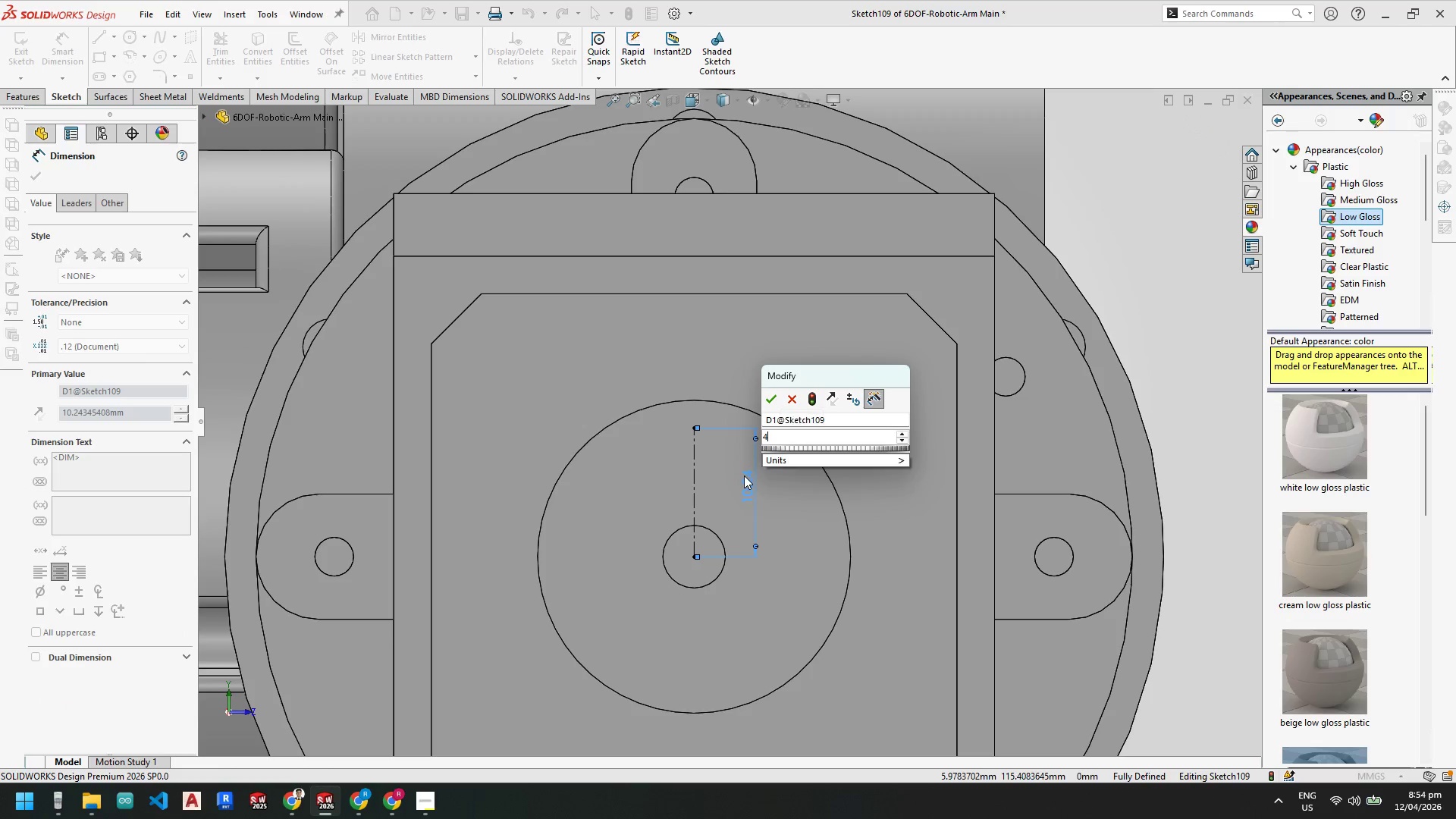 
key(Backspace)
 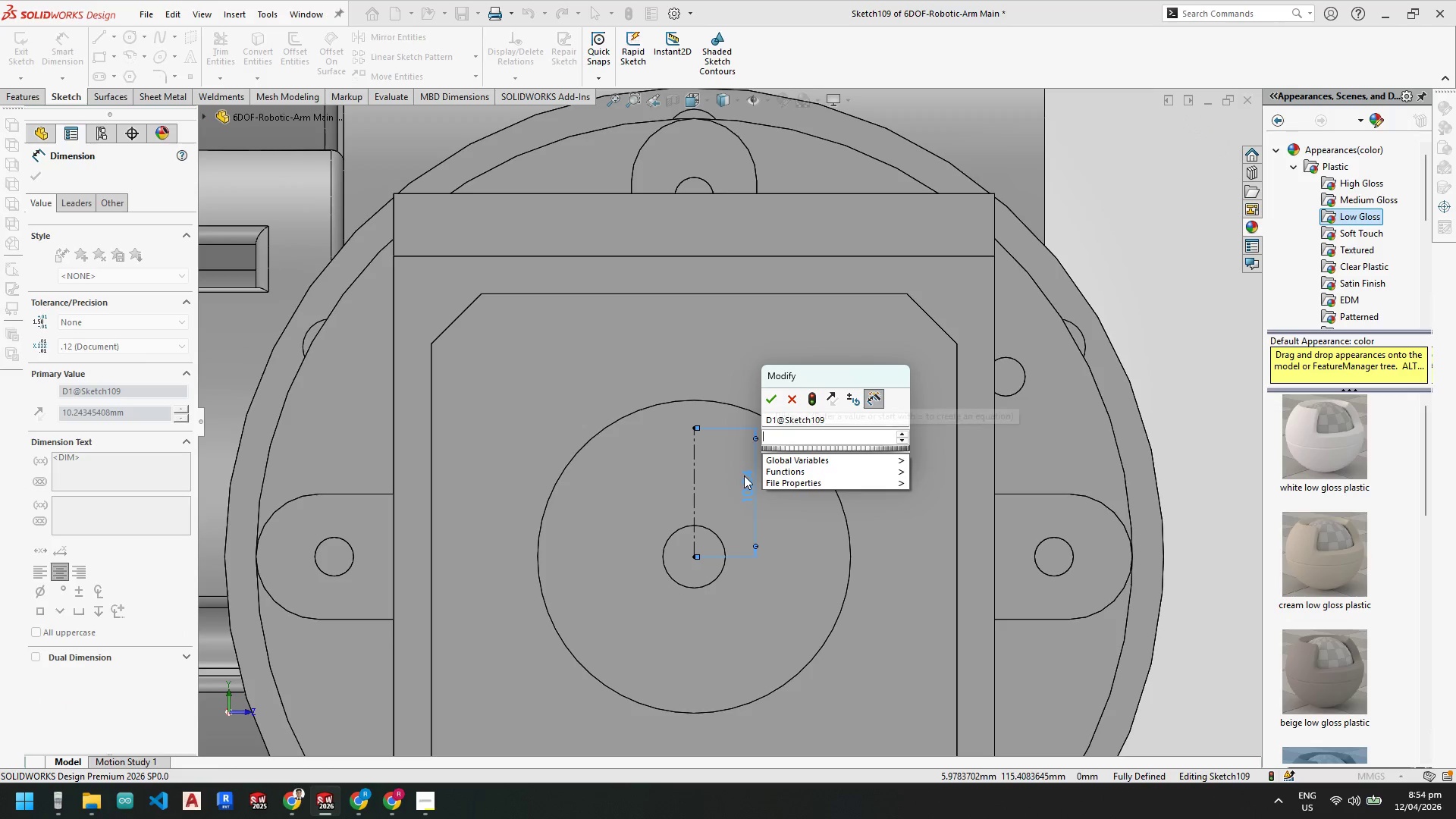 
key(Numpad1)
 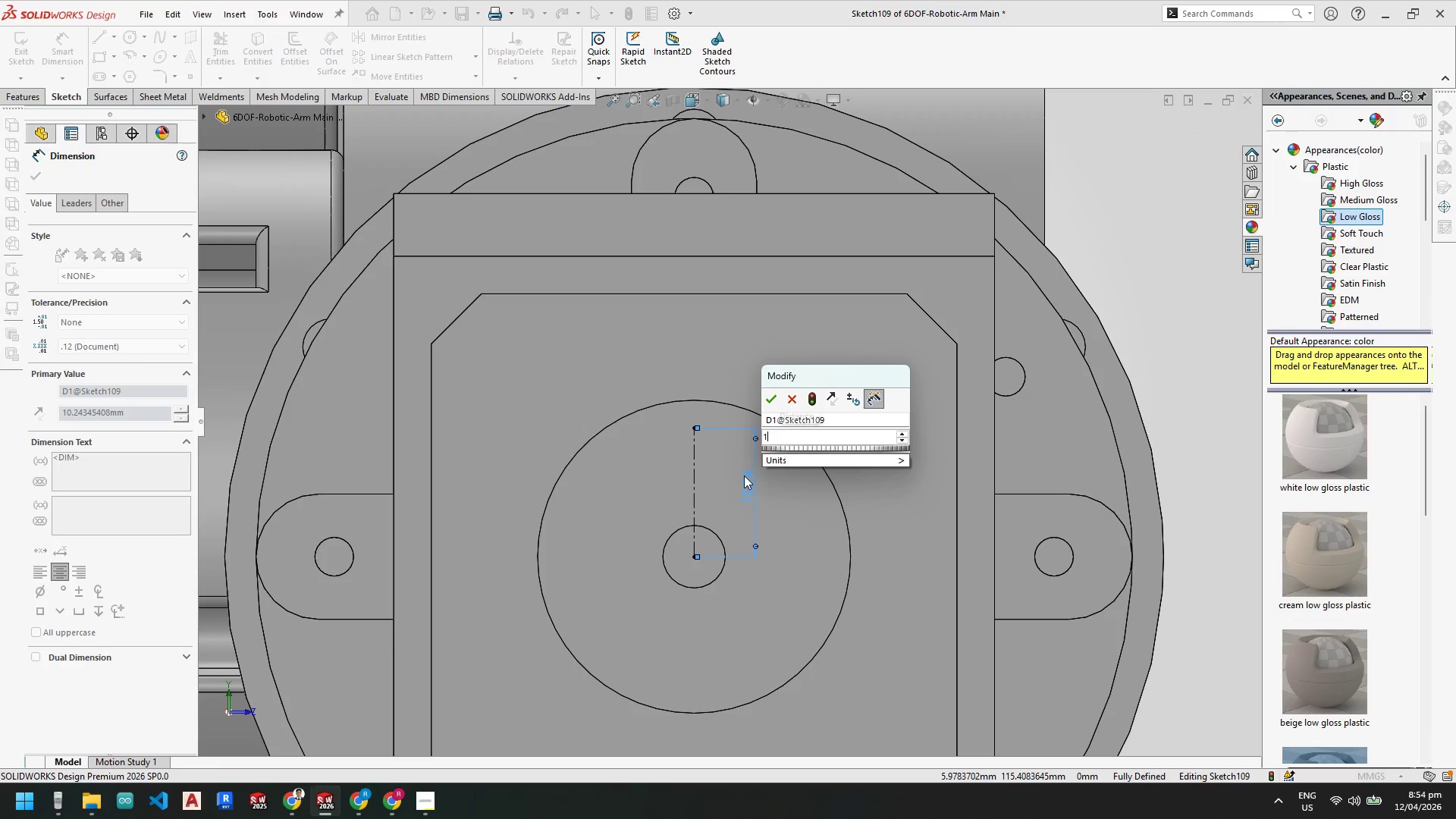 
key(Numpad0)
 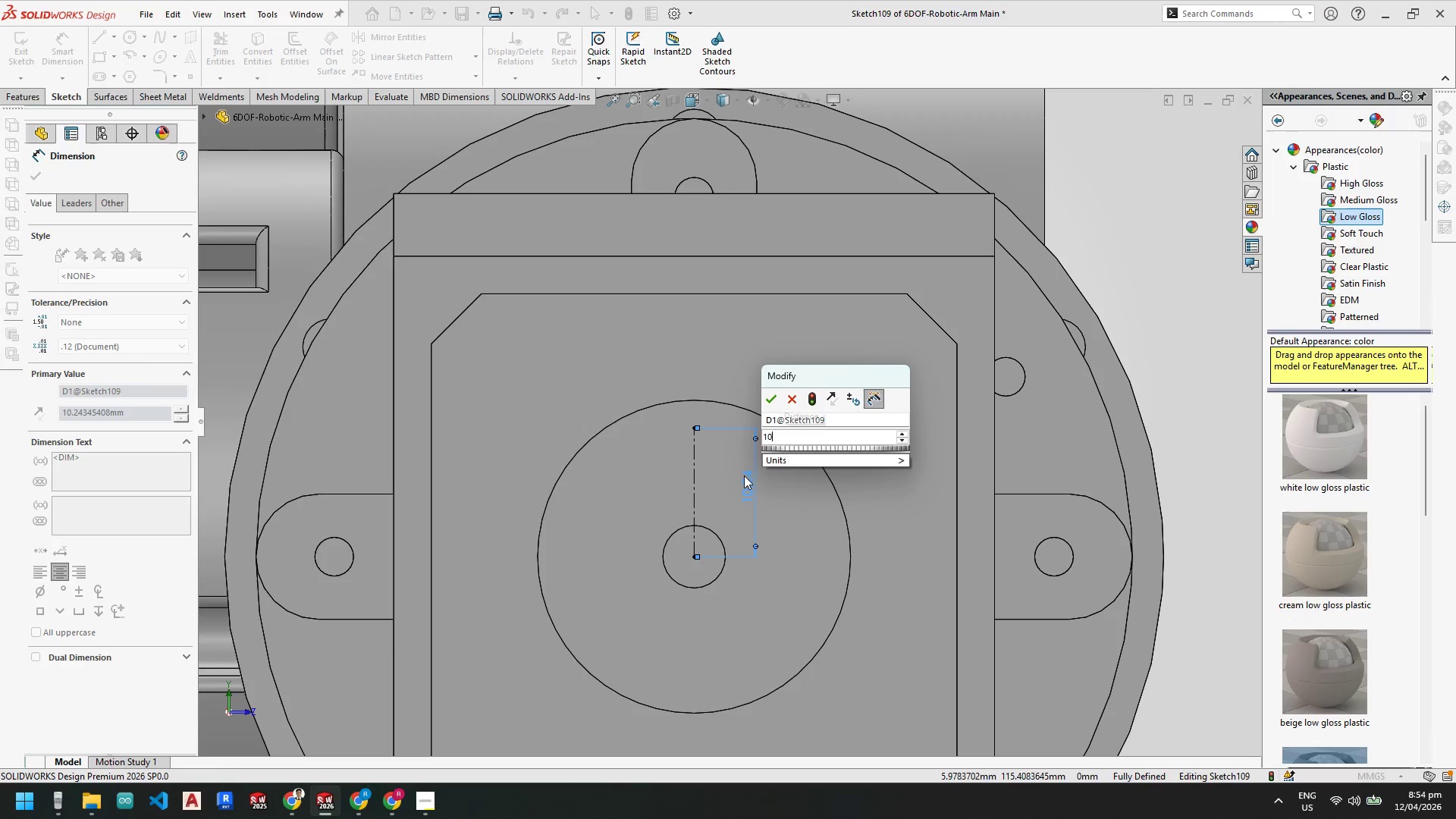 
key(NumpadEnter)
 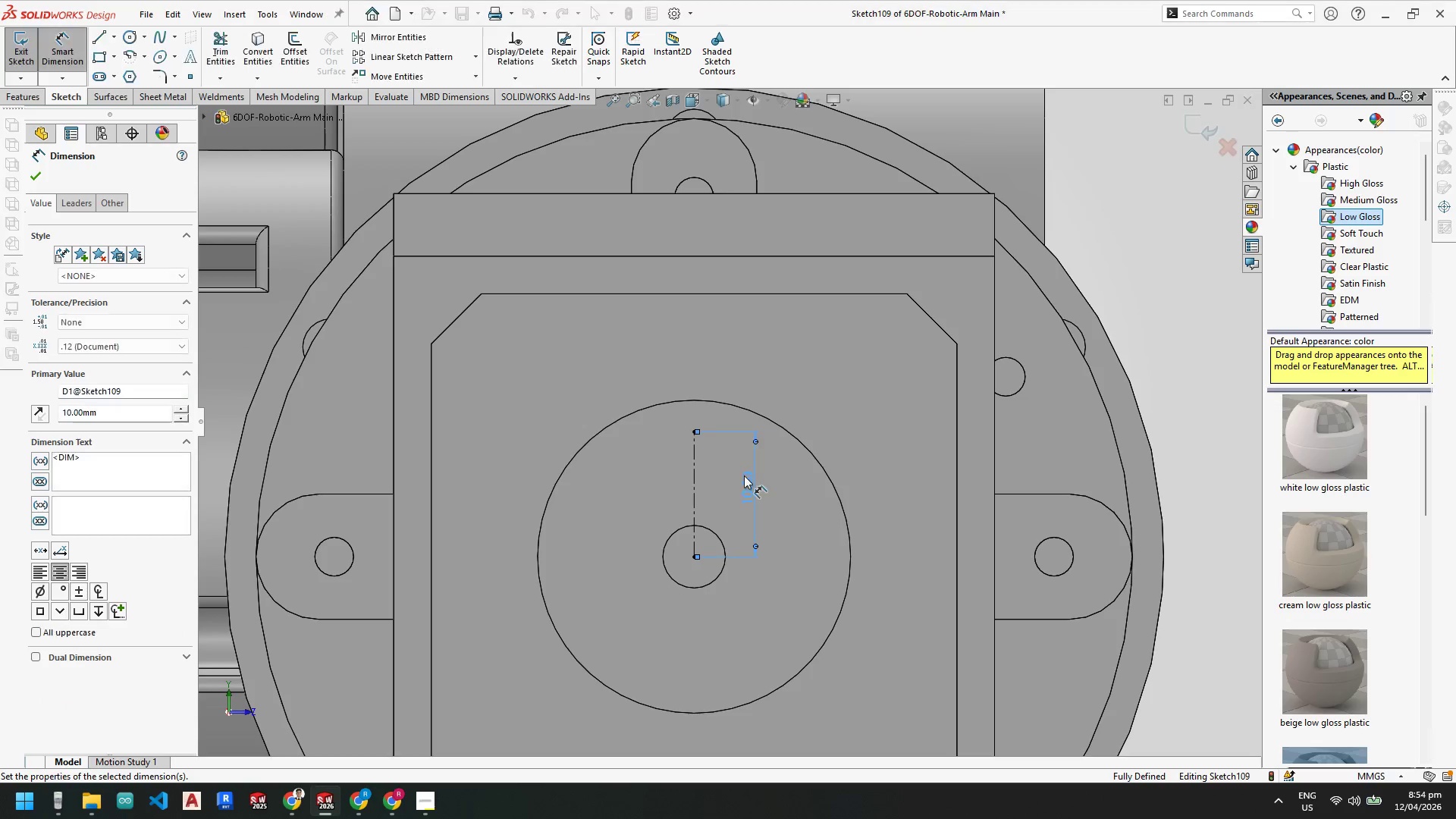 
key(Escape)
 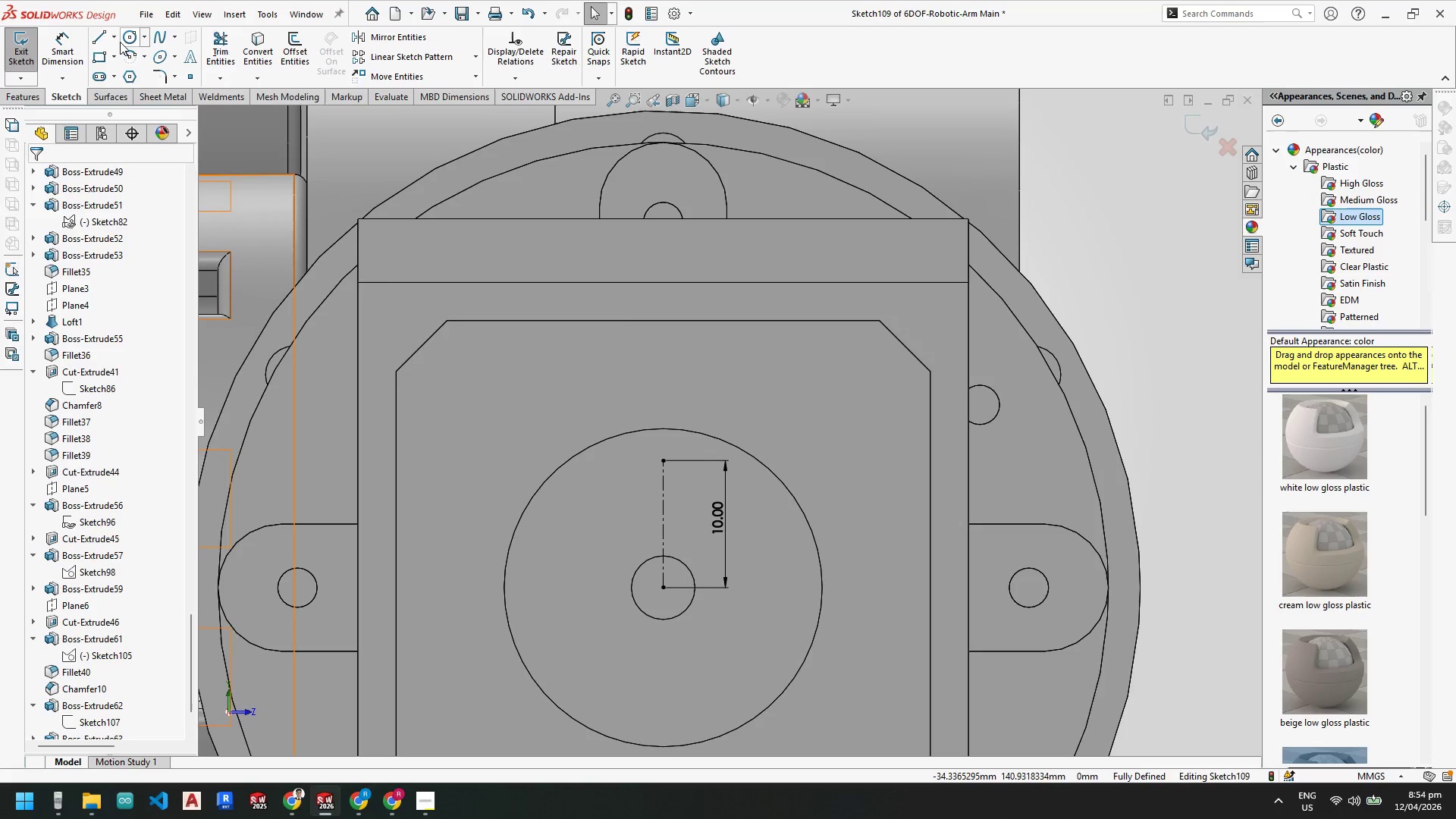 
scroll: coordinate [745, 405], scroll_direction: none, amount: 0.0
 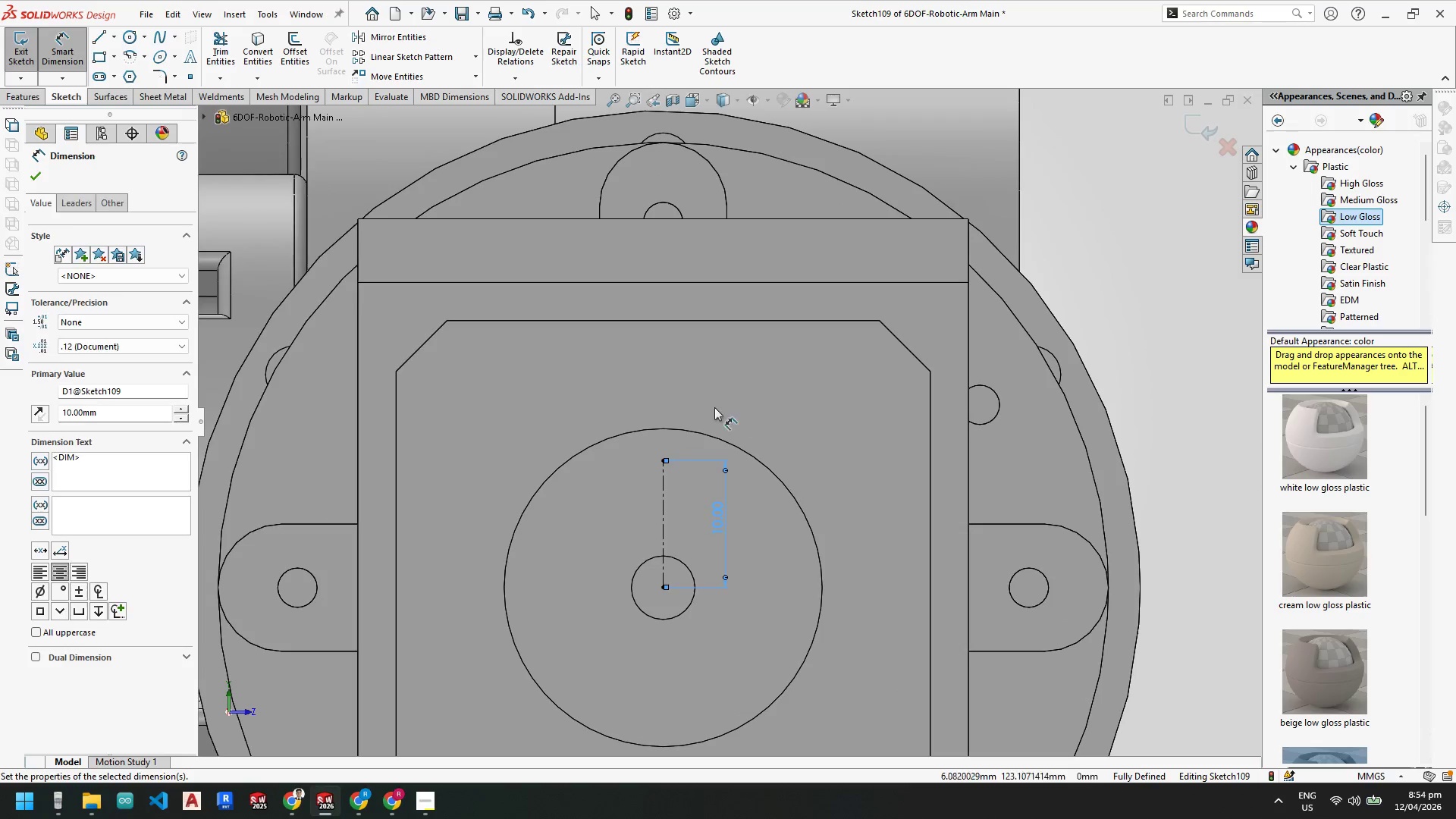 
left_click([111, 37])
 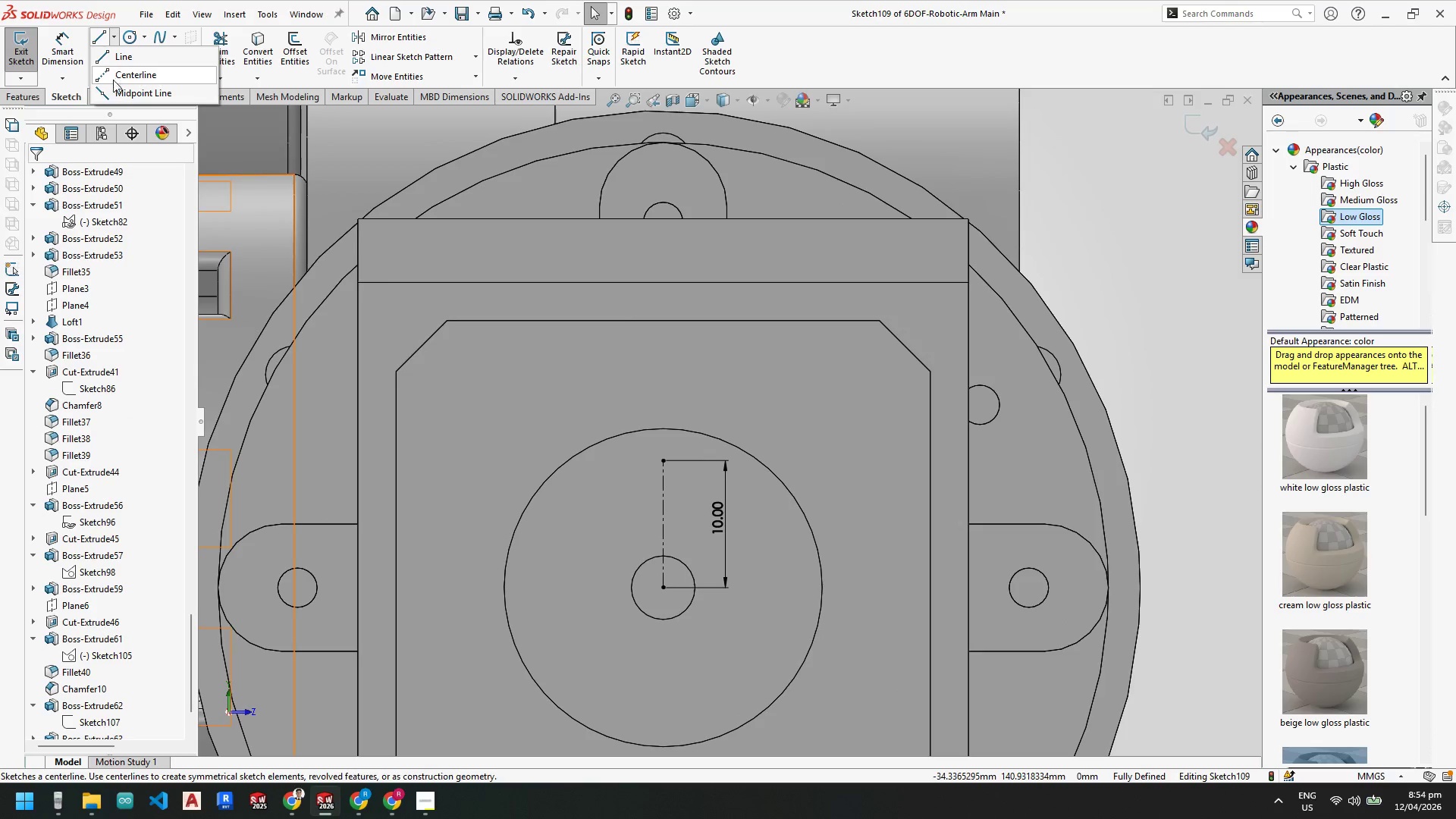 
left_click_drag(start_coordinate=[113, 91], to_coordinate=[117, 96])
 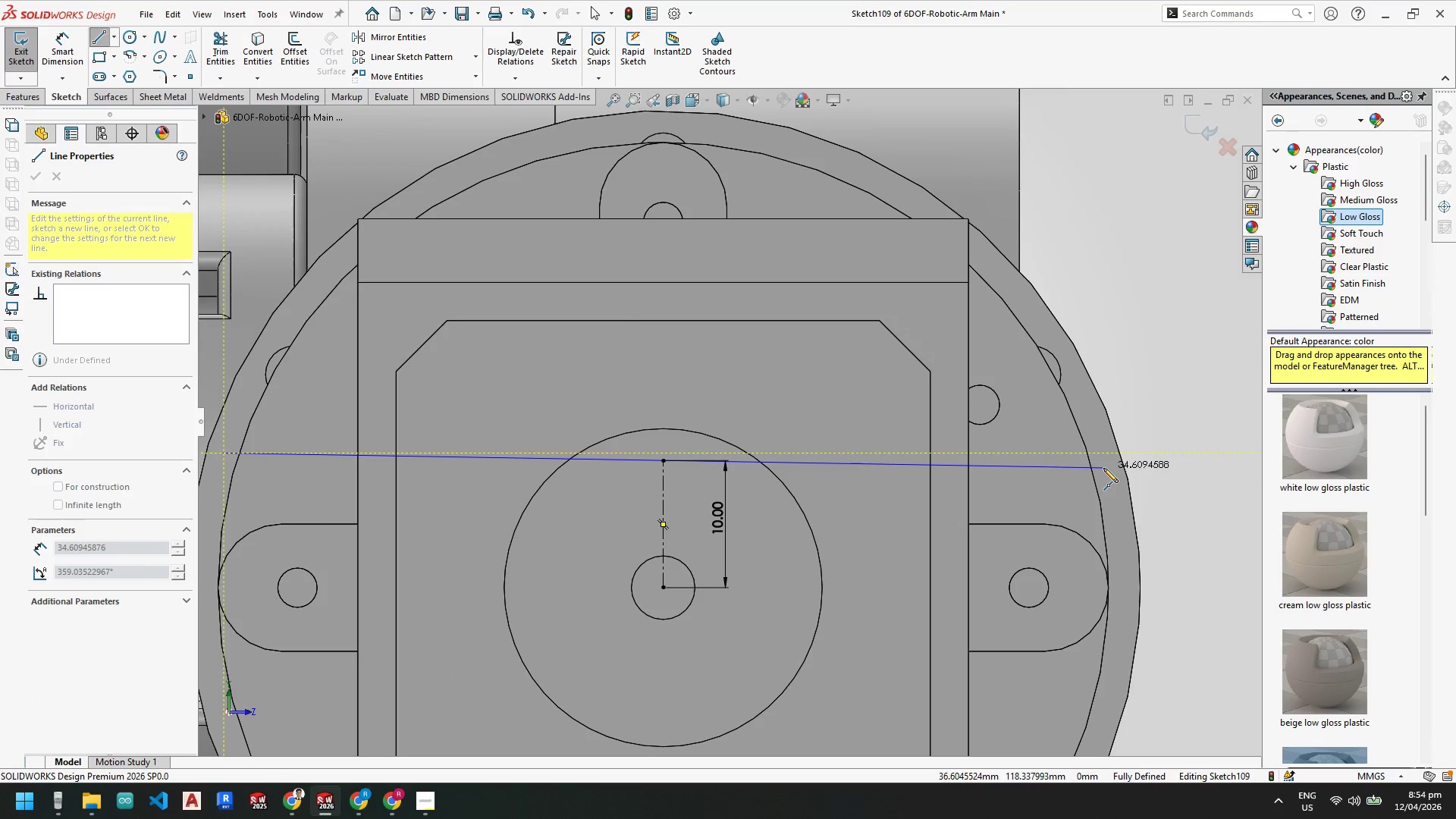 
left_click([1104, 463])
 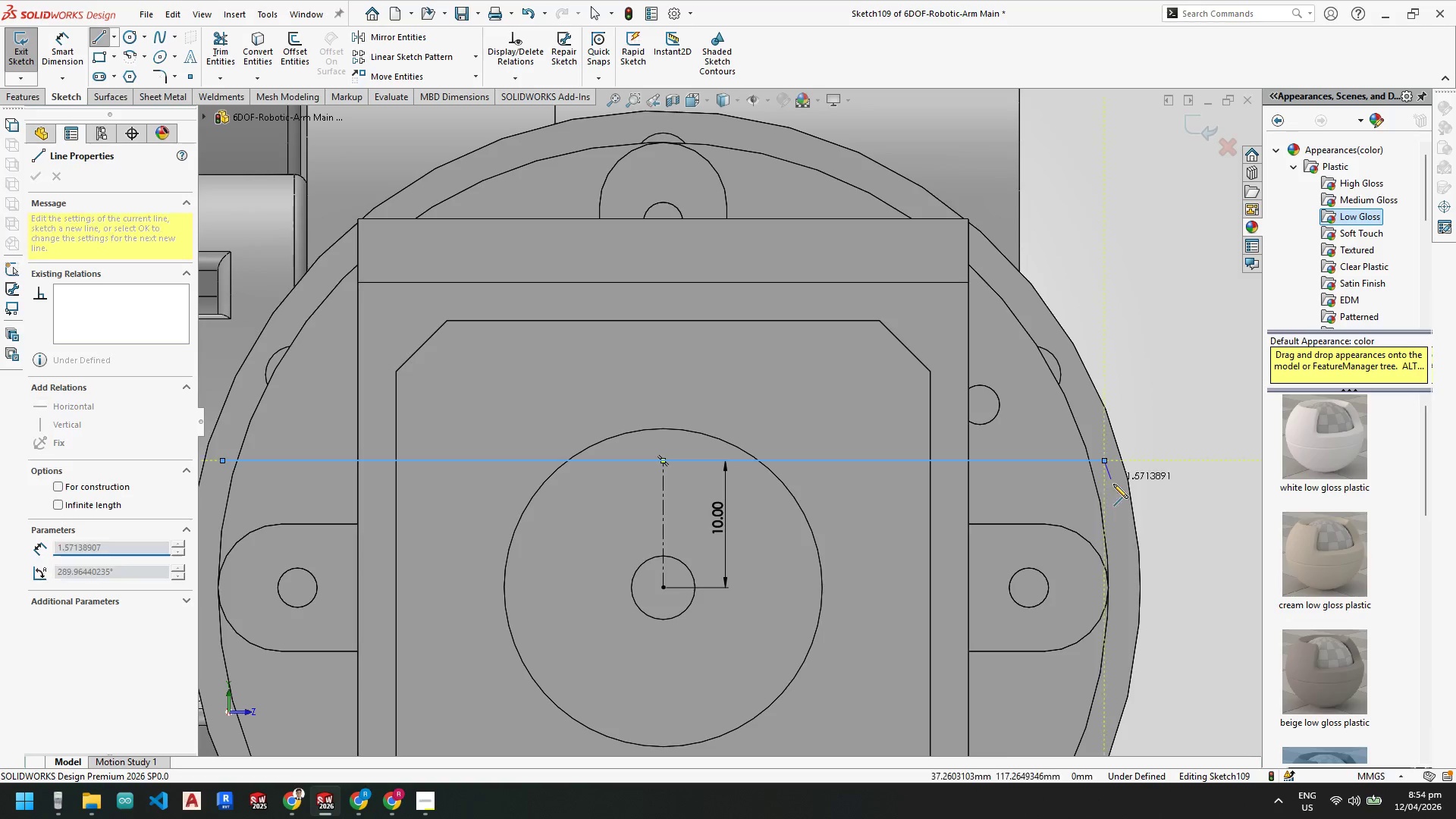 
key(Escape)
 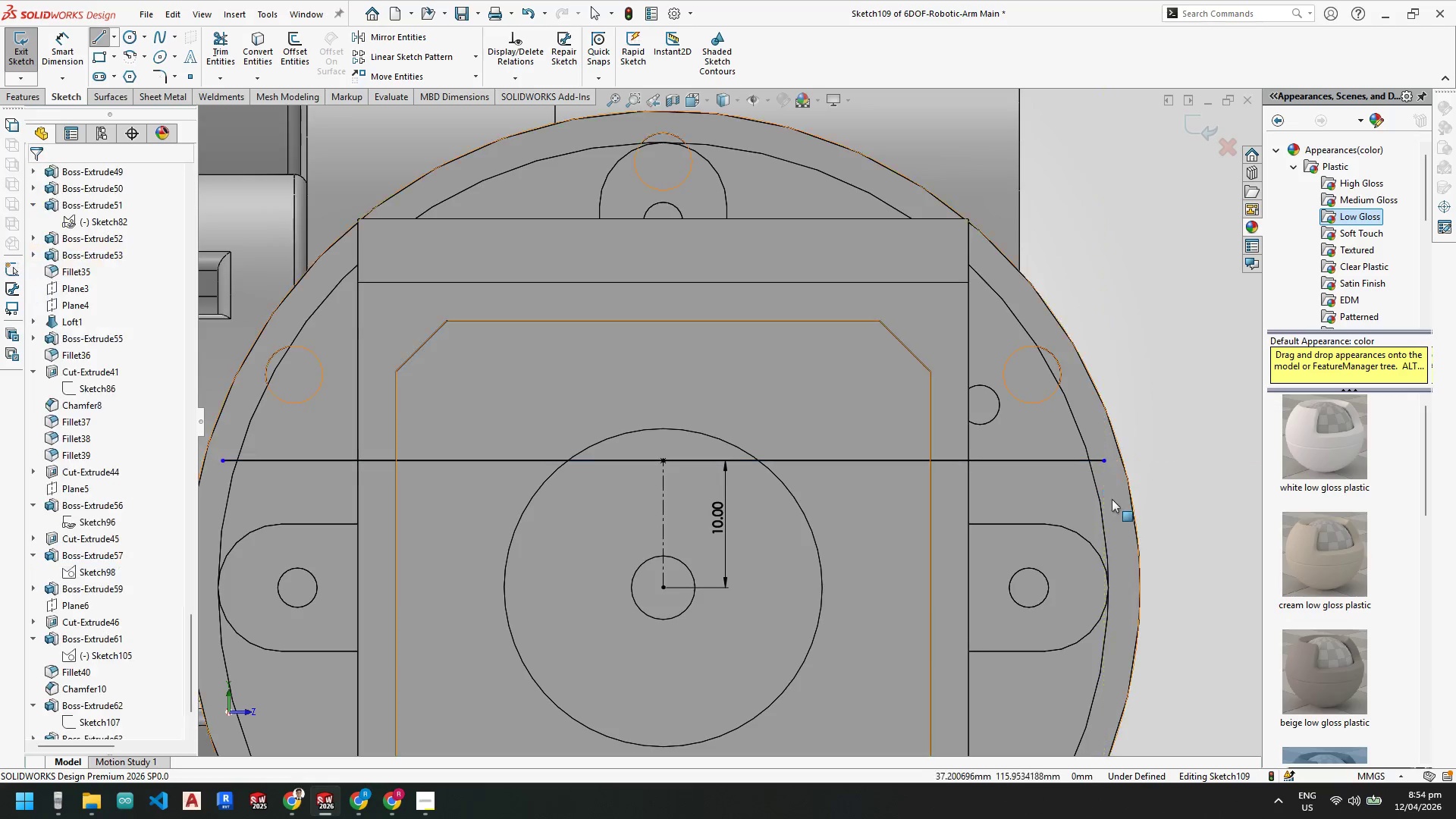 
key(Escape)
 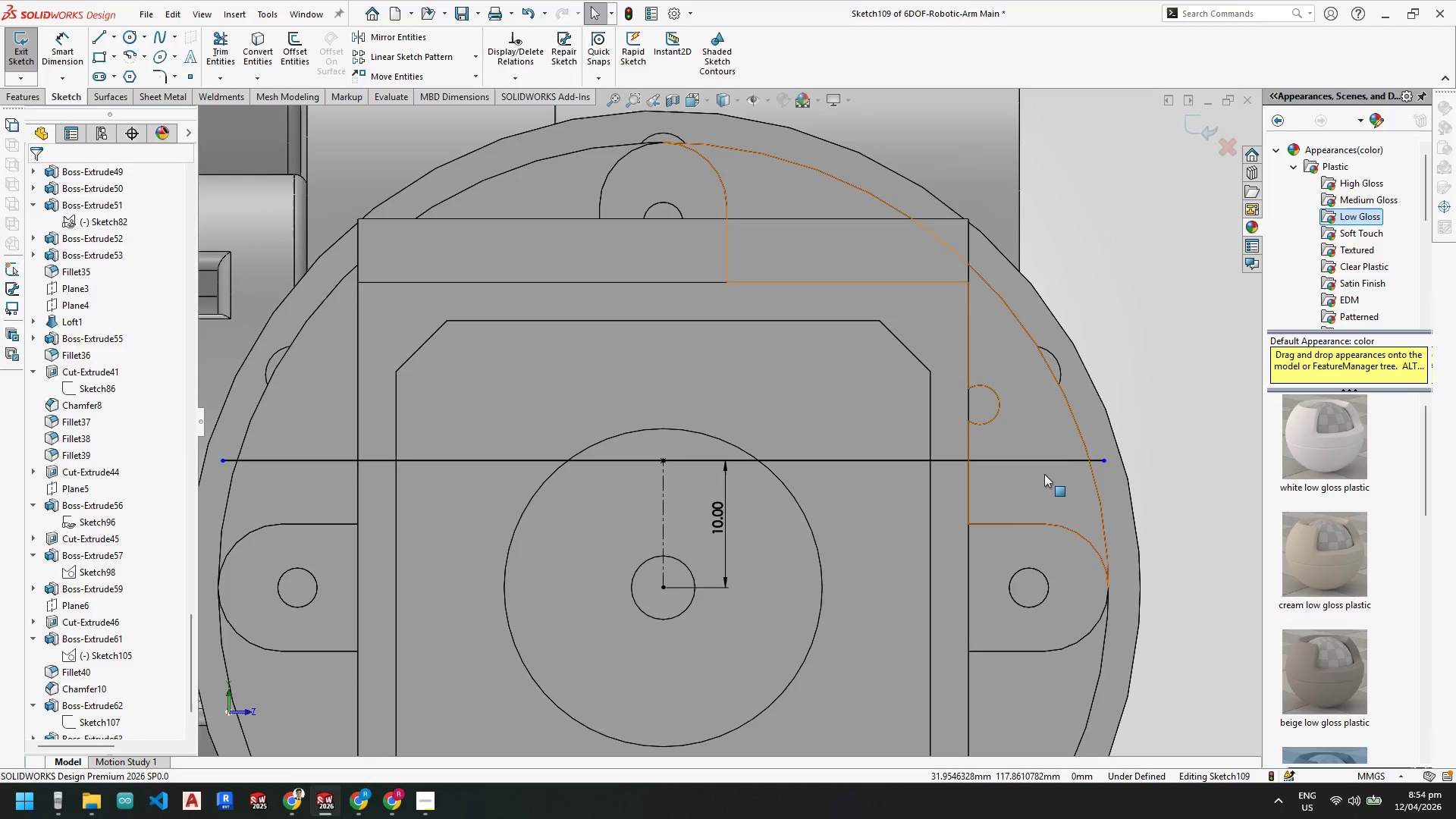 
key(Escape)
 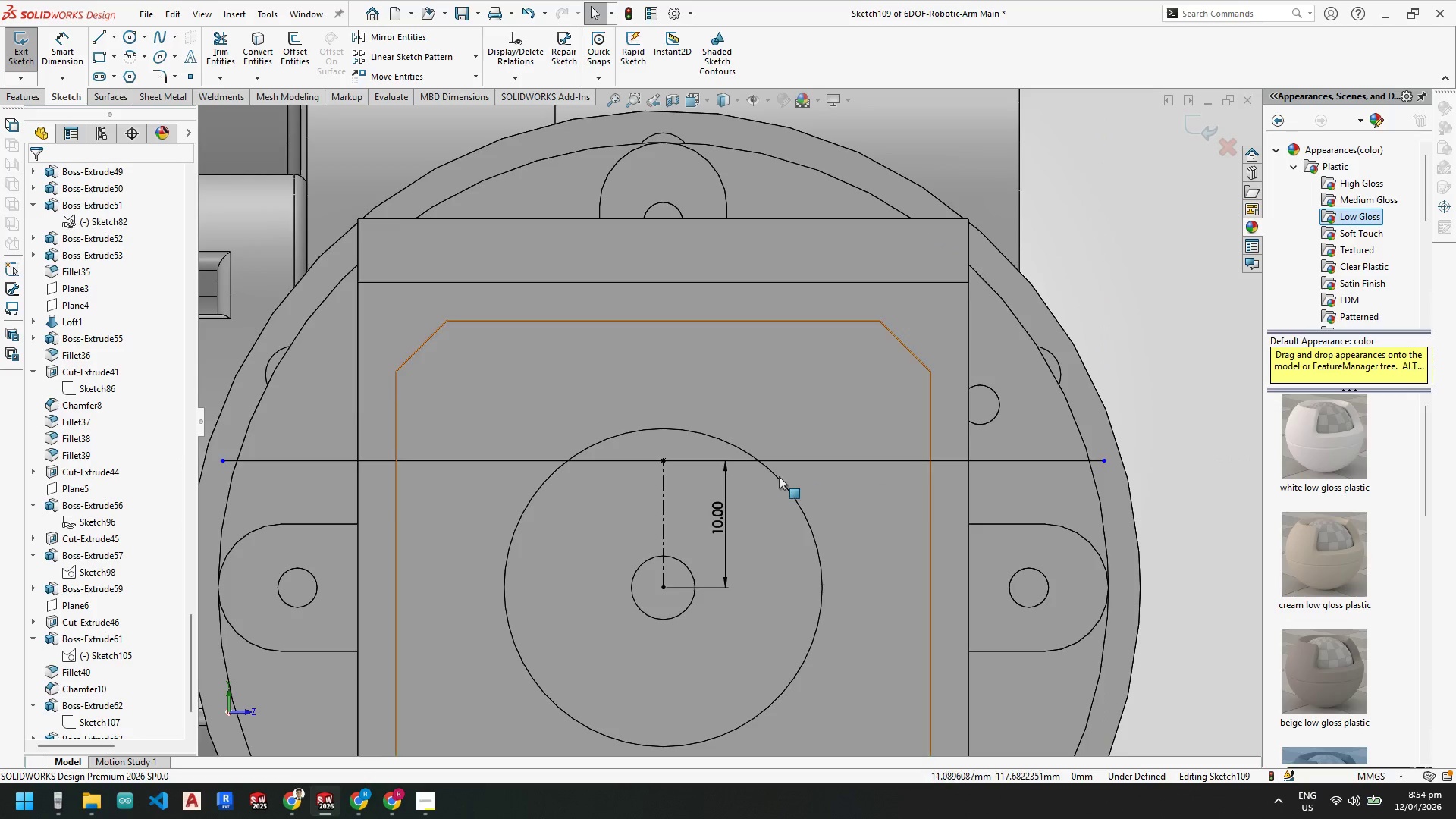 
key(Escape)
 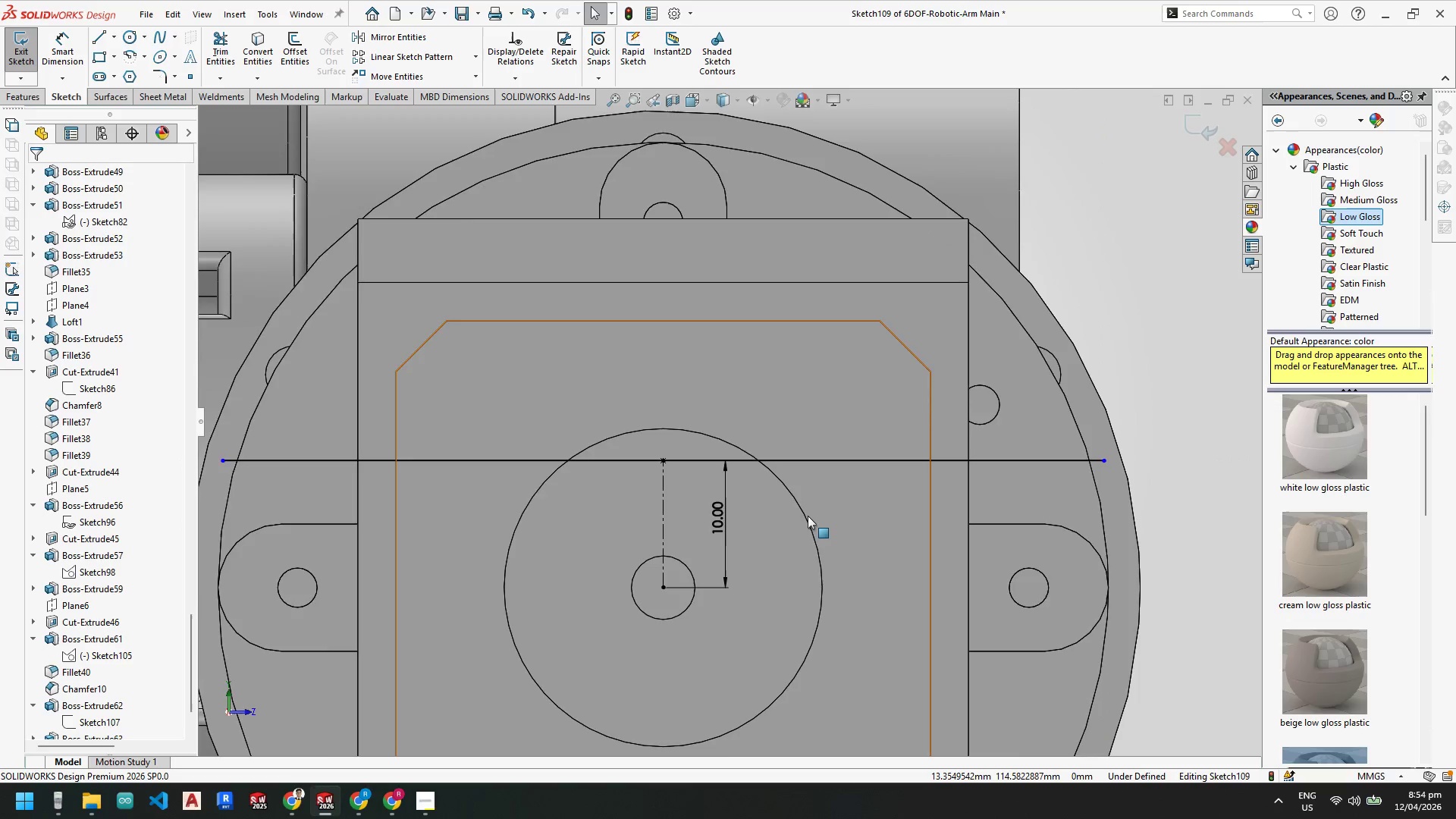 
scroll: coordinate [617, 435], scroll_direction: up, amount: 1.0
 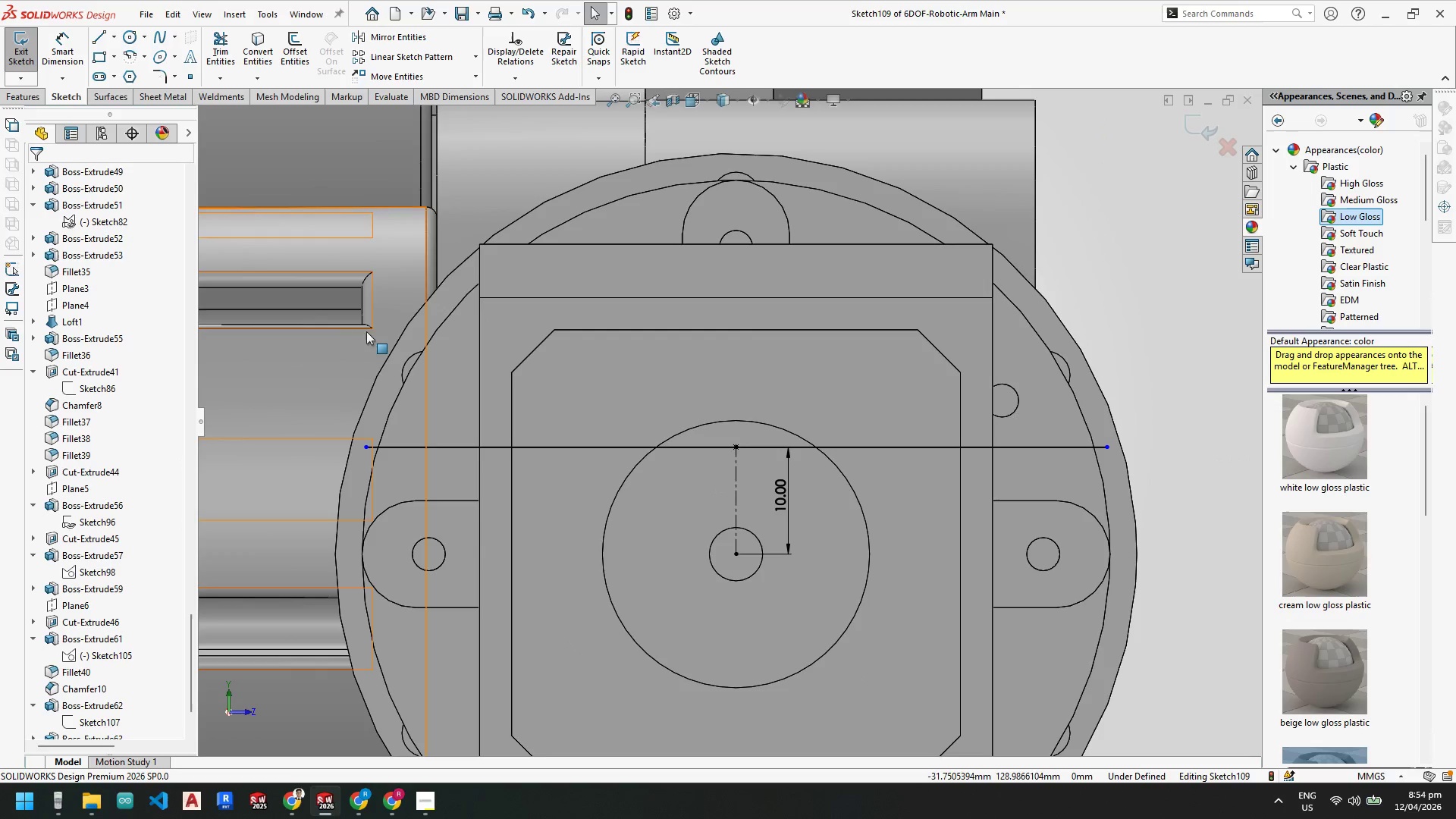 
left_click([111, 36])
 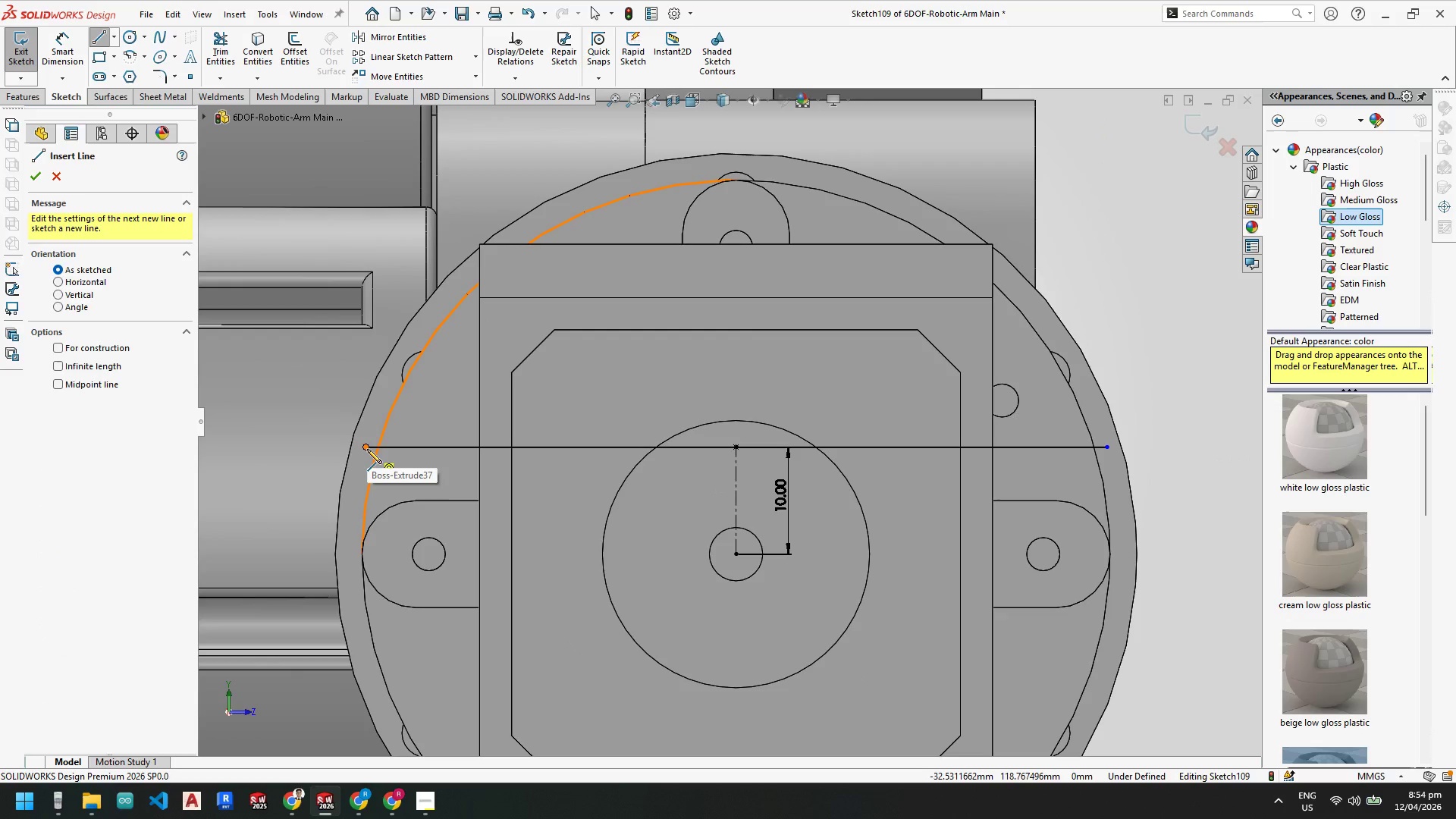 
scroll: coordinate [363, 427], scroll_direction: down, amount: 3.0
 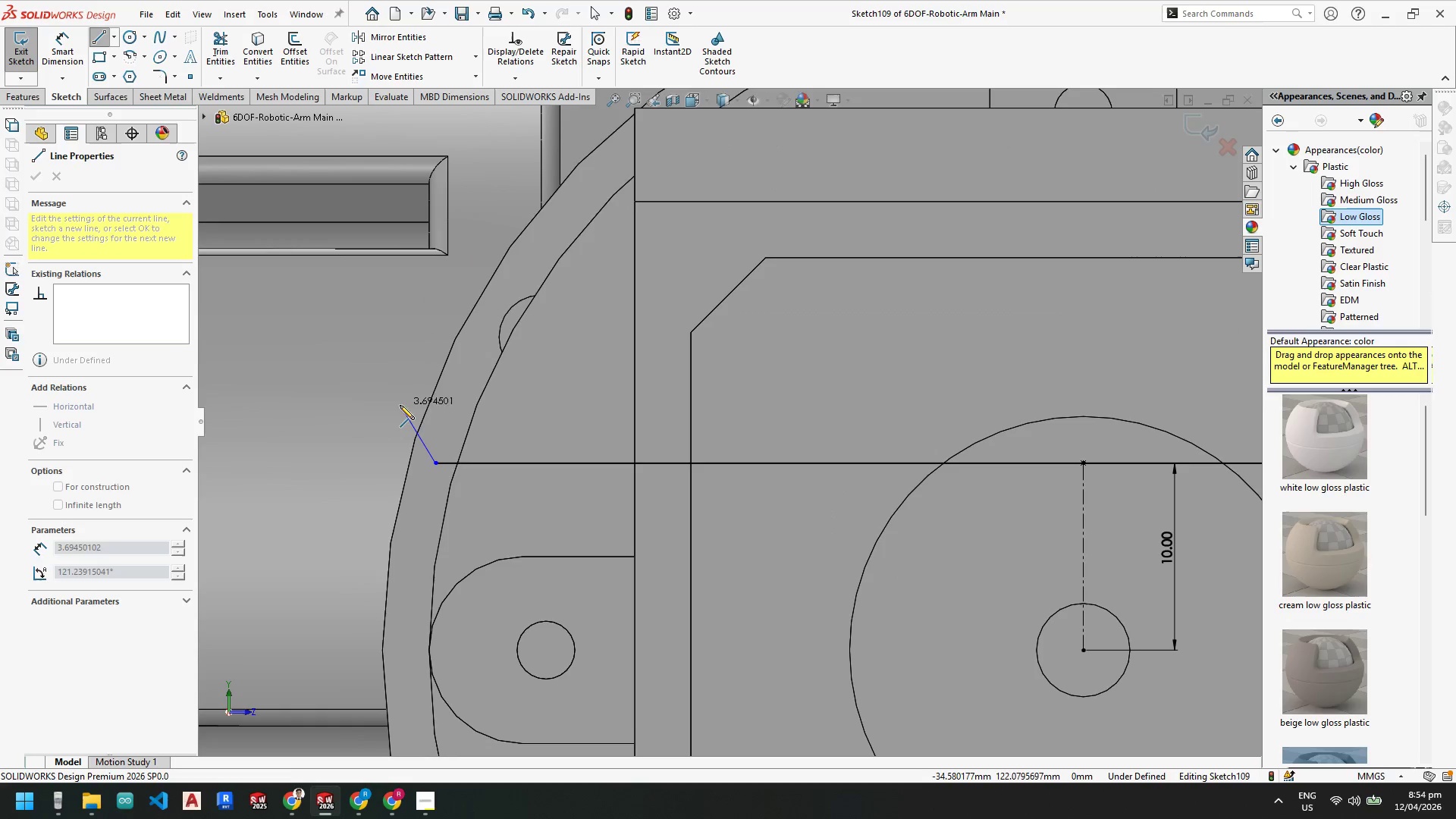 
left_click([402, 406])
 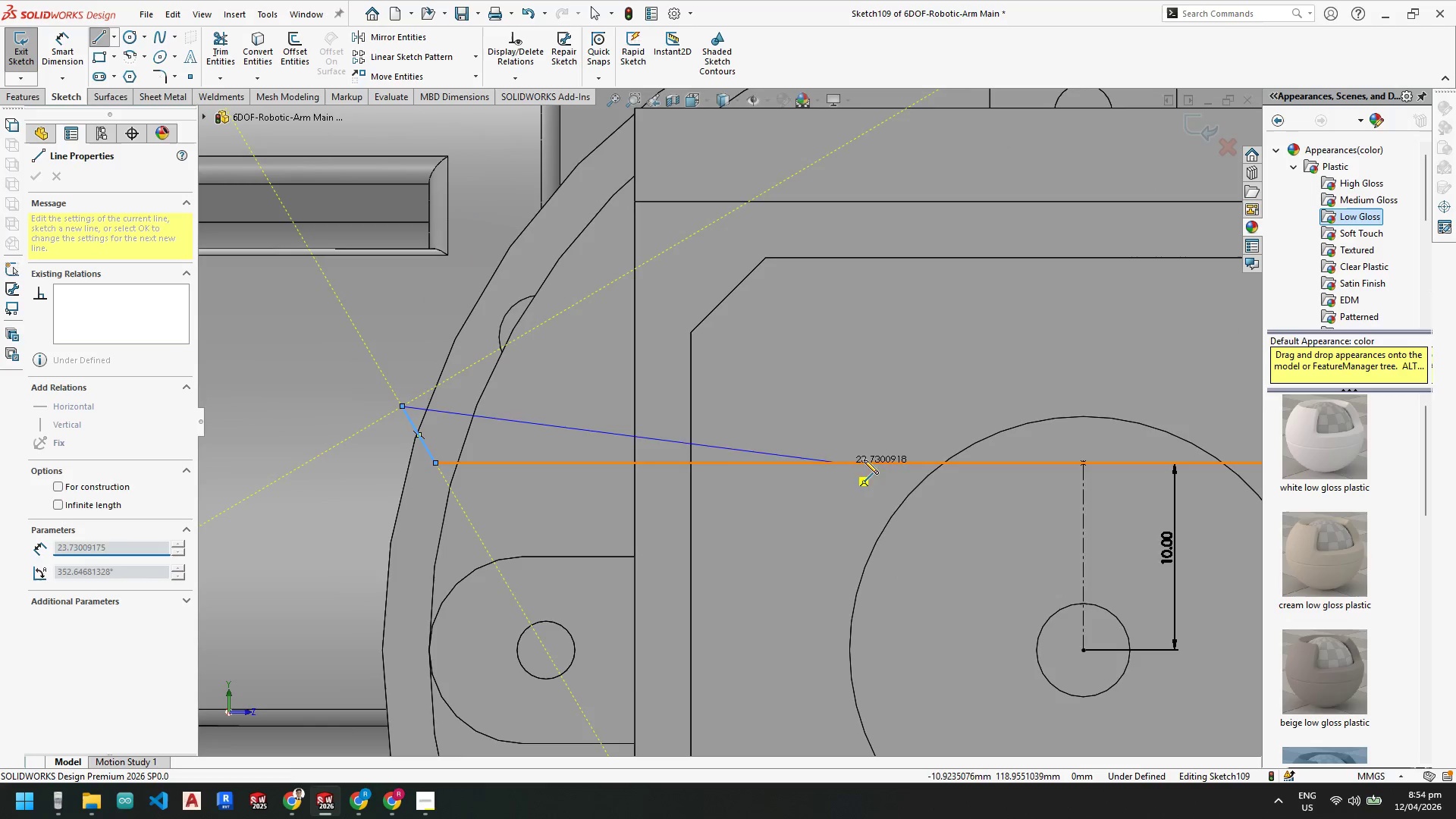 
scroll: coordinate [876, 441], scroll_direction: up, amount: 4.0
 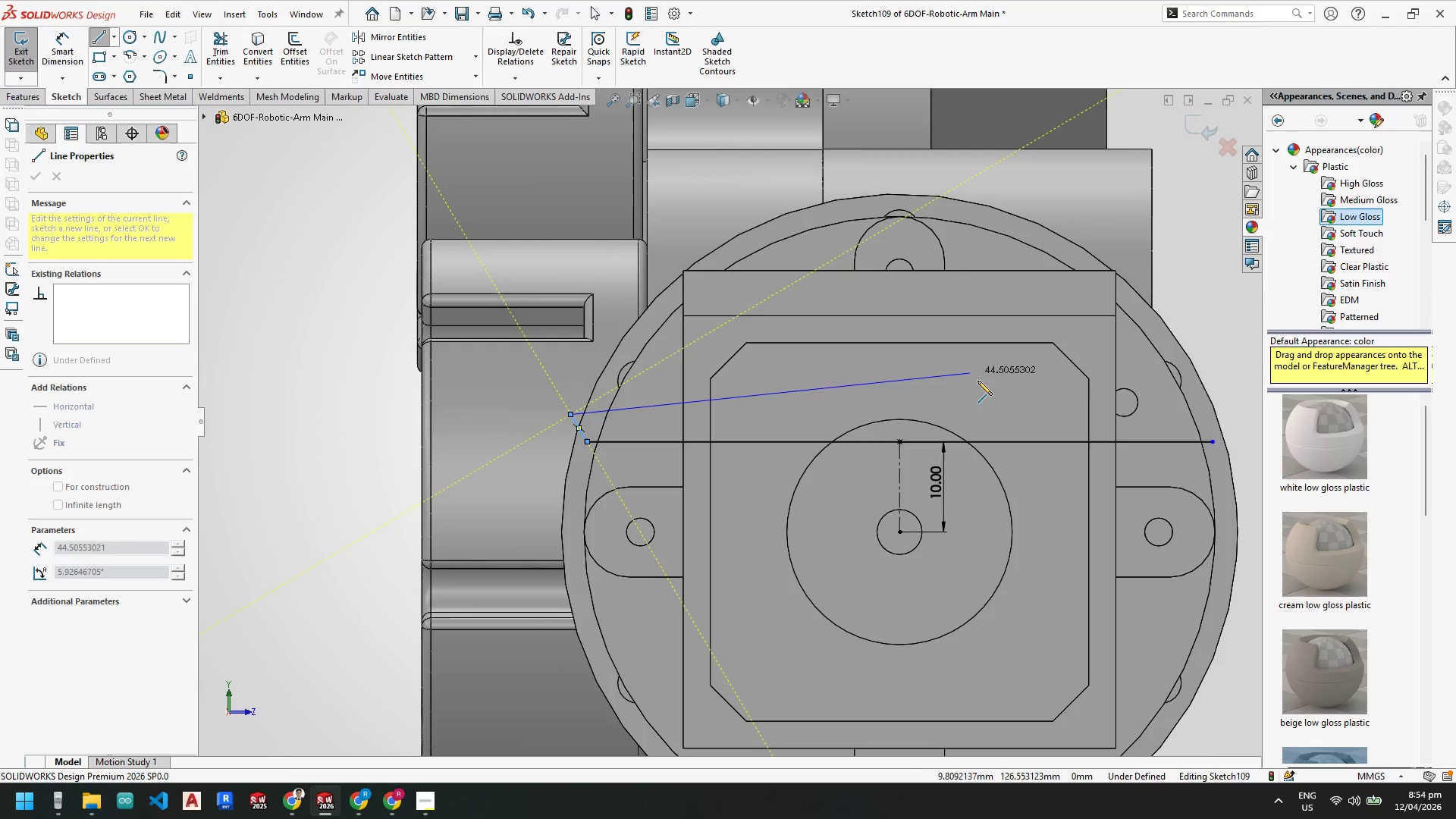 
scroll: coordinate [990, 408], scroll_direction: none, amount: 0.0
 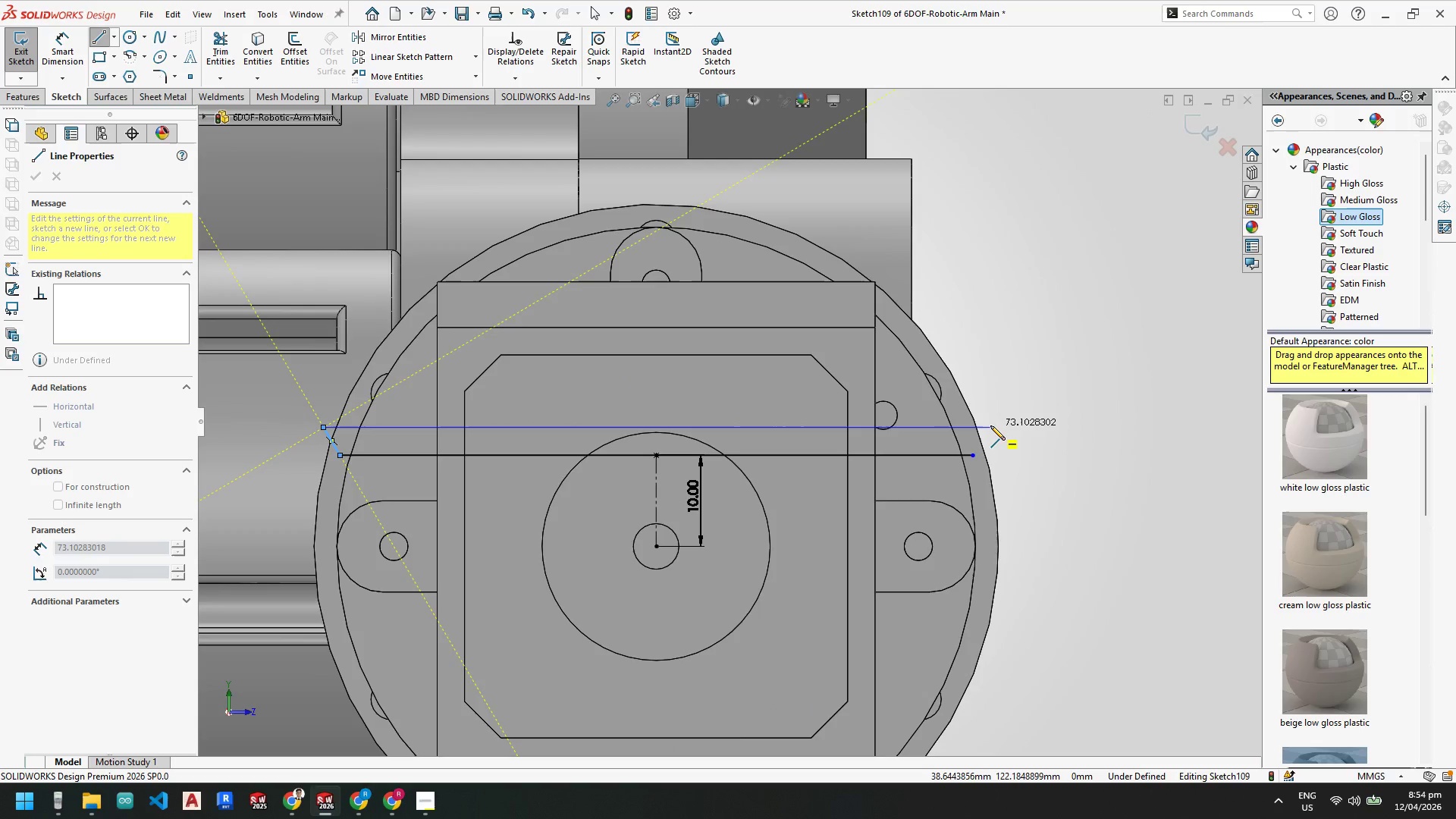 
left_click([990, 425])
 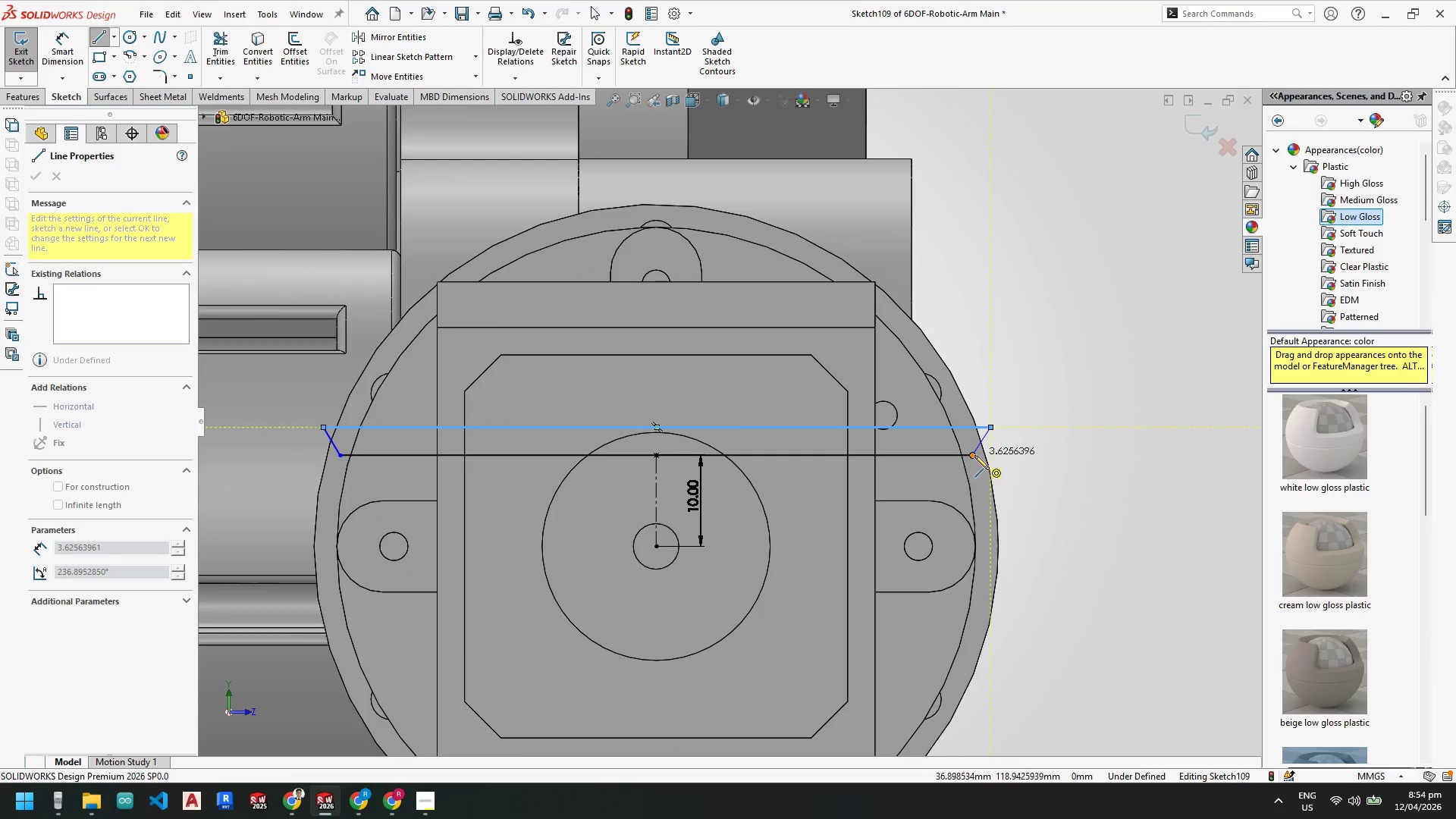 
left_click([974, 456])
 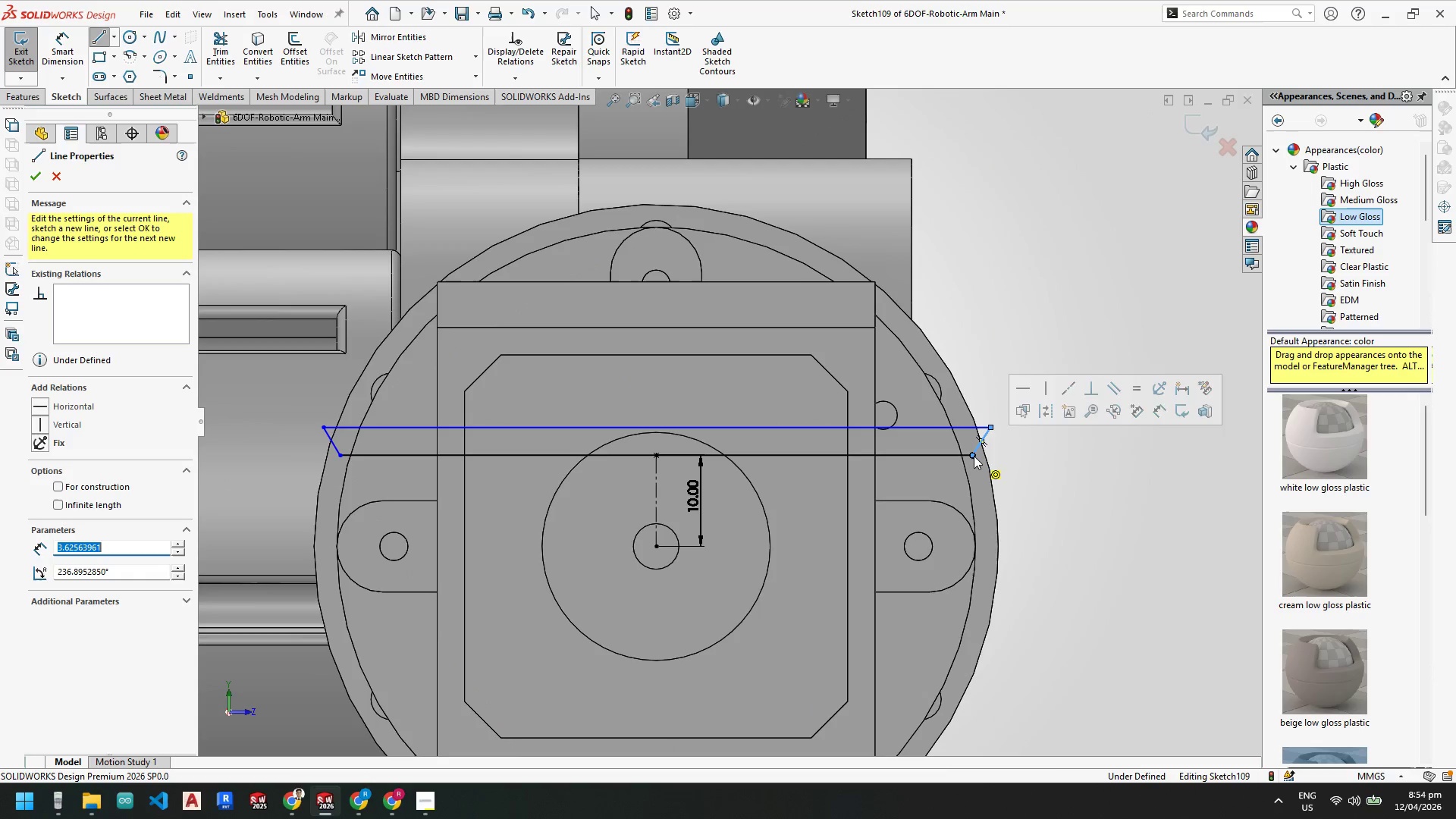 
key(Escape)
 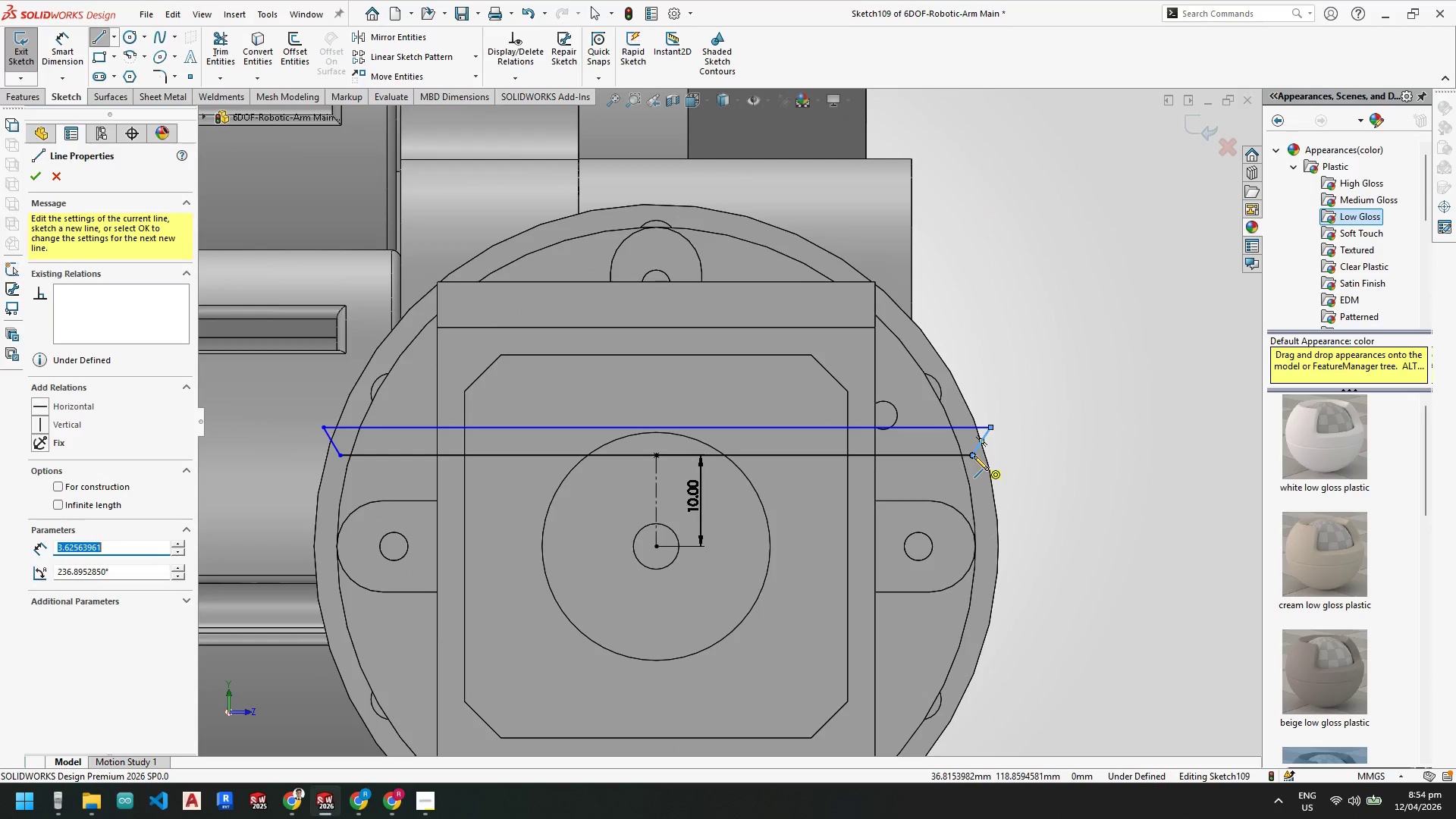 
key(Escape)
 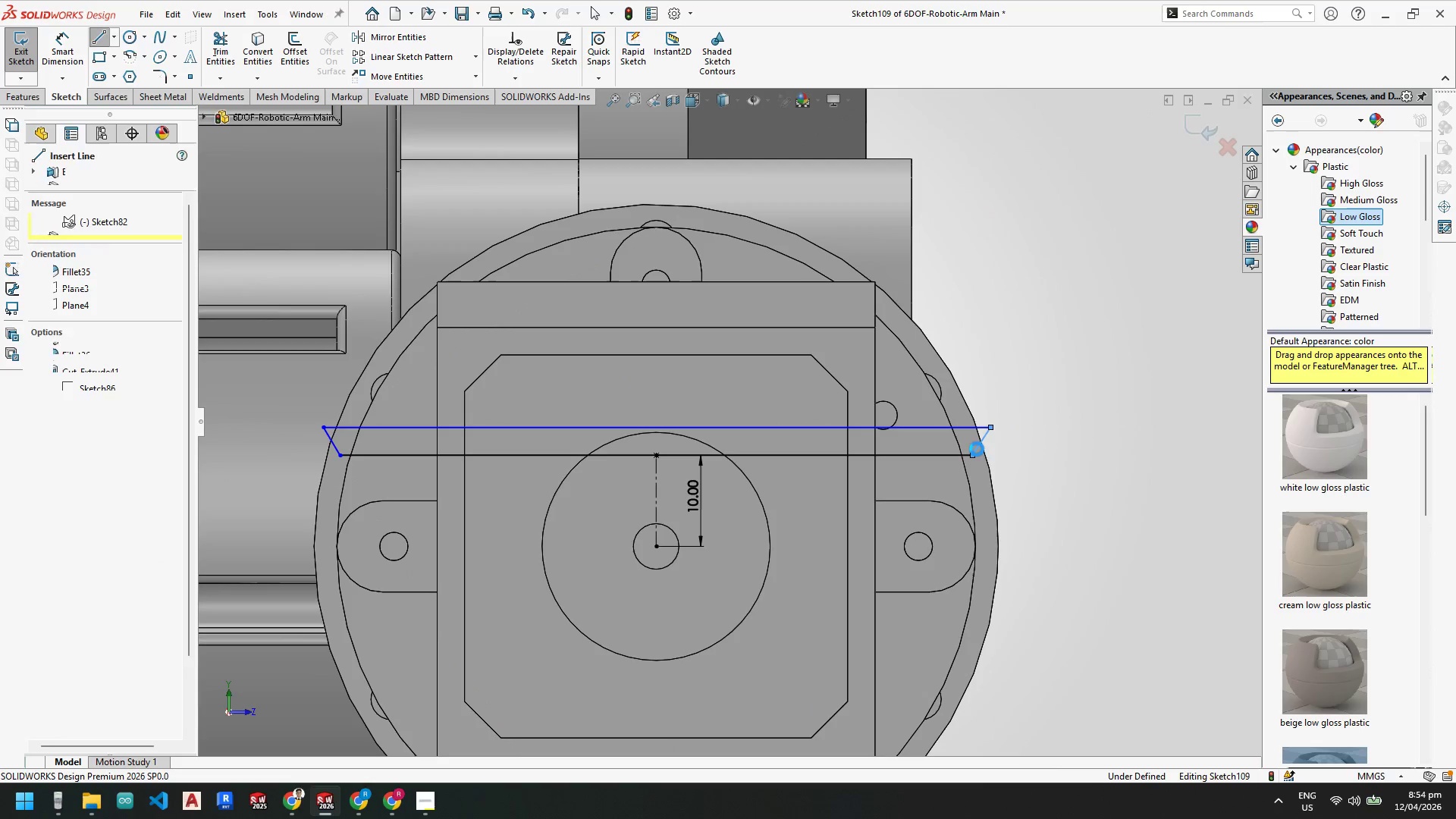 
key(Escape)
 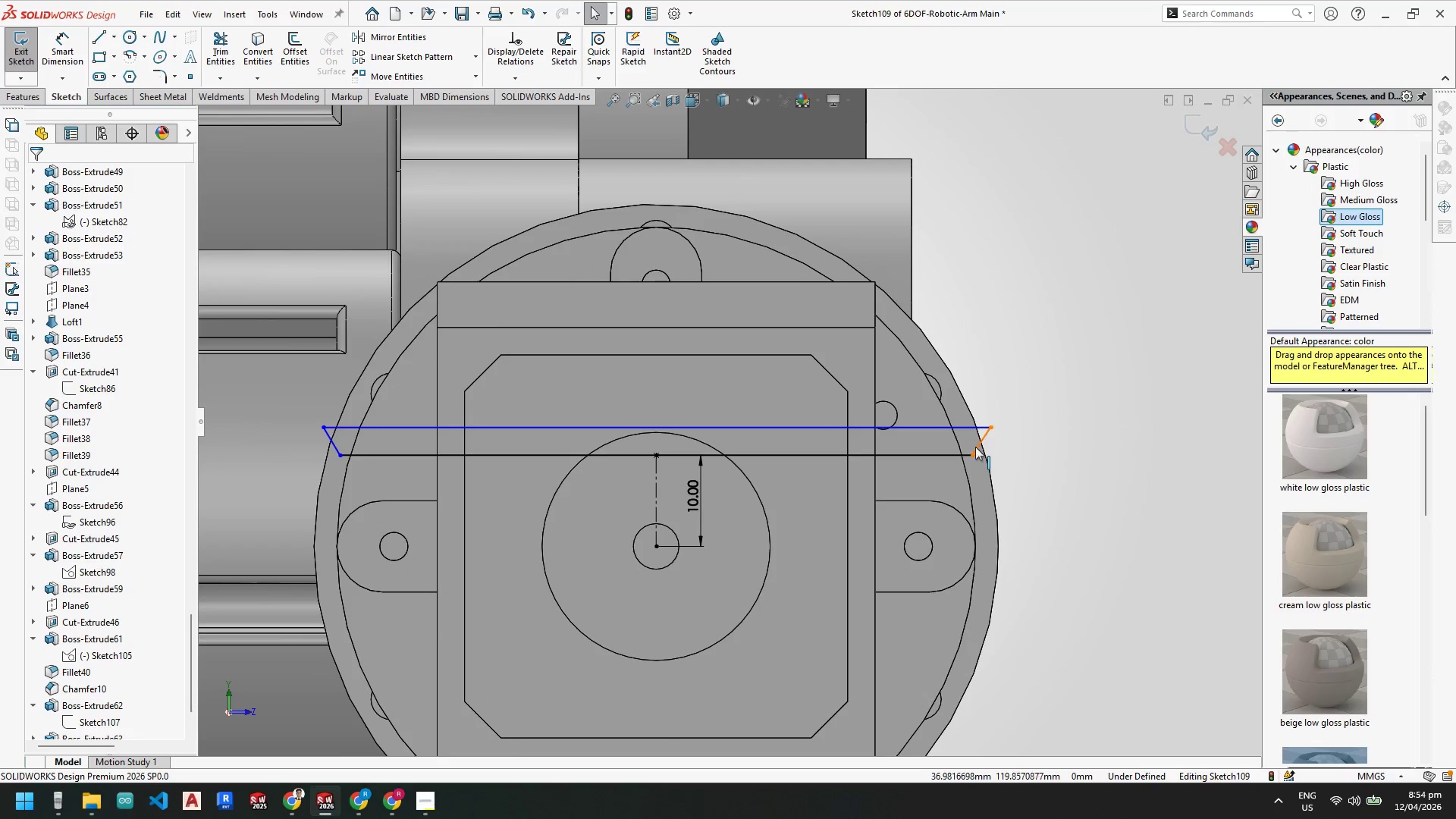 
left_click([975, 447])
 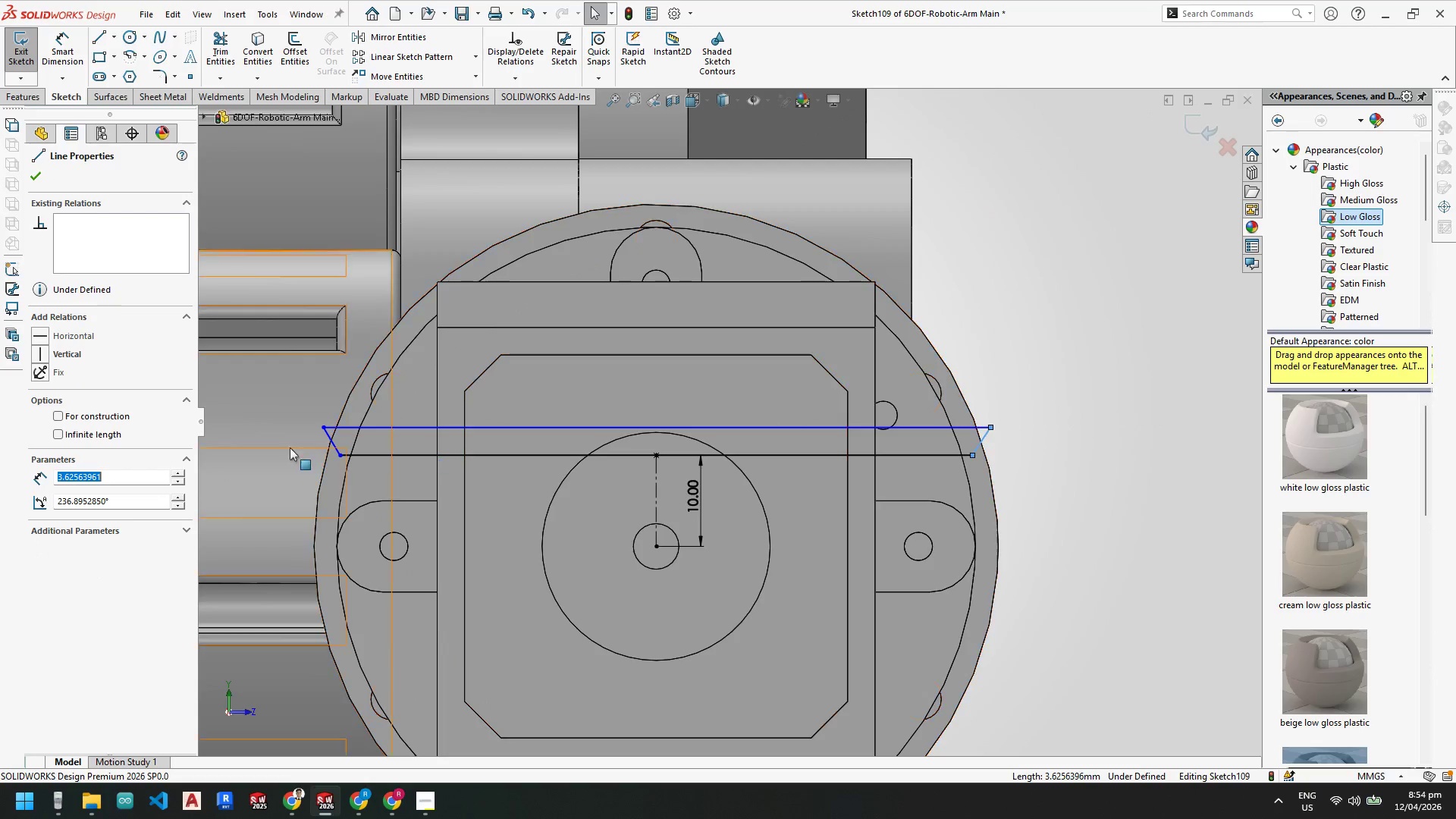 
hold_key(key=ControlLeft, duration=1.03)
left_click([333, 440])
 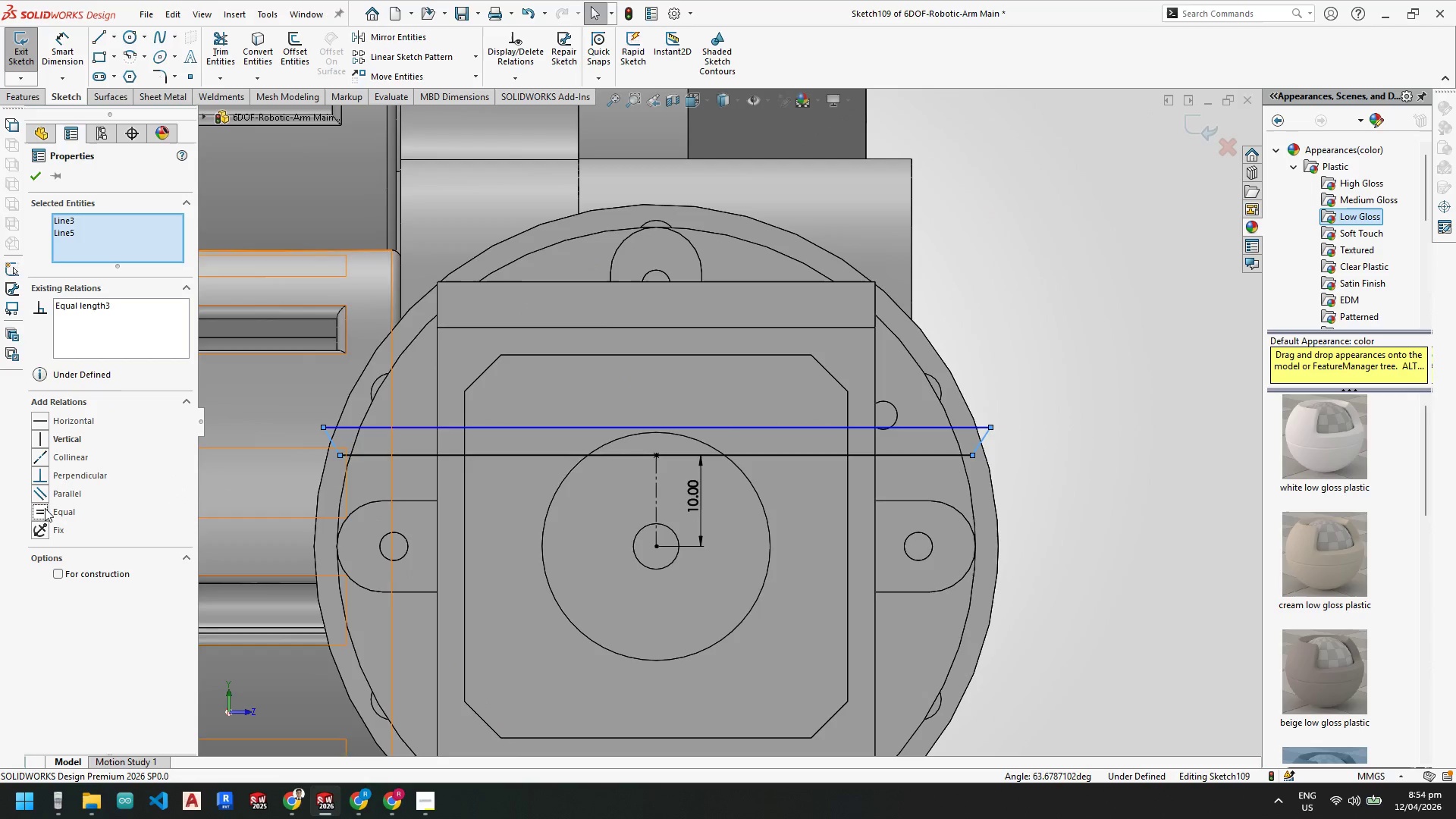 
key(Escape)
 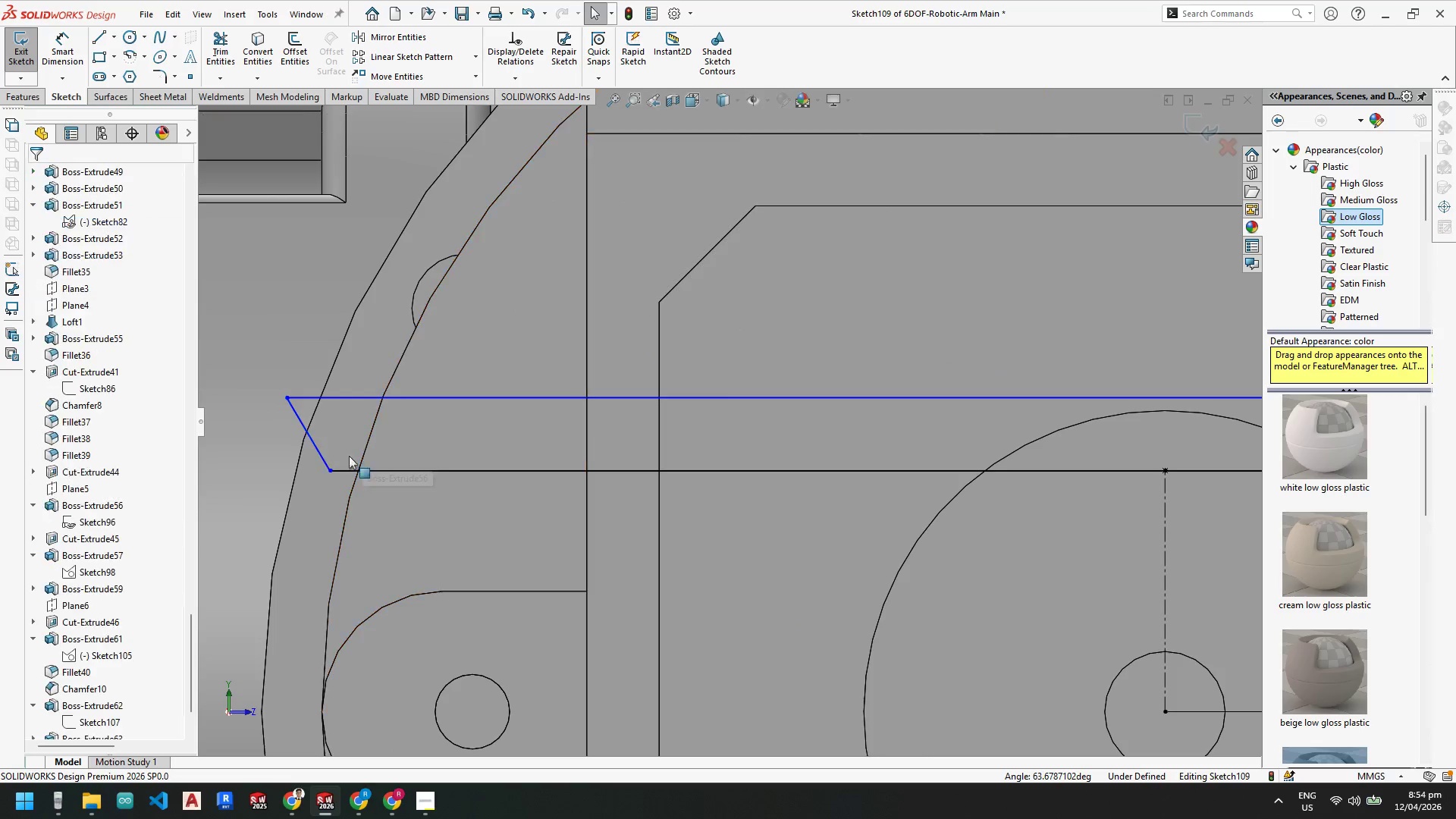 
hold_key(key=Escape, duration=5.52)
 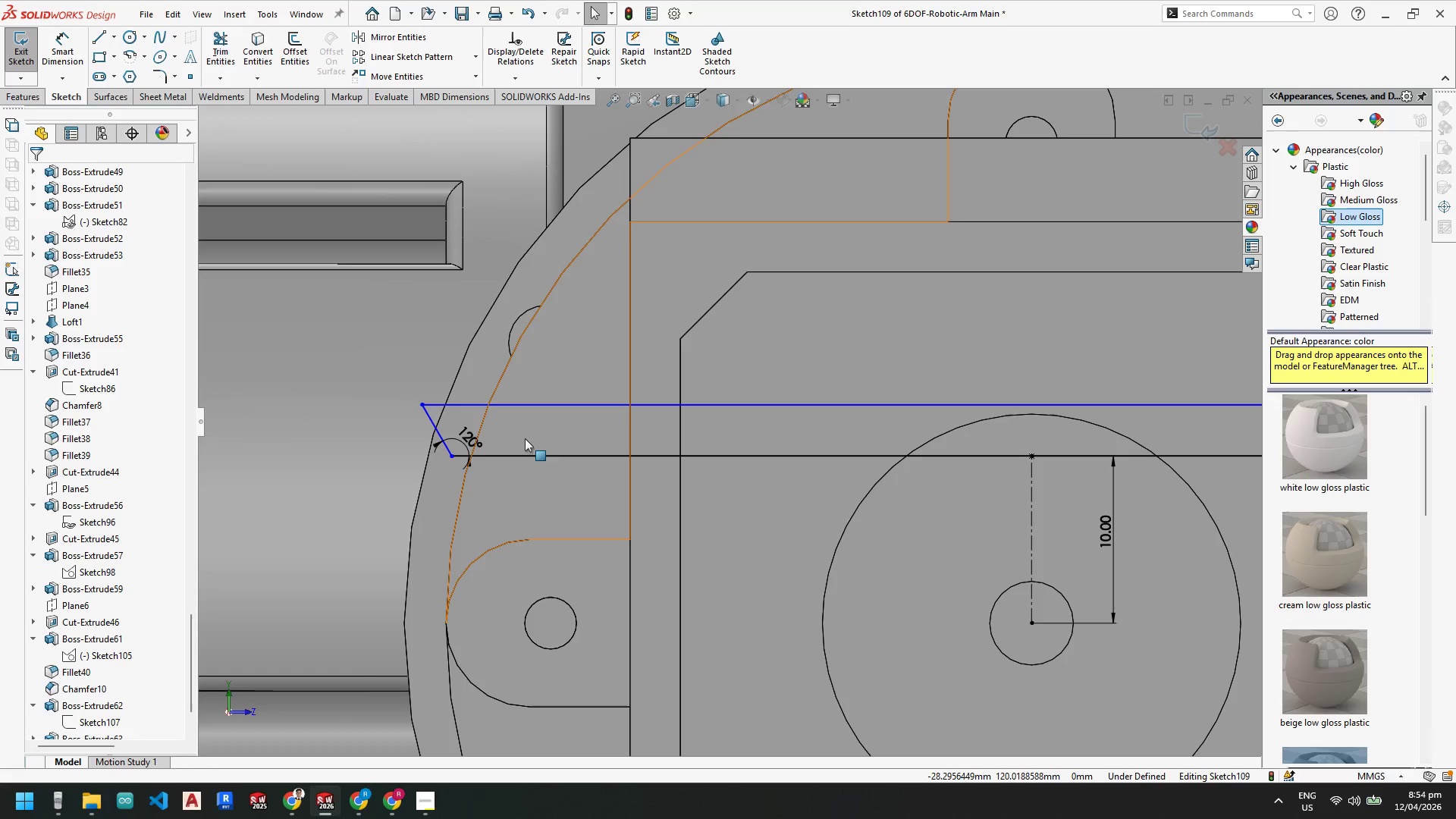 
scroll: coordinate [391, 443], scroll_direction: down, amount: 4.0
 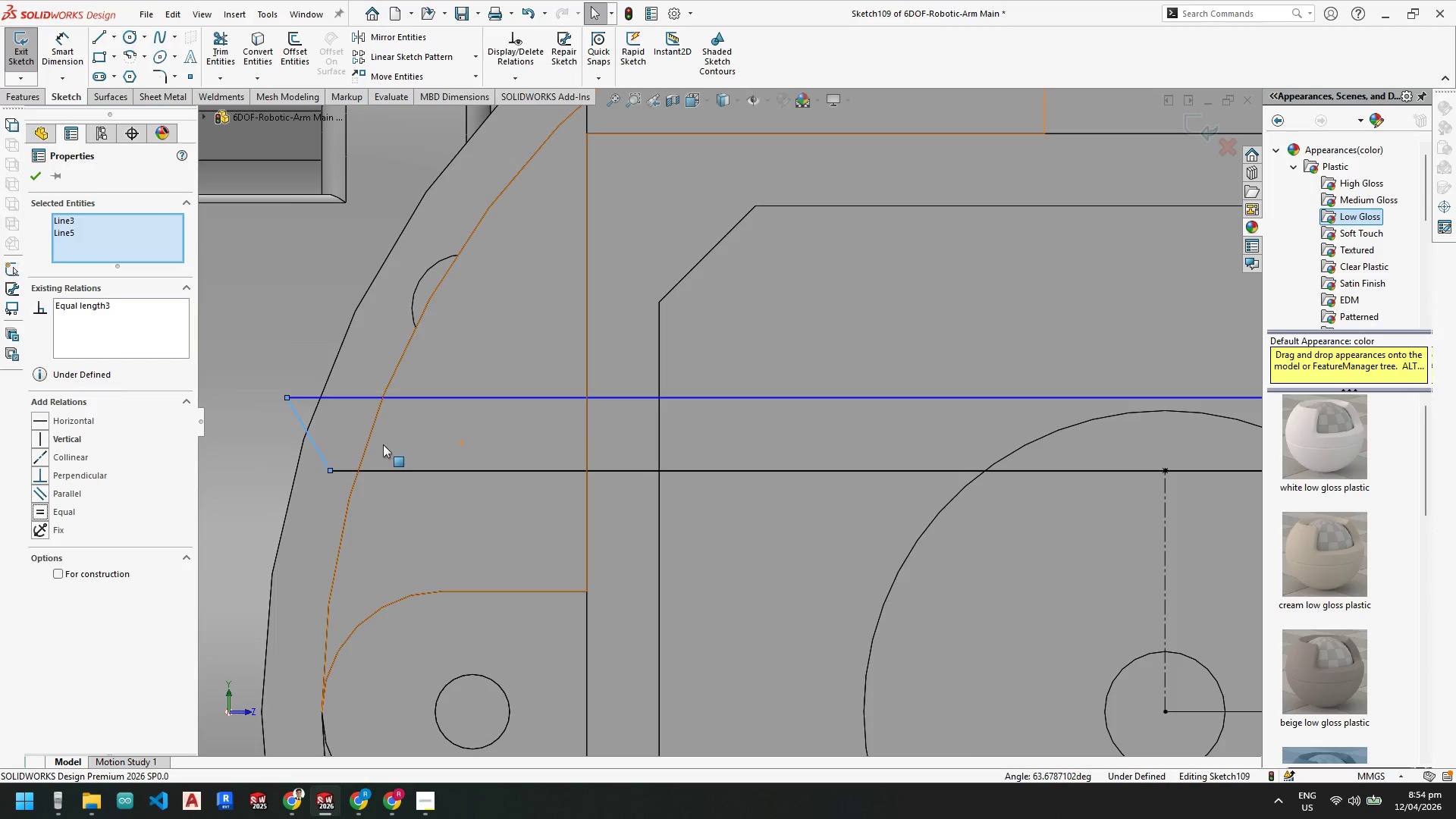 
left_click_drag(start_coordinate=[312, 437], to_coordinate=[353, 469])
 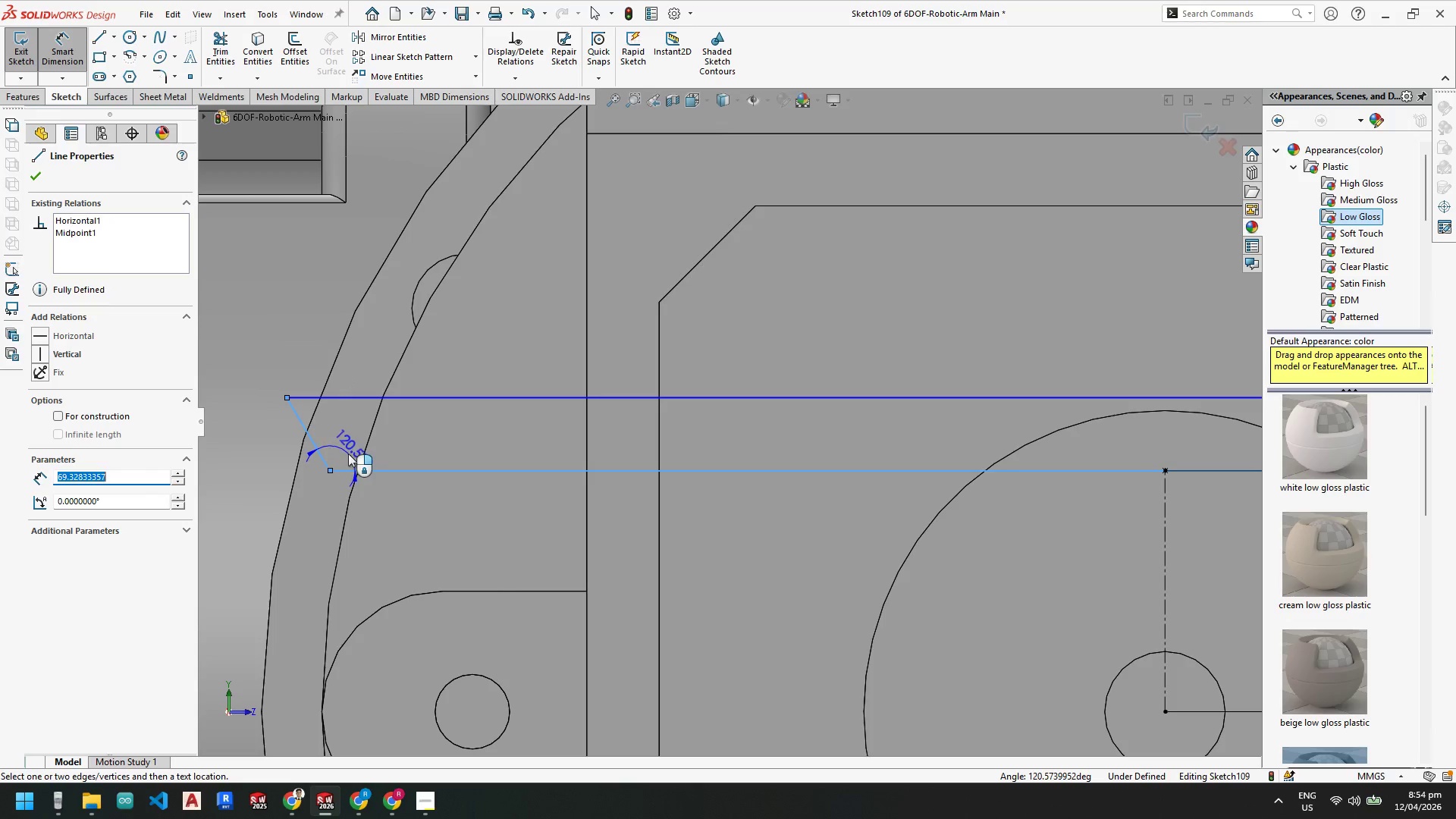 
double_click([348, 453])
 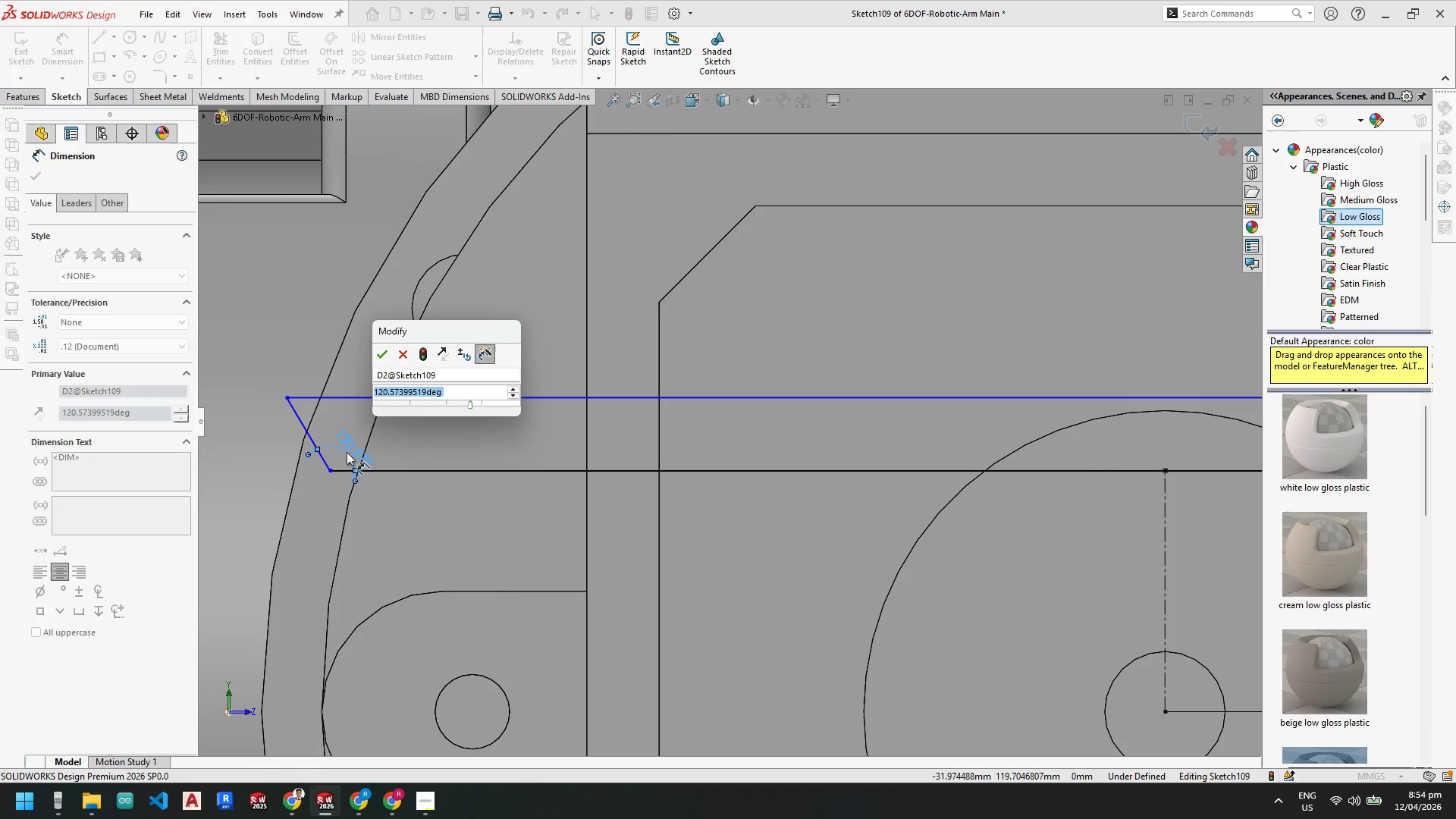 
key(Numpad1)
 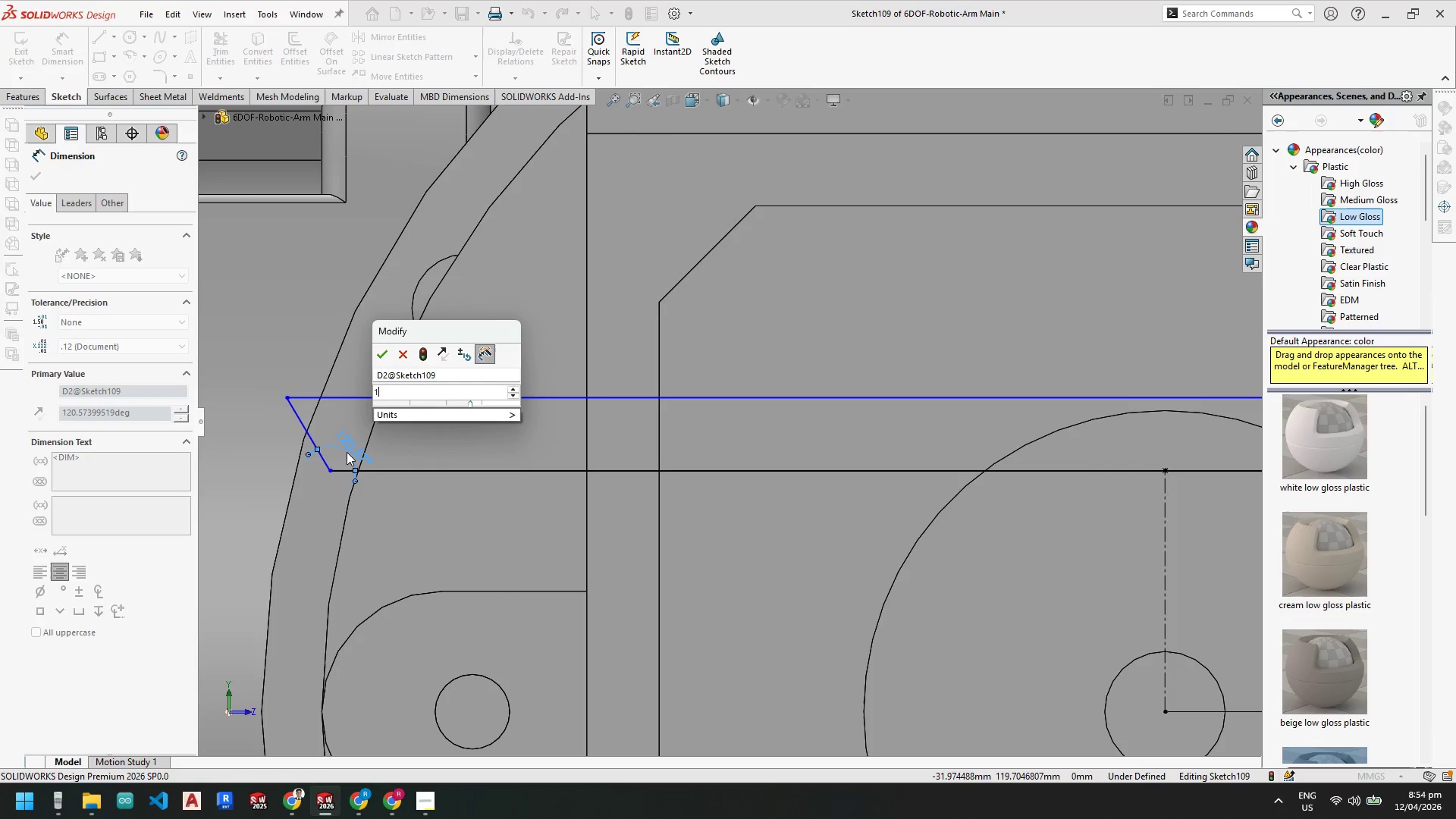 
key(Numpad2)
 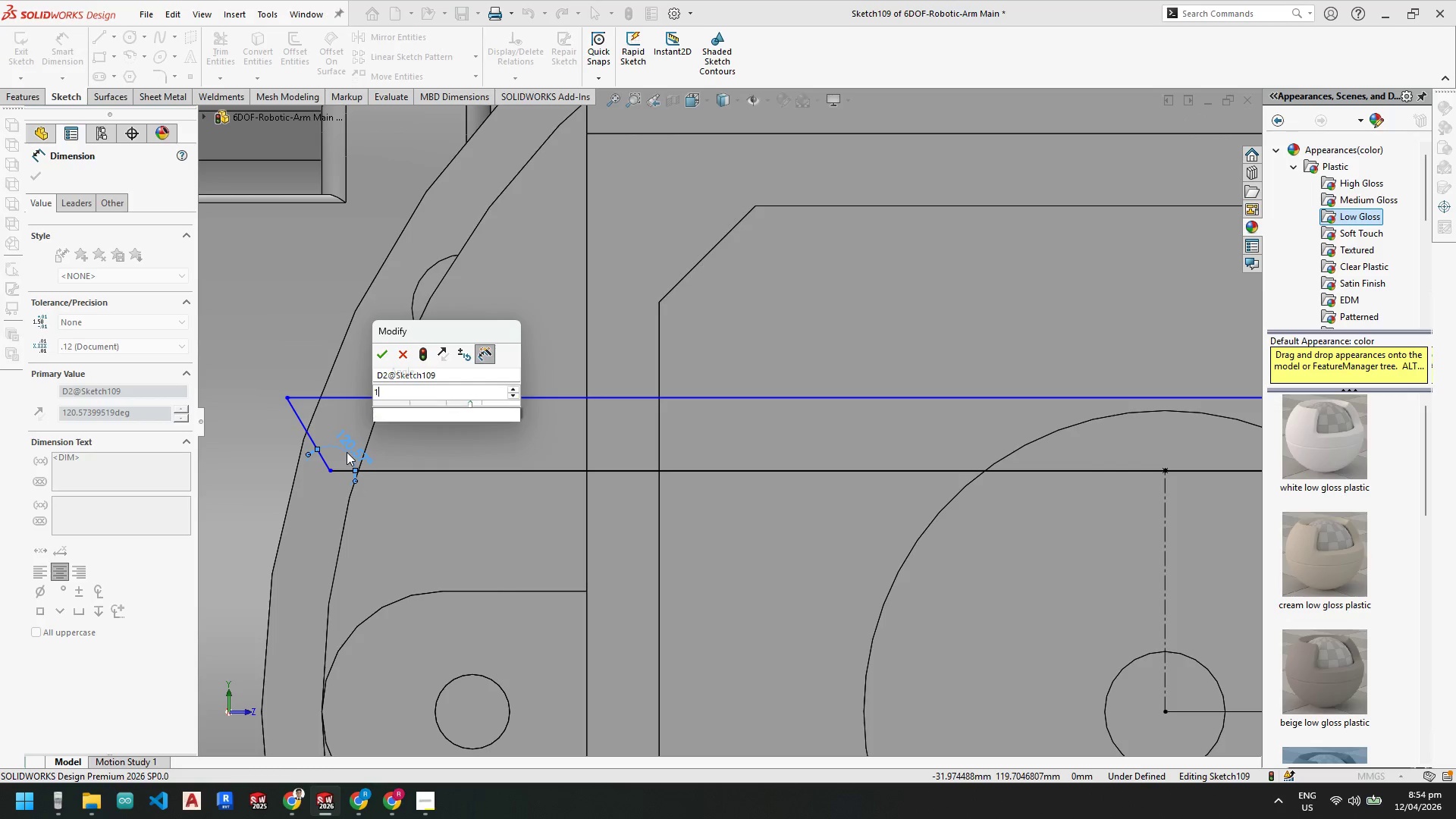 
key(Numpad0)
 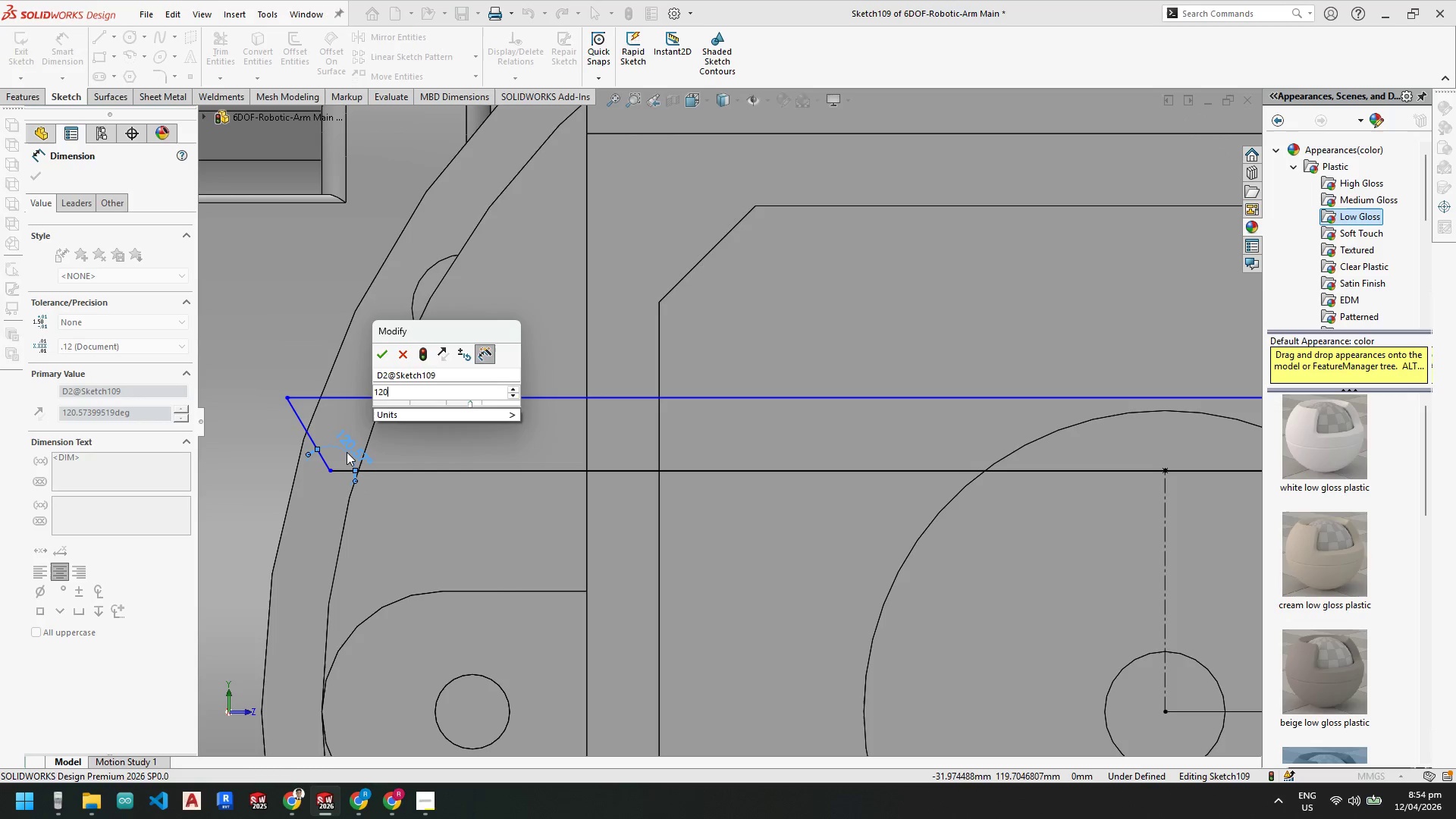 
key(NumpadEnter)
 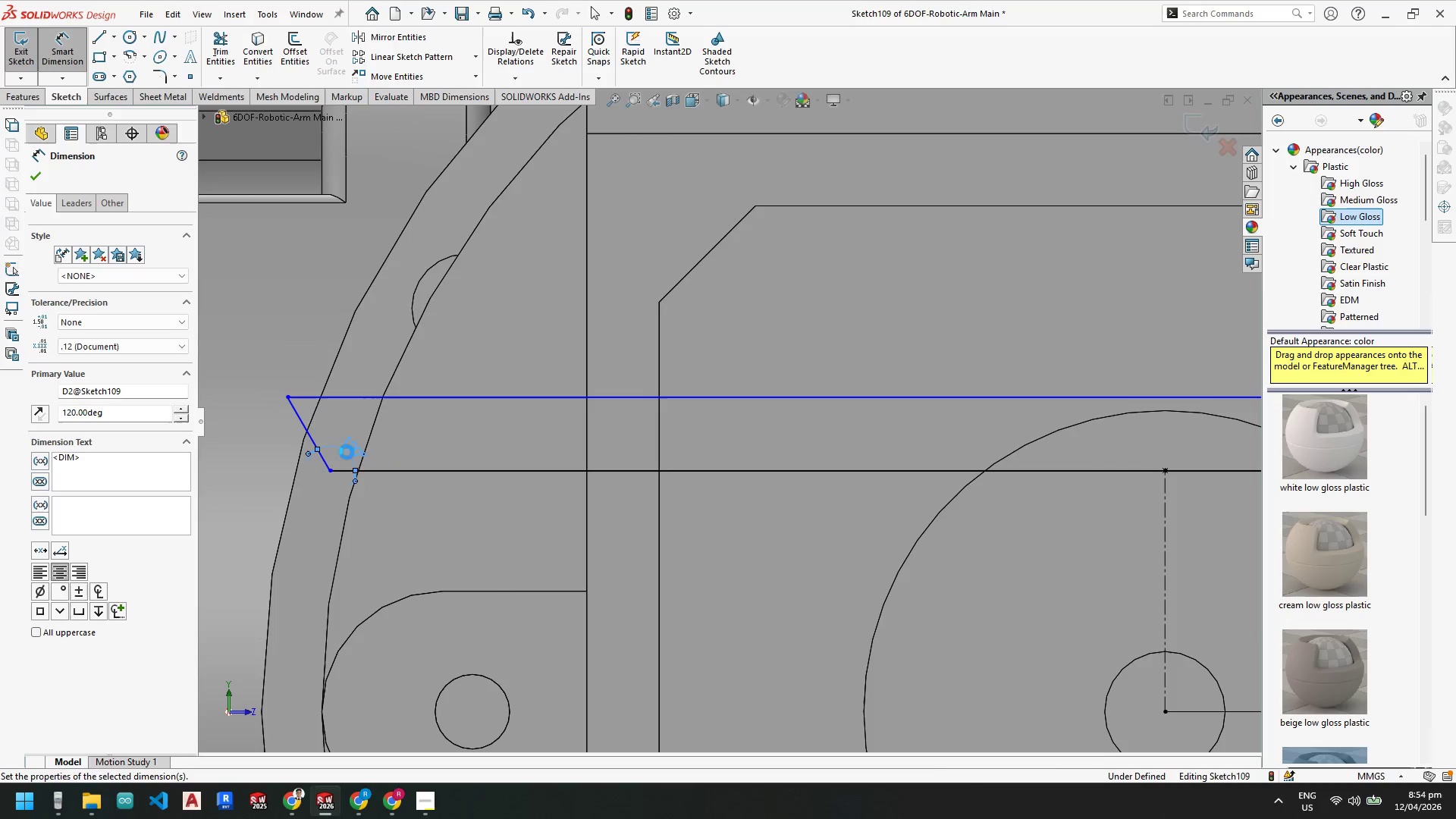 
scroll: coordinate [693, 507], scroll_direction: up, amount: 2.0
 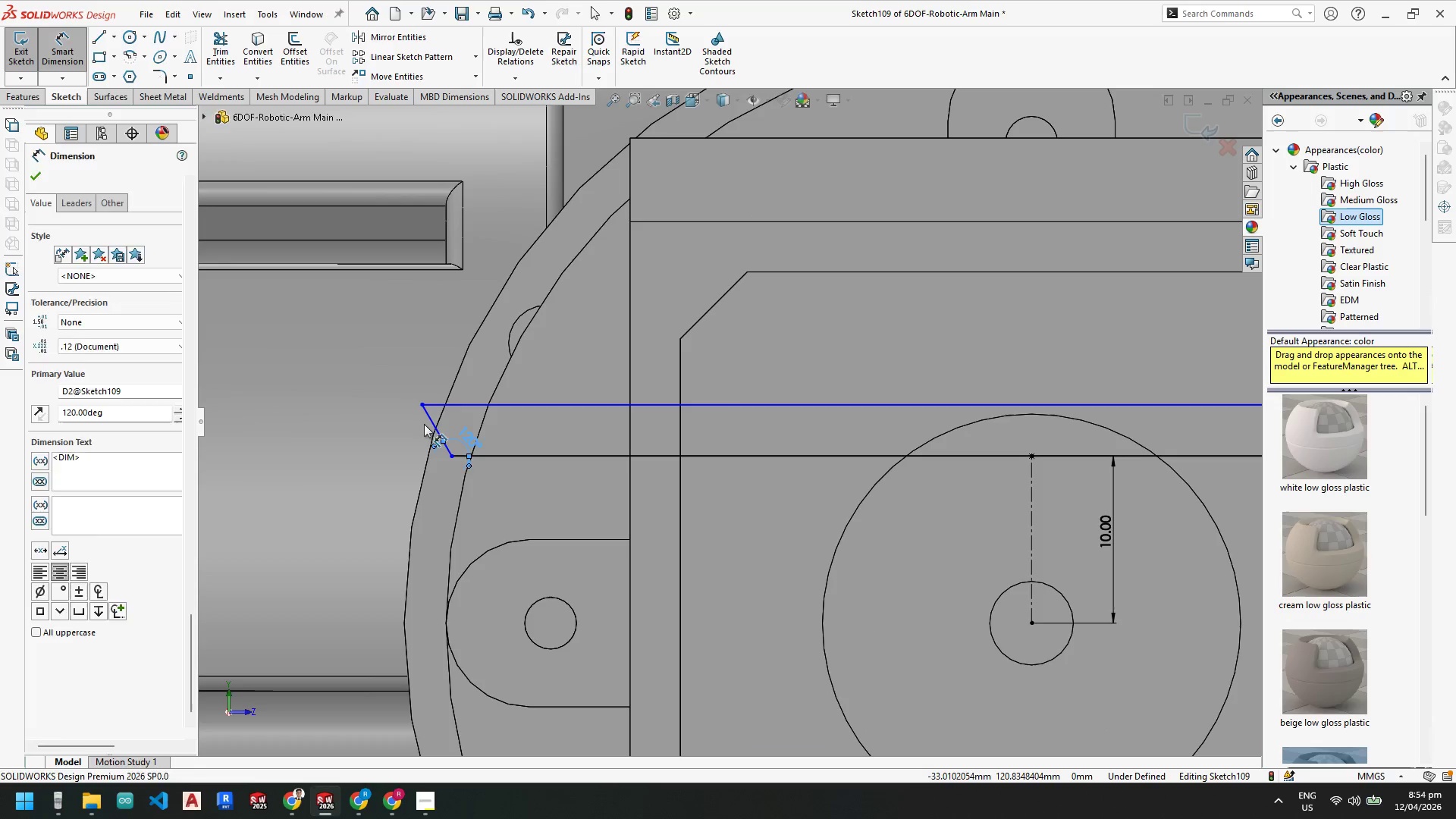 
key(Escape)
 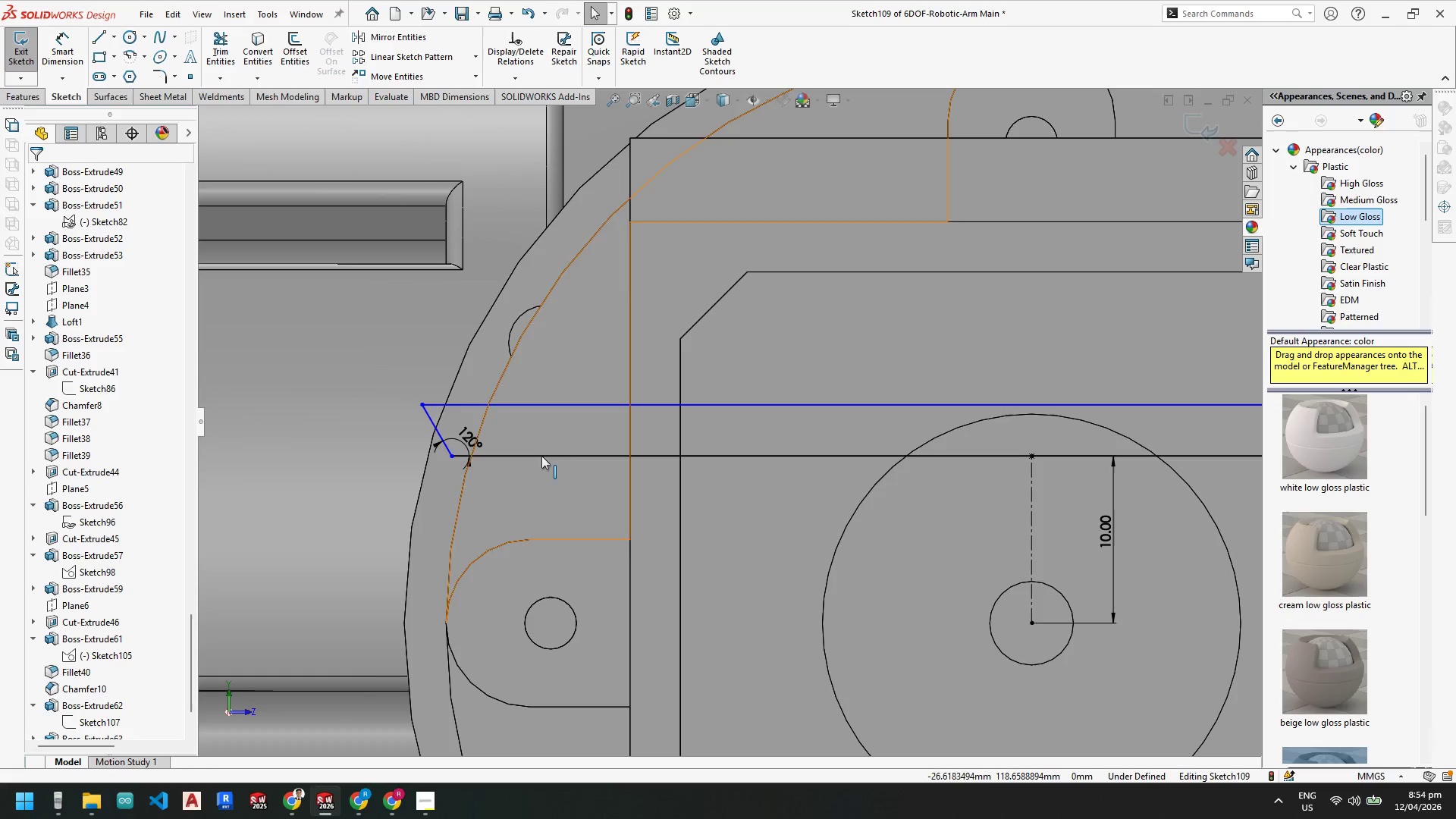 
scroll: coordinate [503, 453], scroll_direction: down, amount: 1.0
 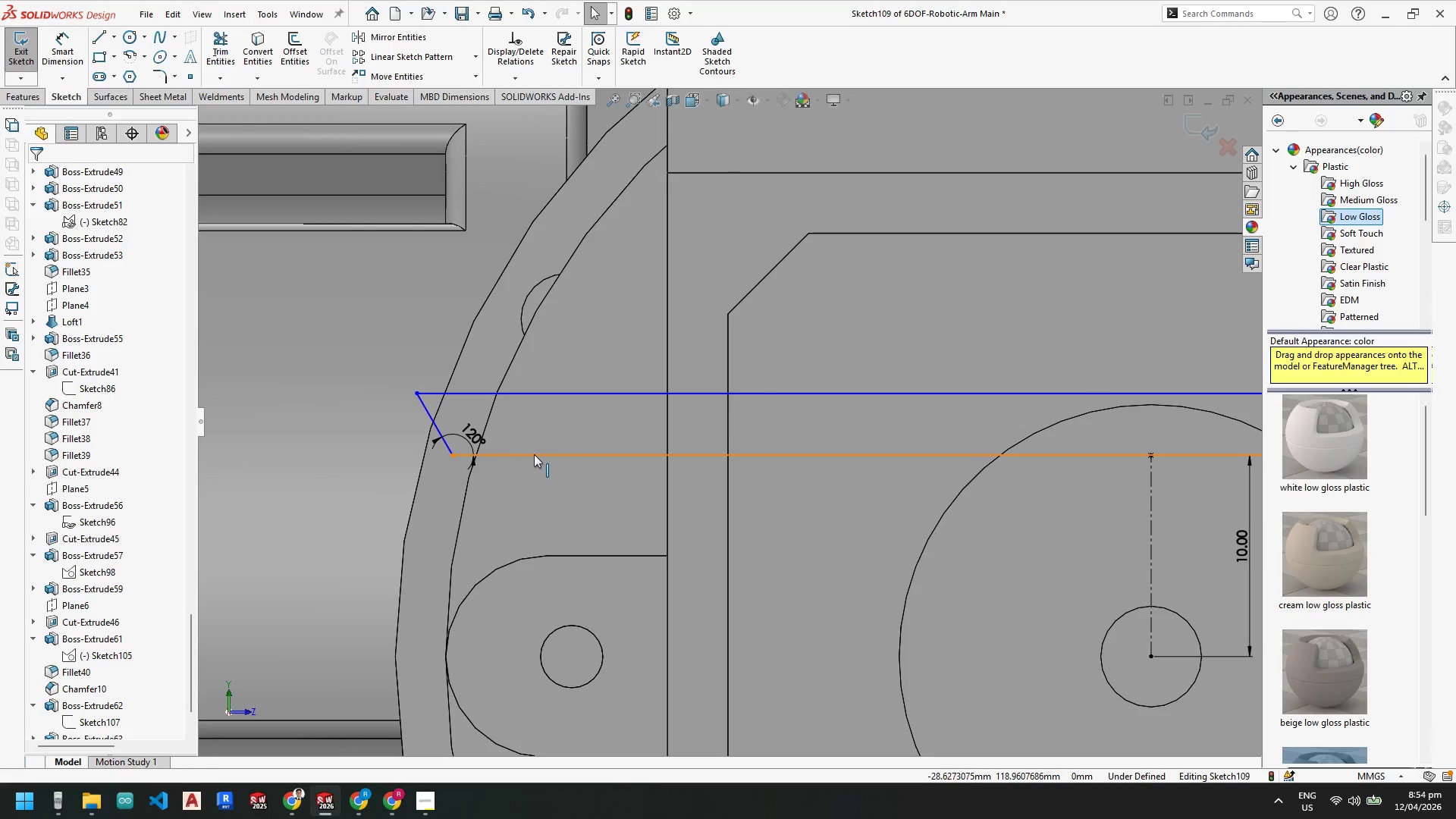 
right_click([538, 453])
 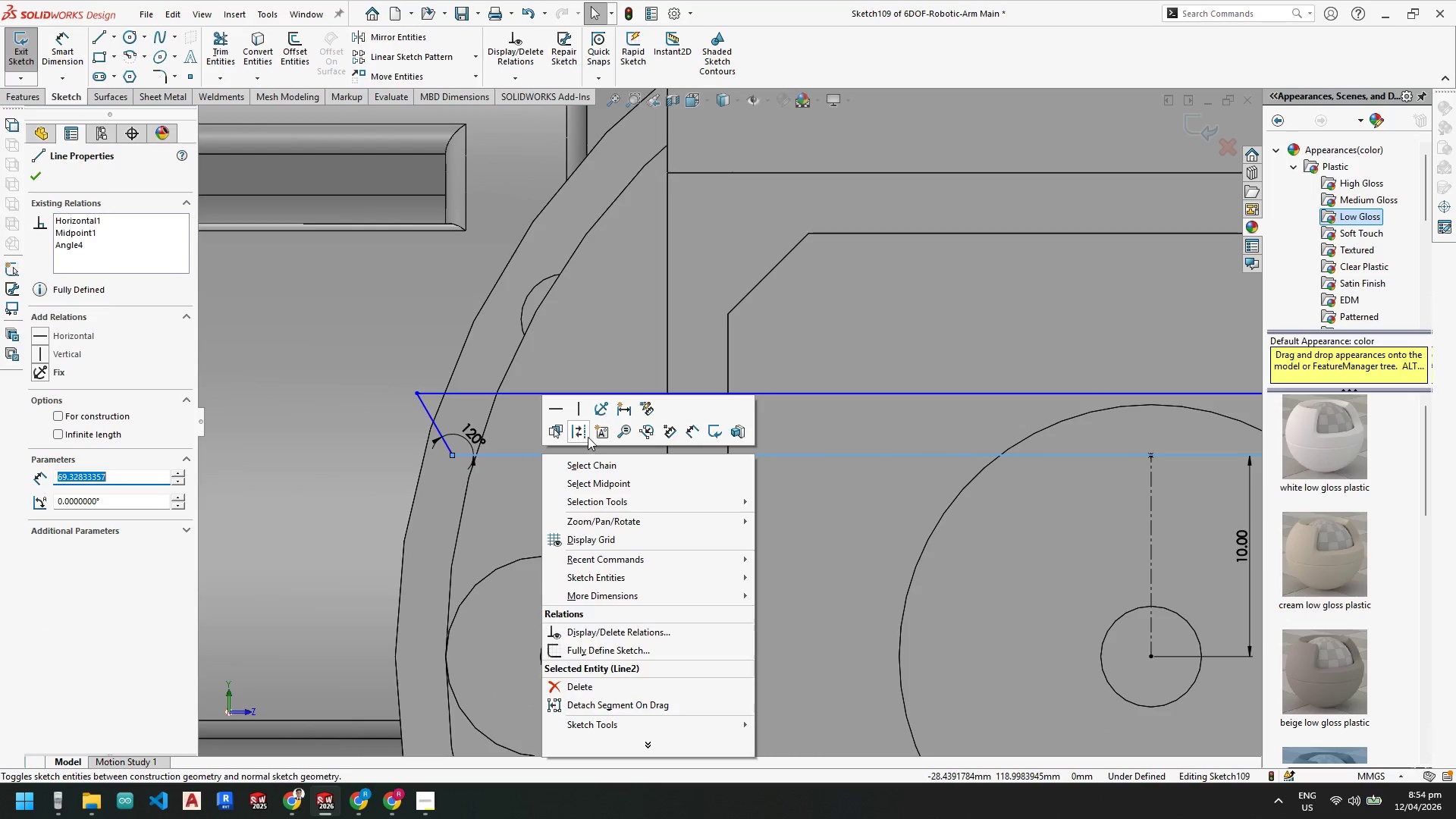 
left_click([583, 436])
 